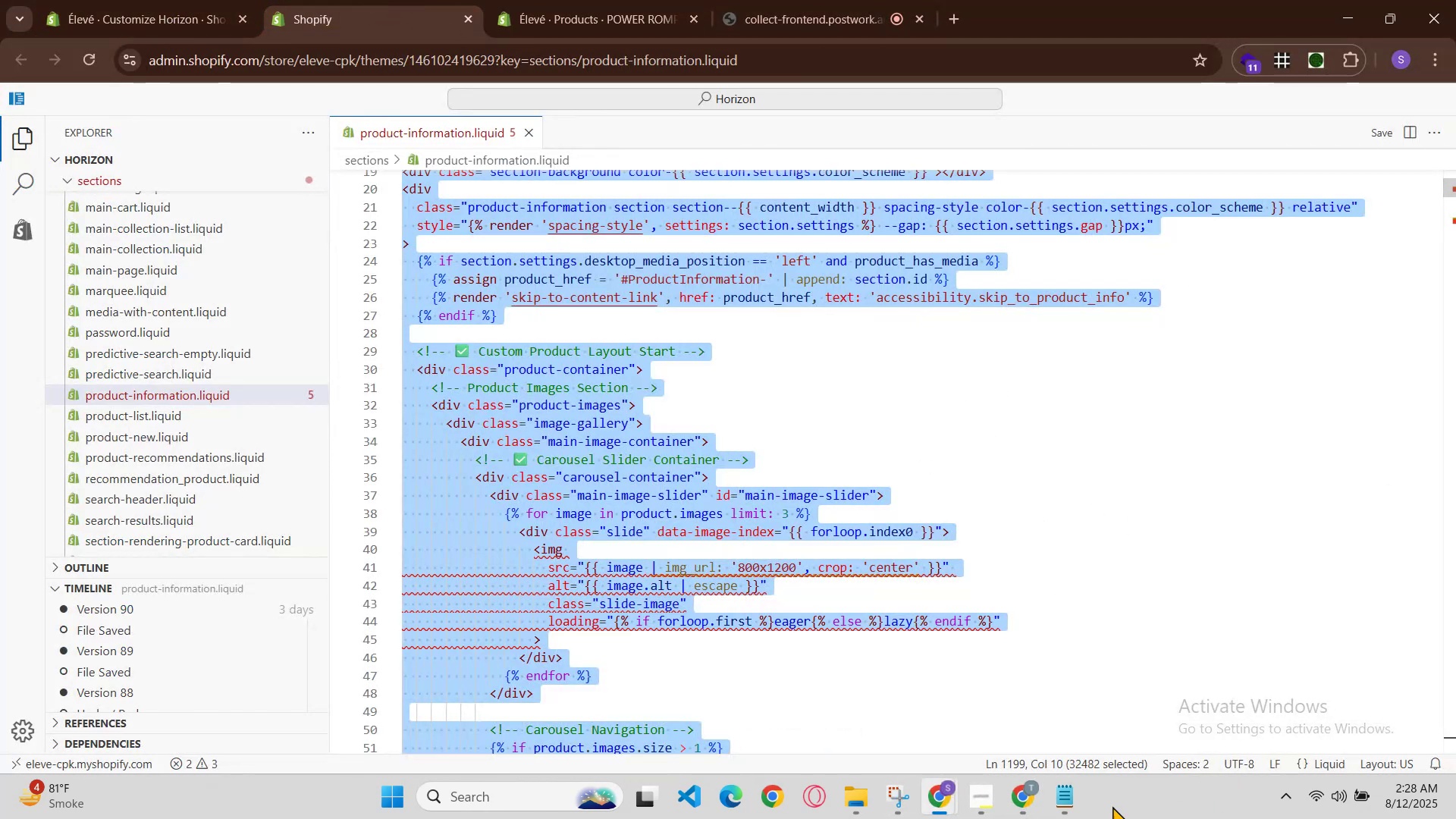 
left_click([1009, 793])
 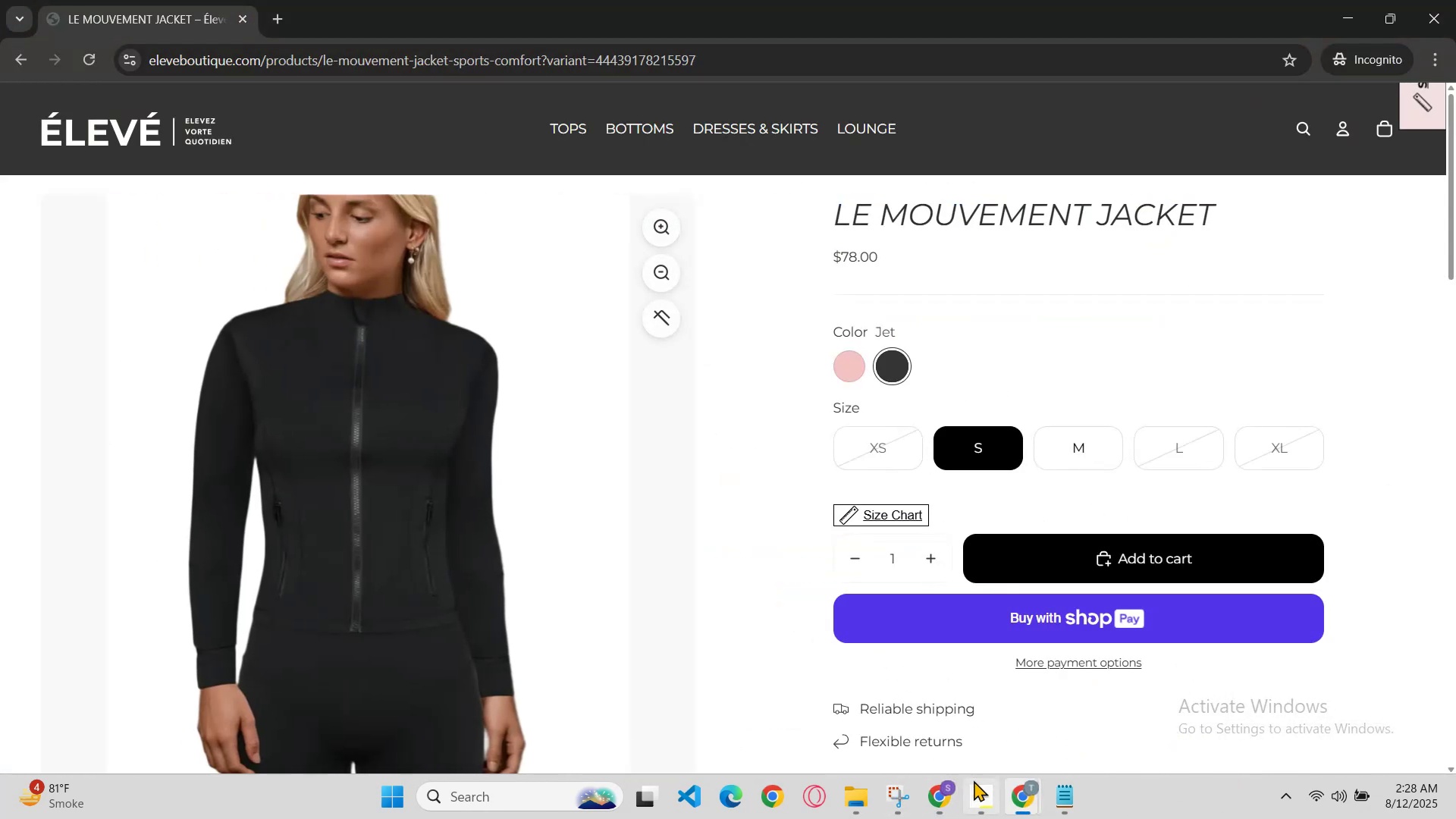 
left_click_drag(start_coordinate=[1040, 812], to_coordinate=[1034, 815])
 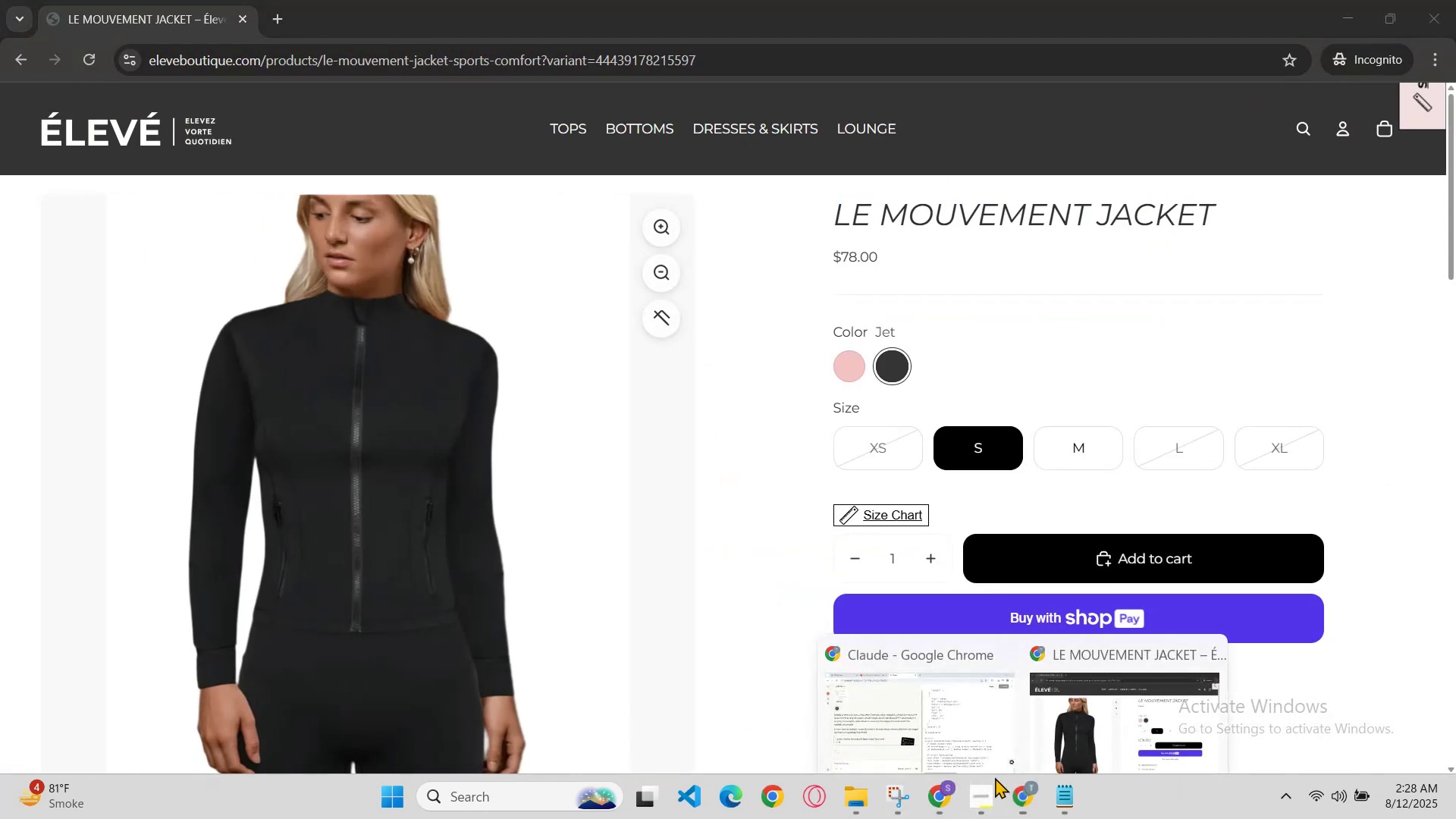 
left_click([919, 726])
 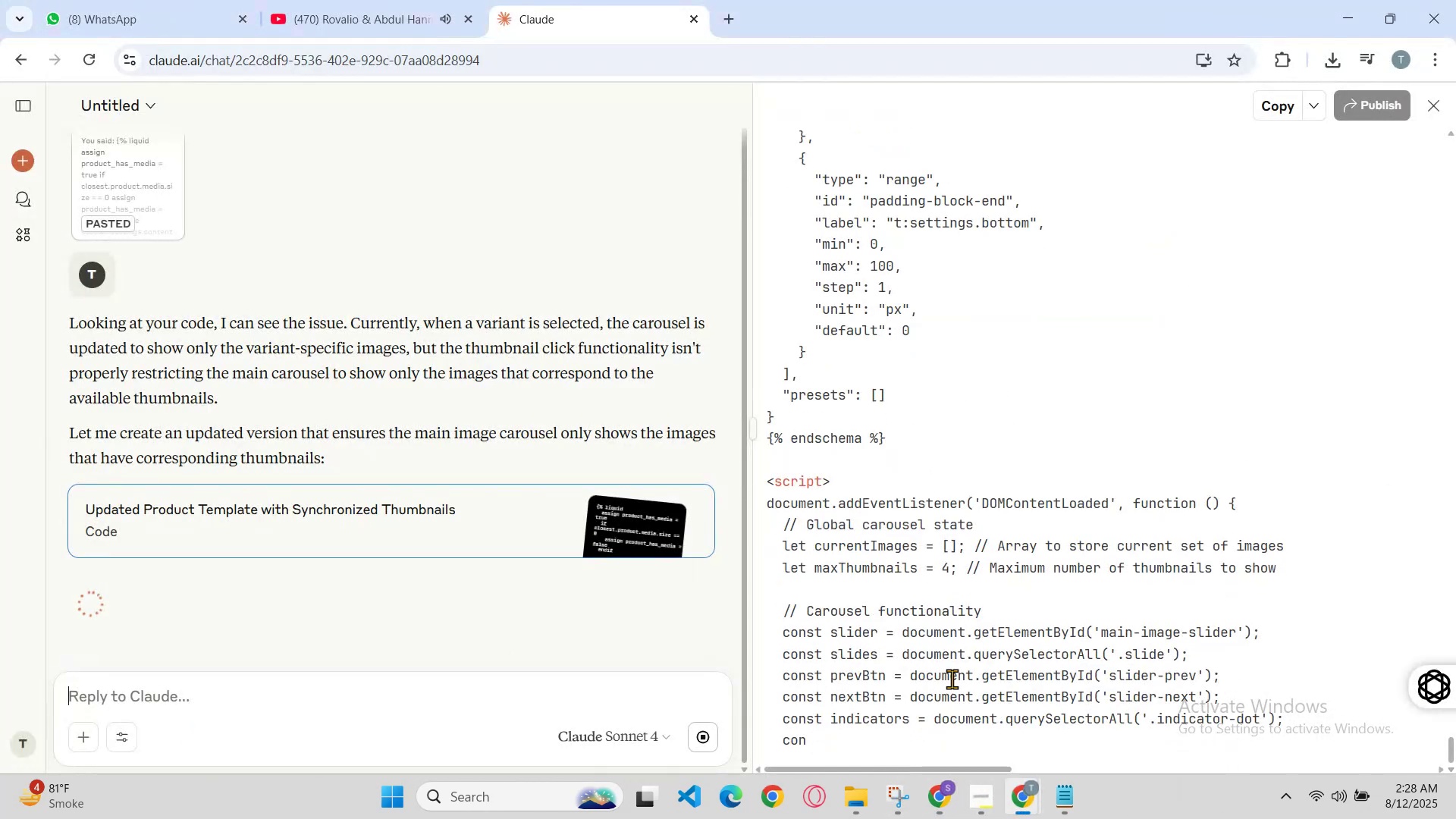 
scroll: coordinate [1075, 612], scroll_direction: down, amount: 12.0
 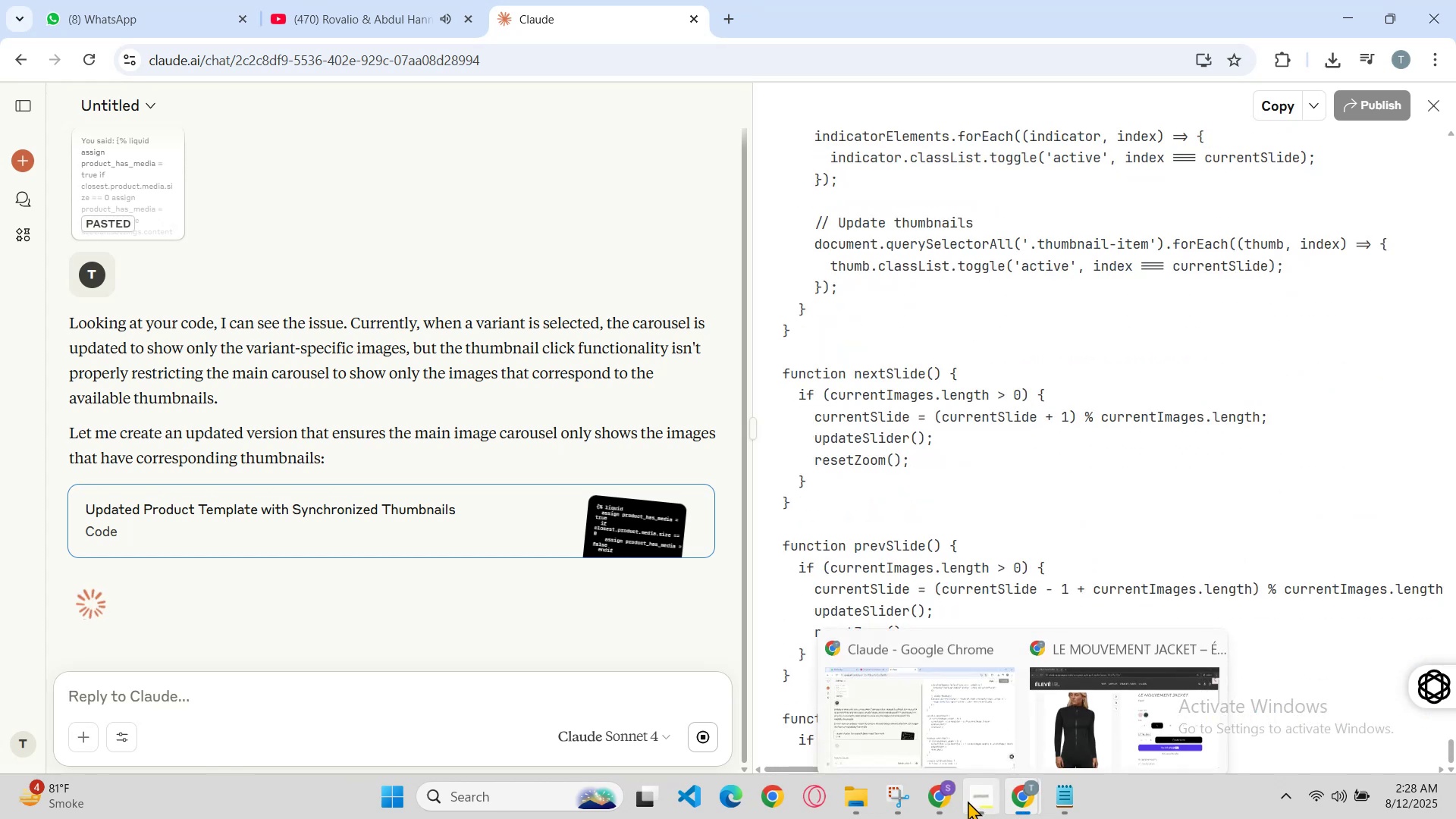 
left_click([943, 798])
 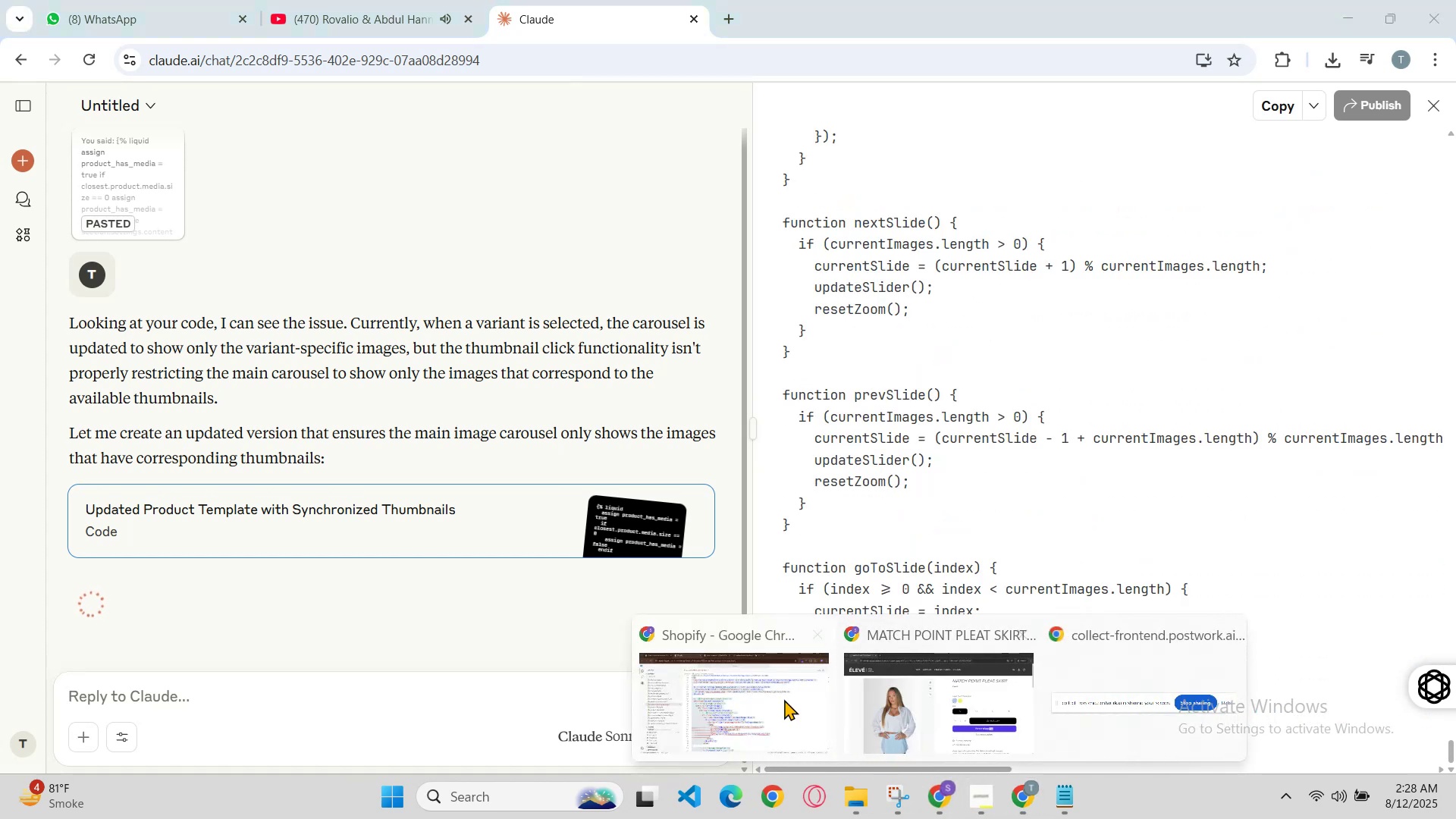 
left_click([770, 691])
 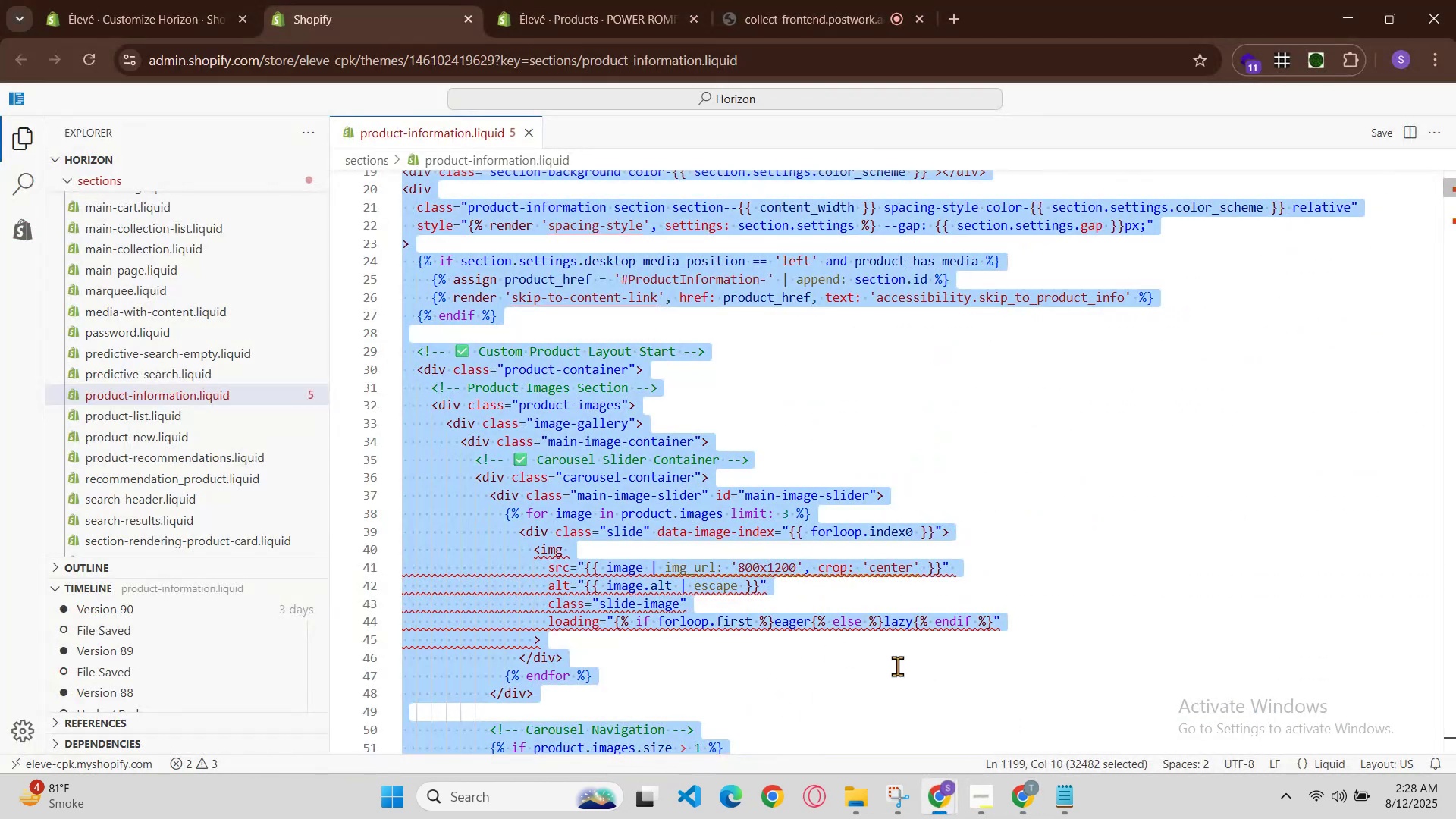 
left_click([1097, 689])
 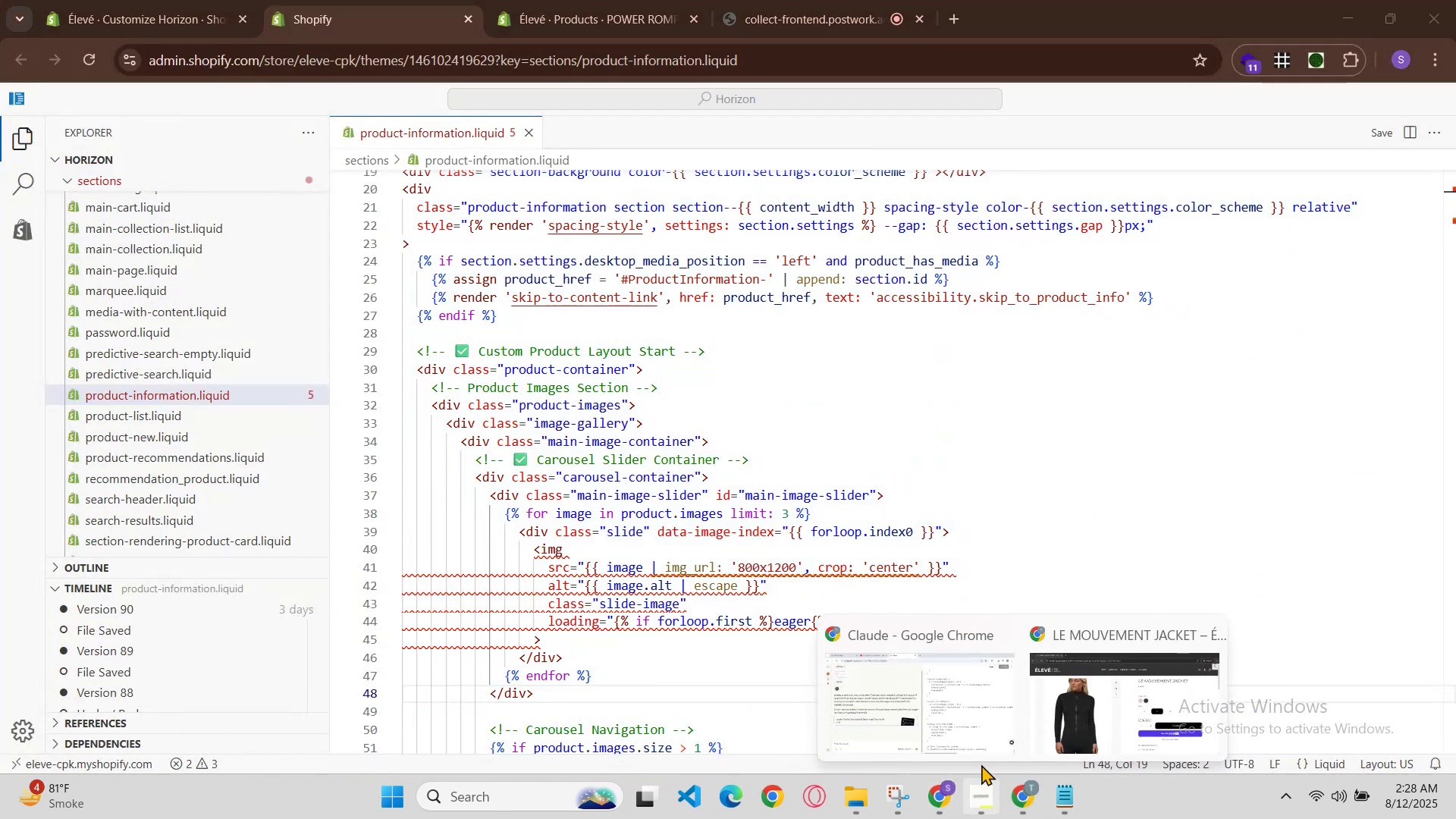 
left_click([971, 747])
 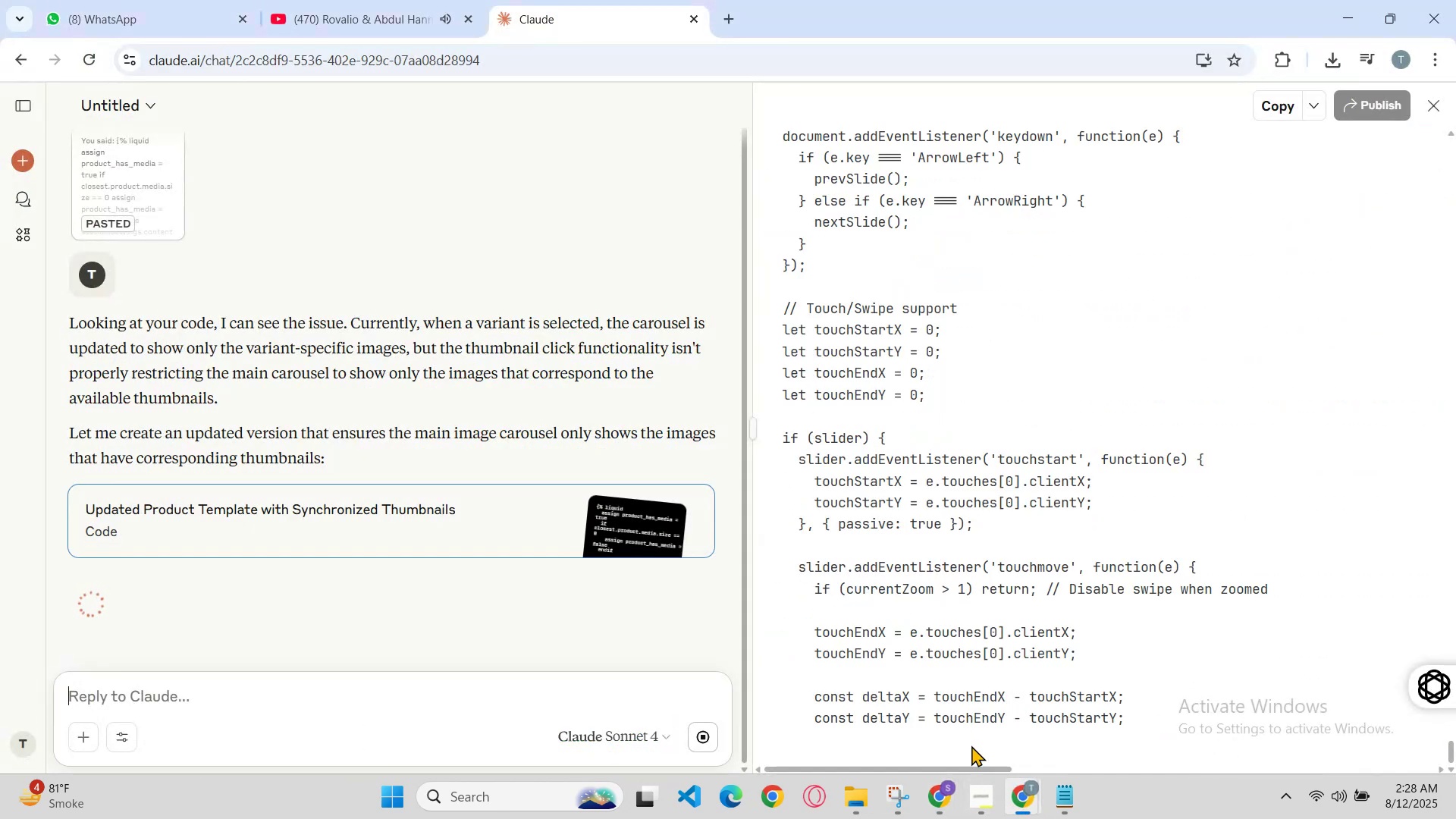 
scroll: coordinate [1053, 654], scroll_direction: down, amount: 9.0
 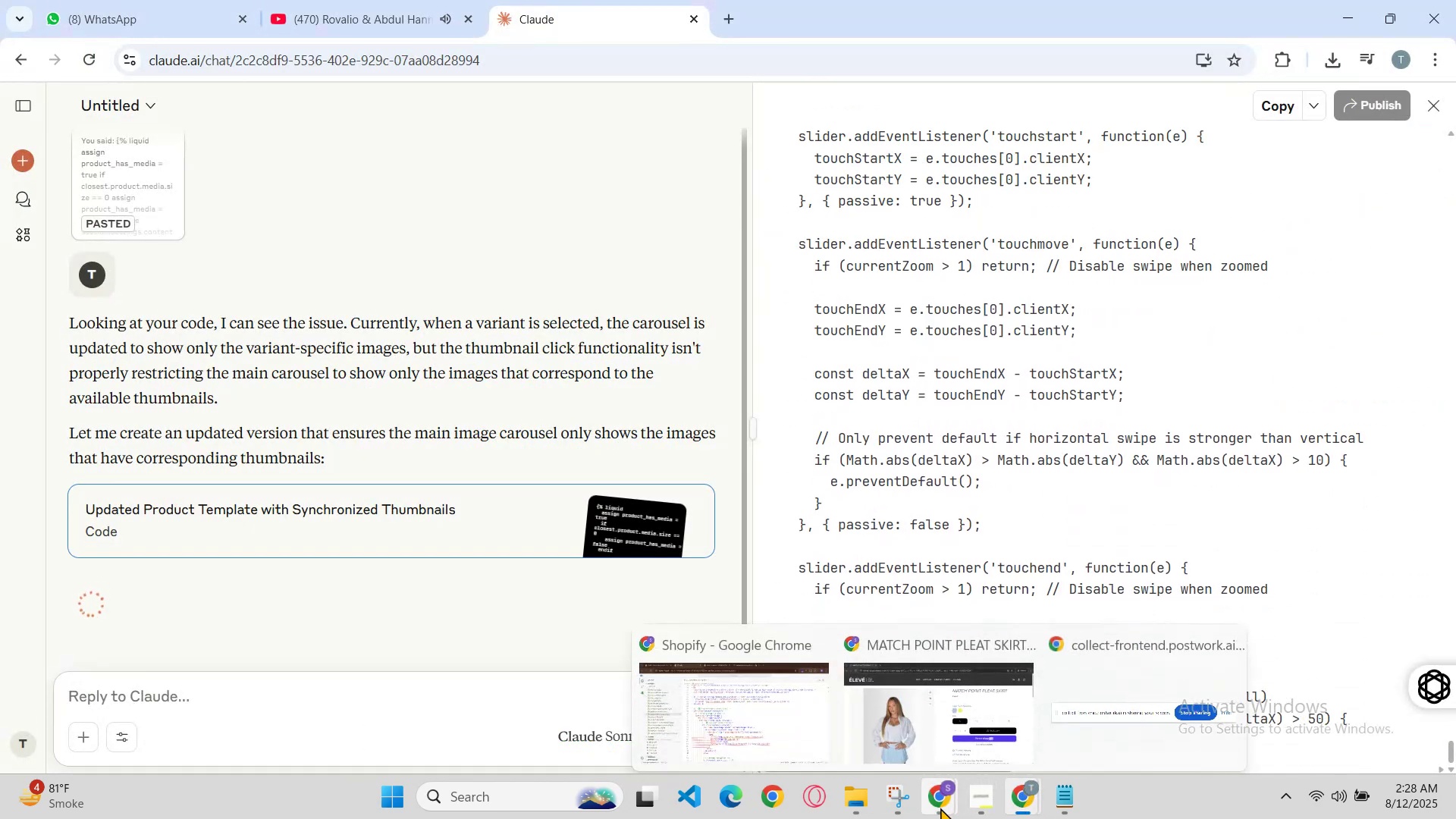 
left_click([778, 686])
 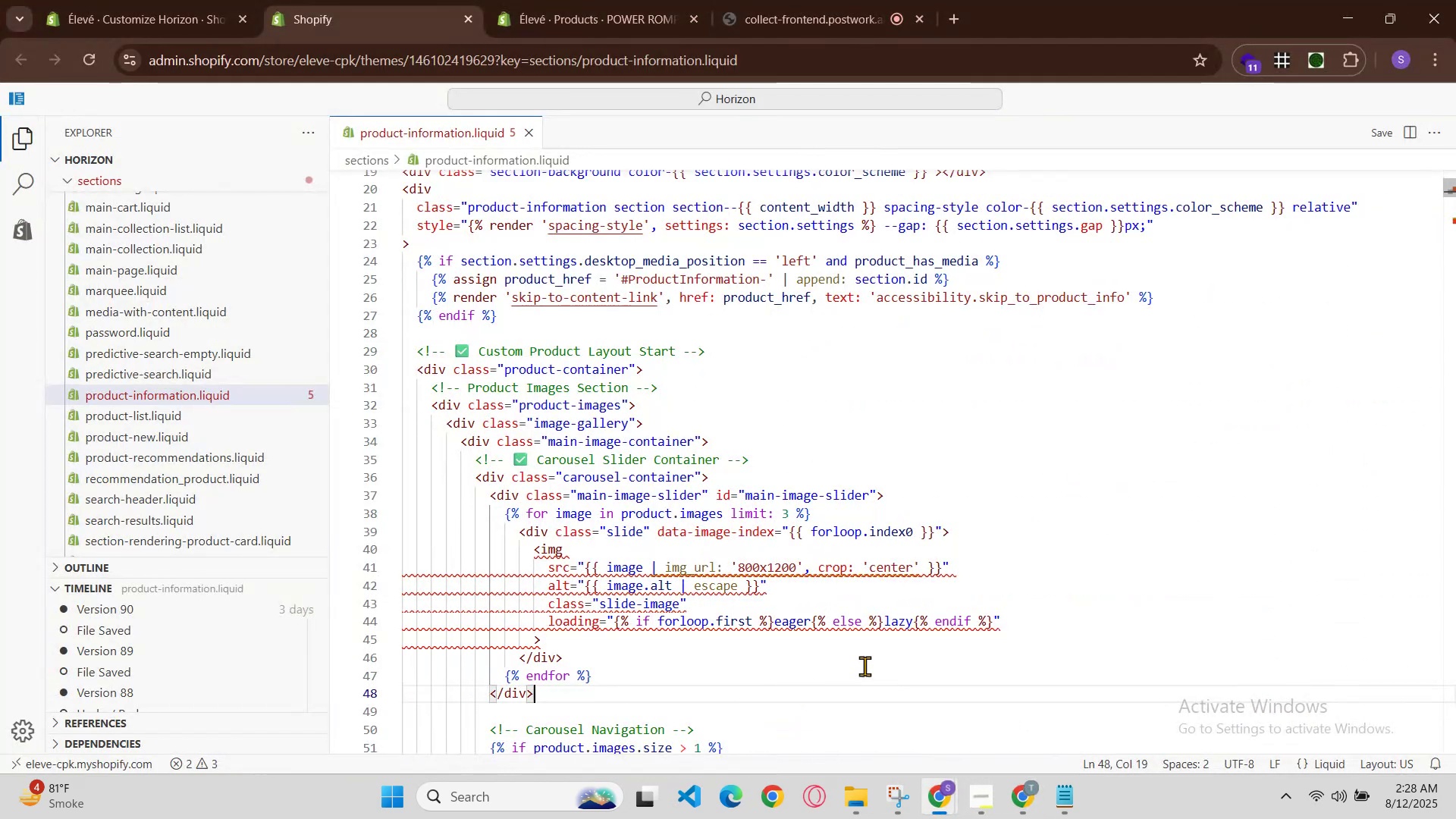 
left_click([911, 710])
 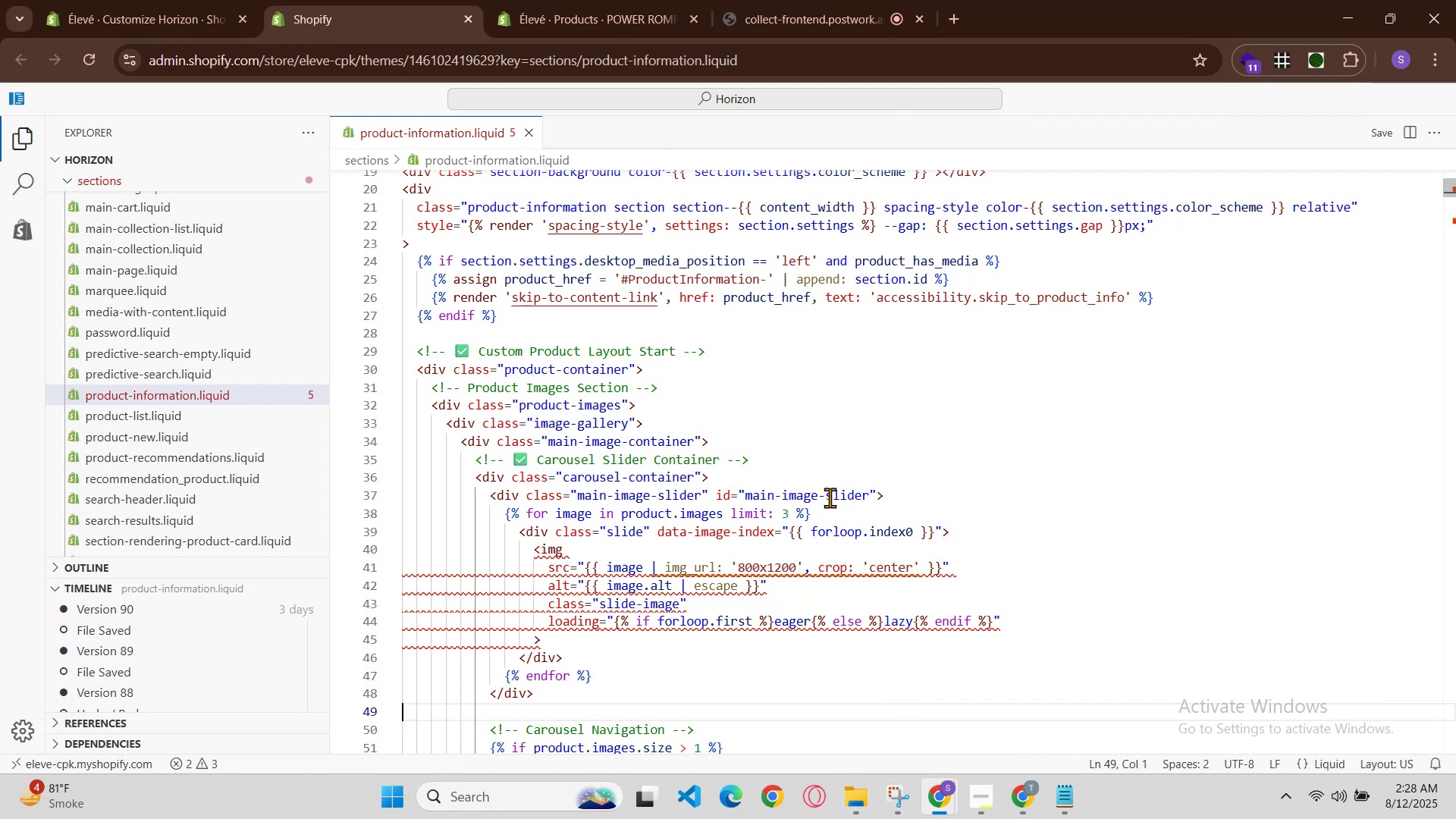 
left_click_drag(start_coordinate=[829, 0], to_coordinate=[334, 67])
 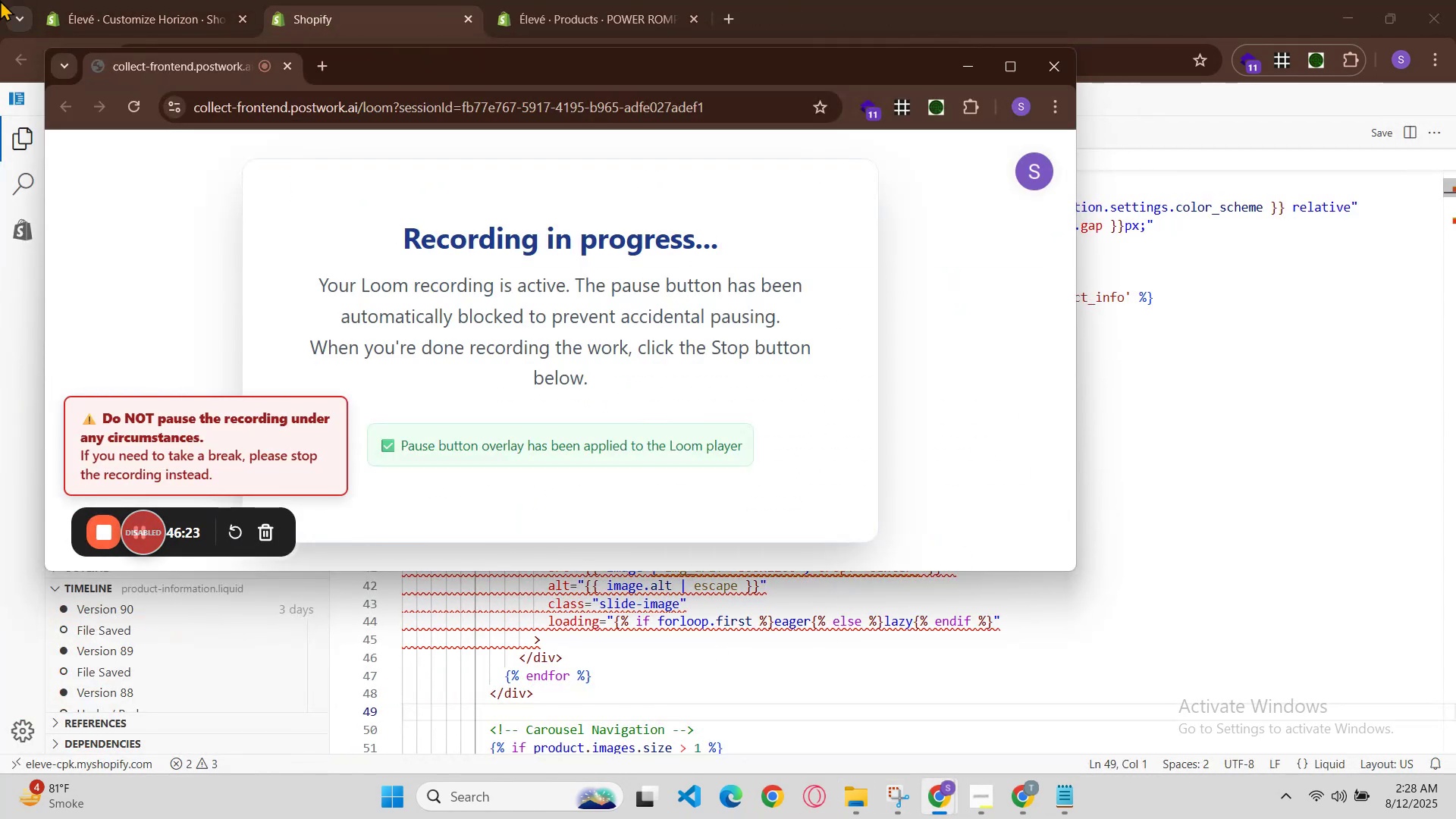 
left_click_drag(start_coordinate=[146, 62], to_coordinate=[846, 42])
 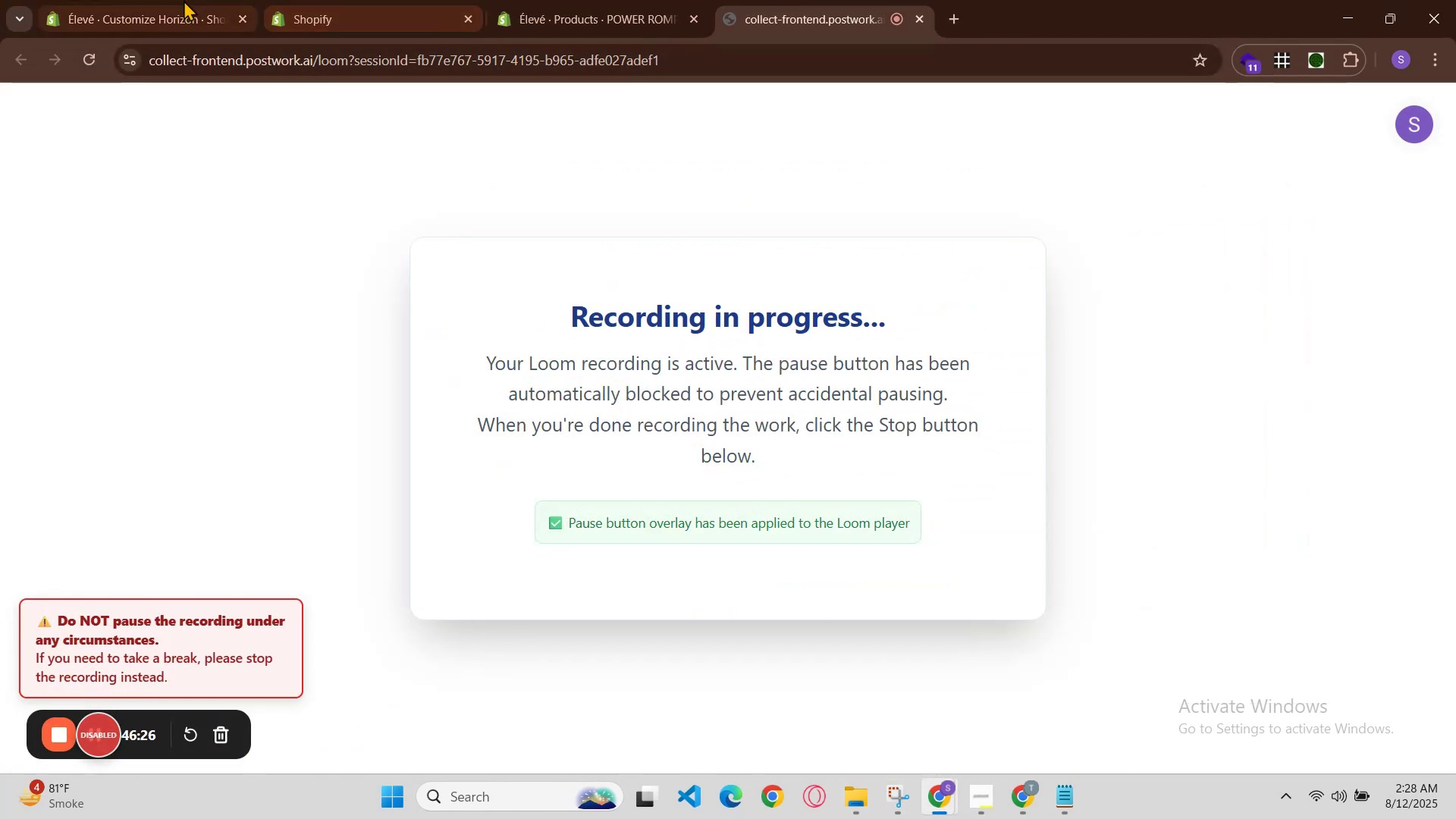 
left_click([133, 0])
 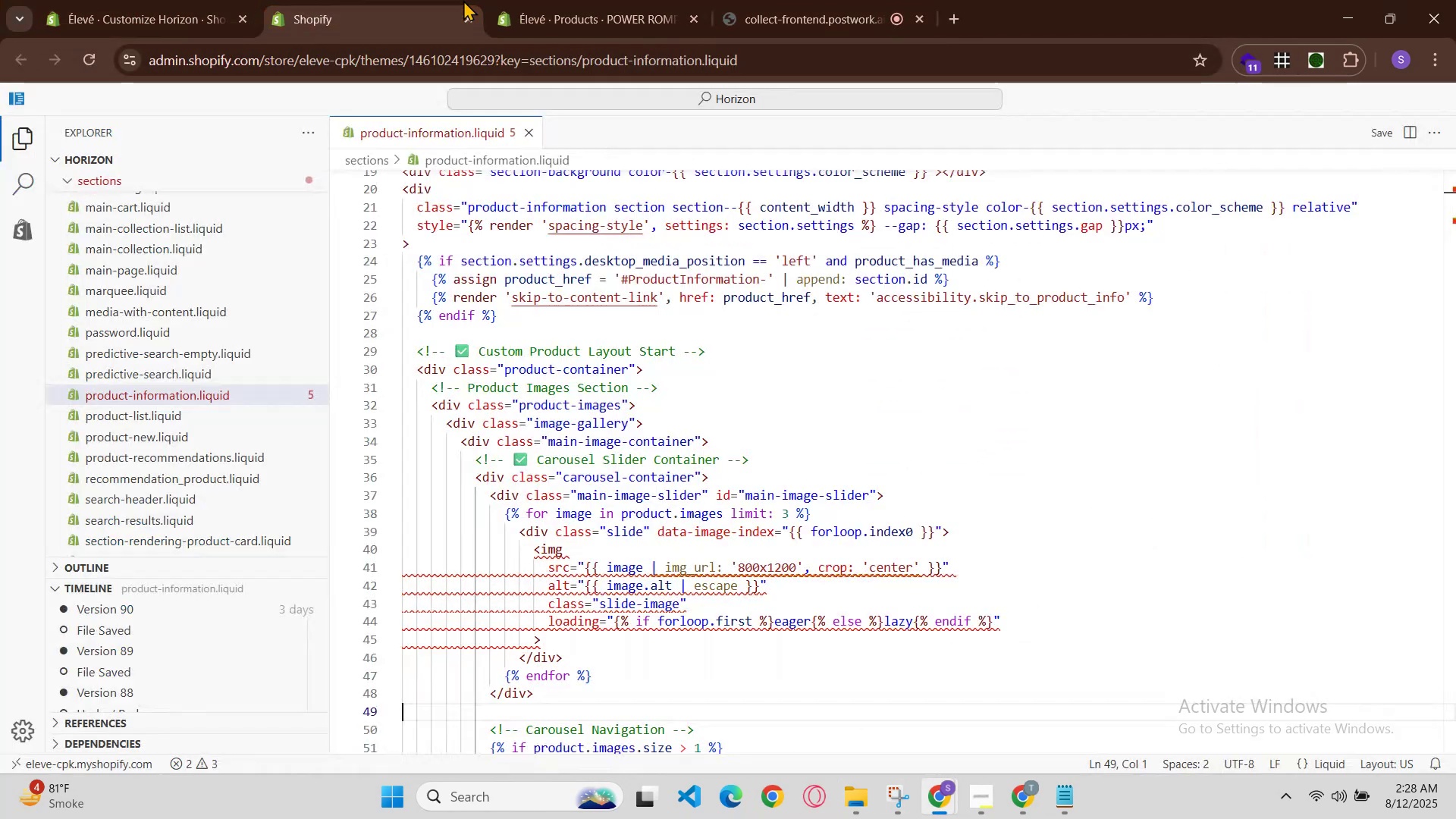 
left_click([570, 0])
 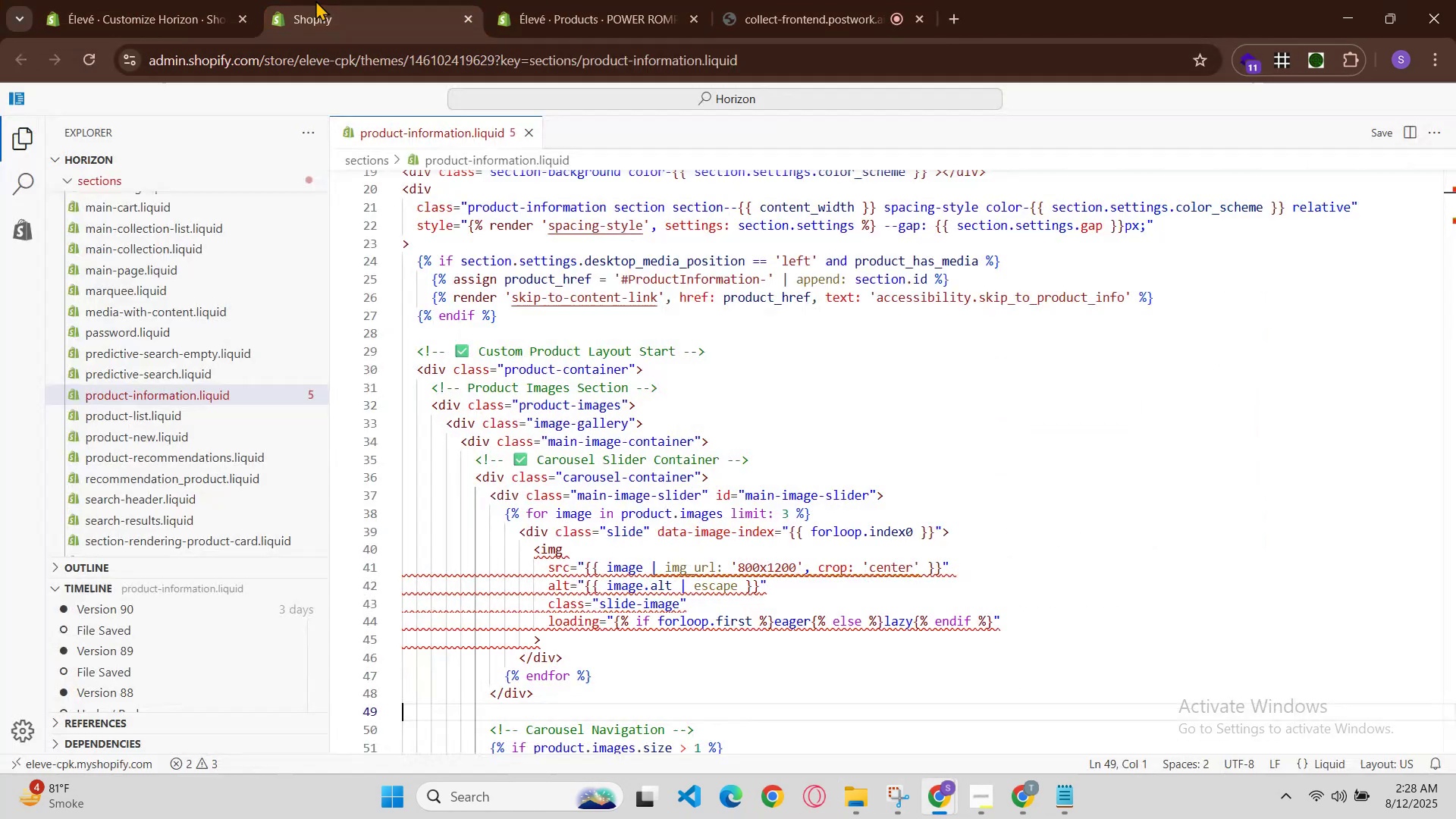 
left_click([202, 0])
 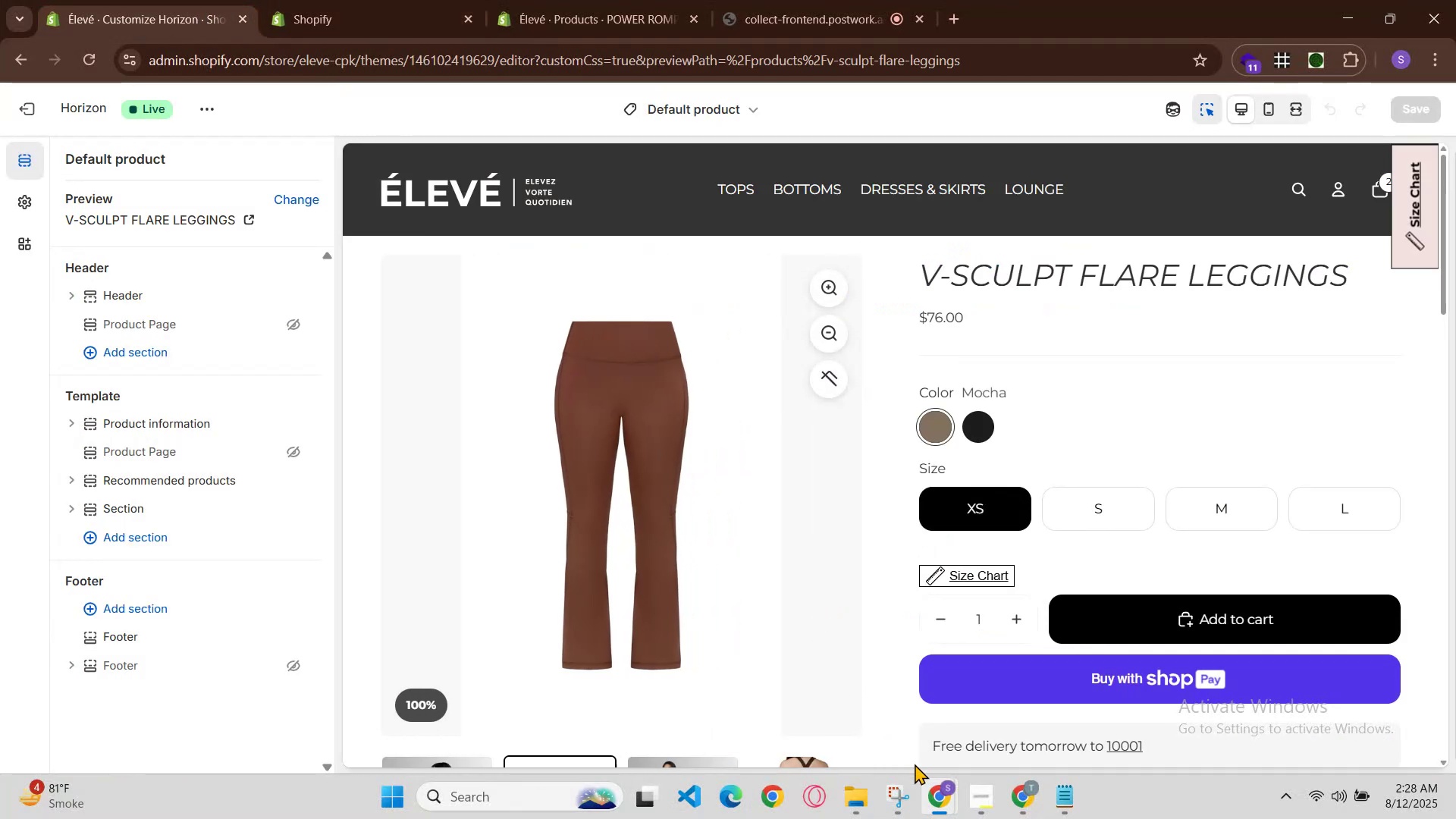 
left_click([926, 785])
 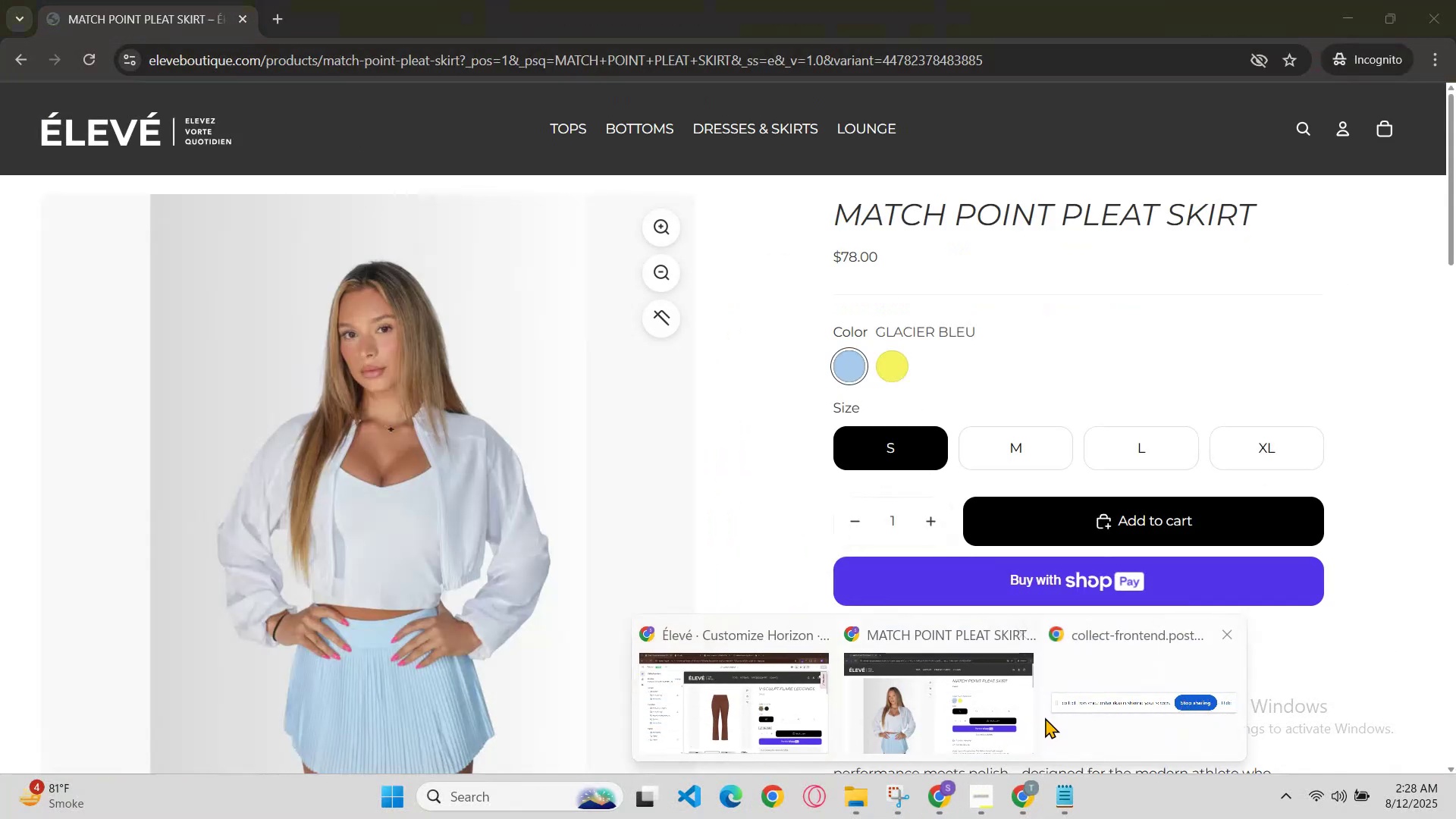 
left_click([982, 720])
 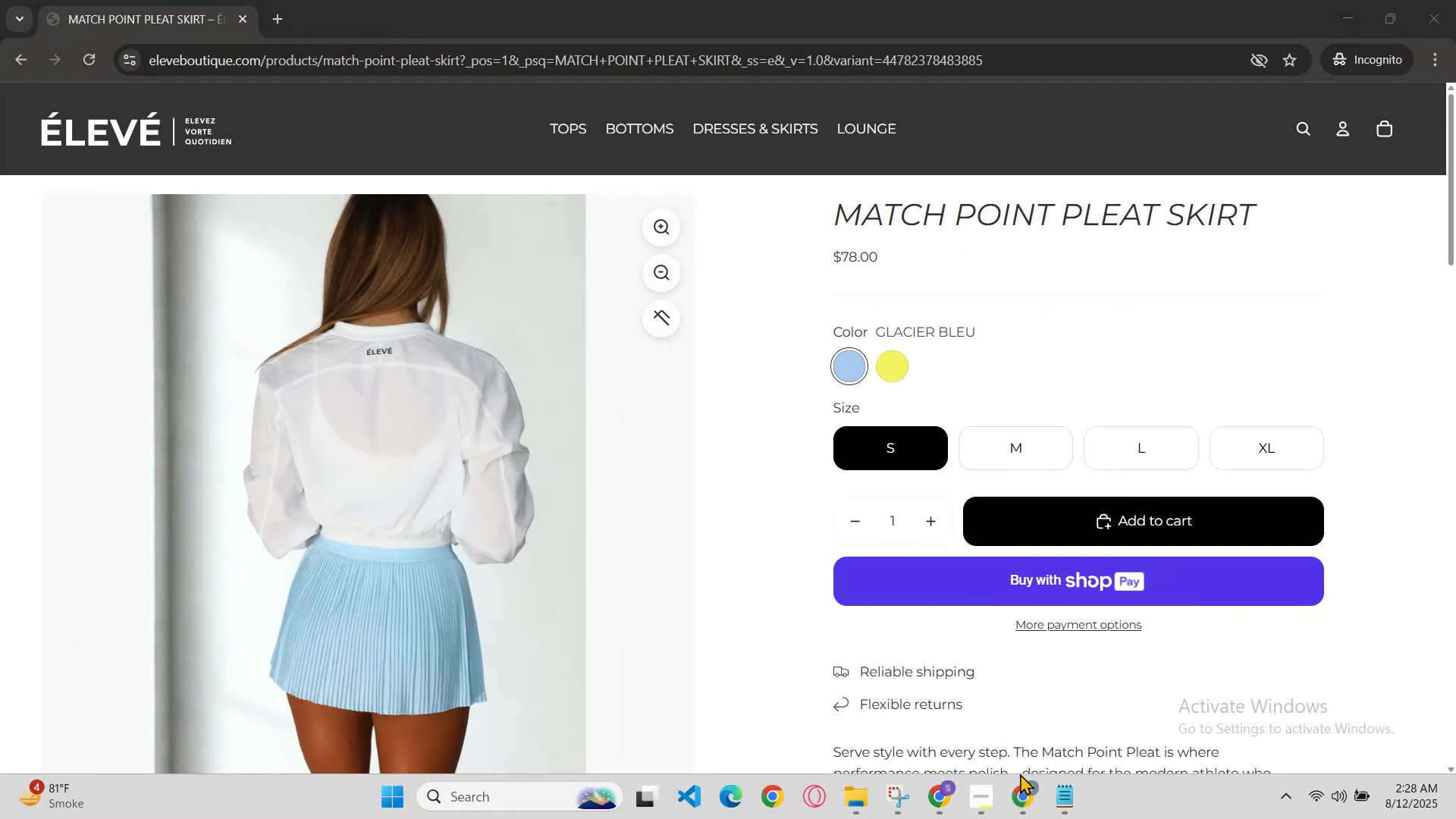 
left_click([1022, 810])
 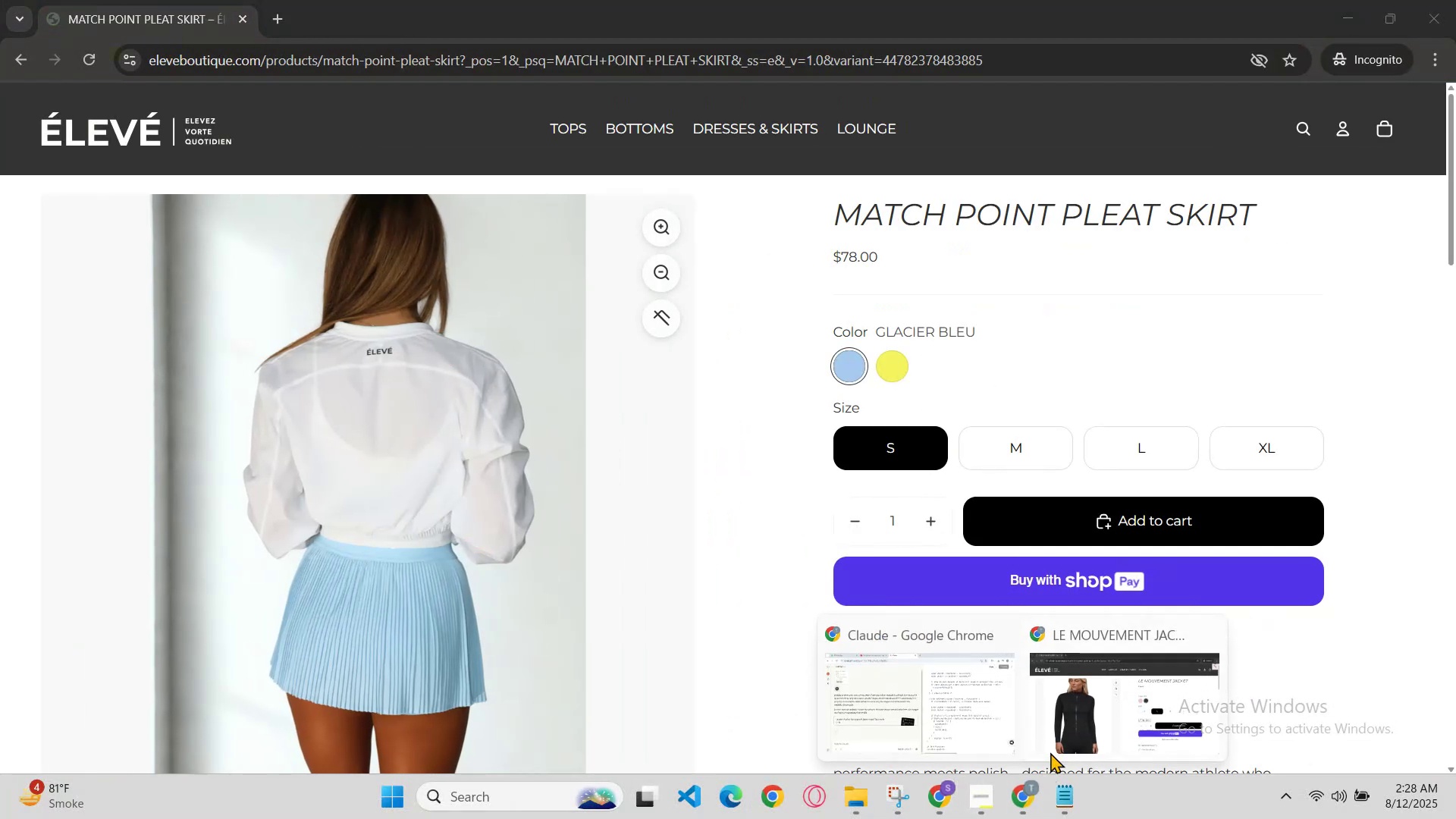 
left_click([1074, 728])
 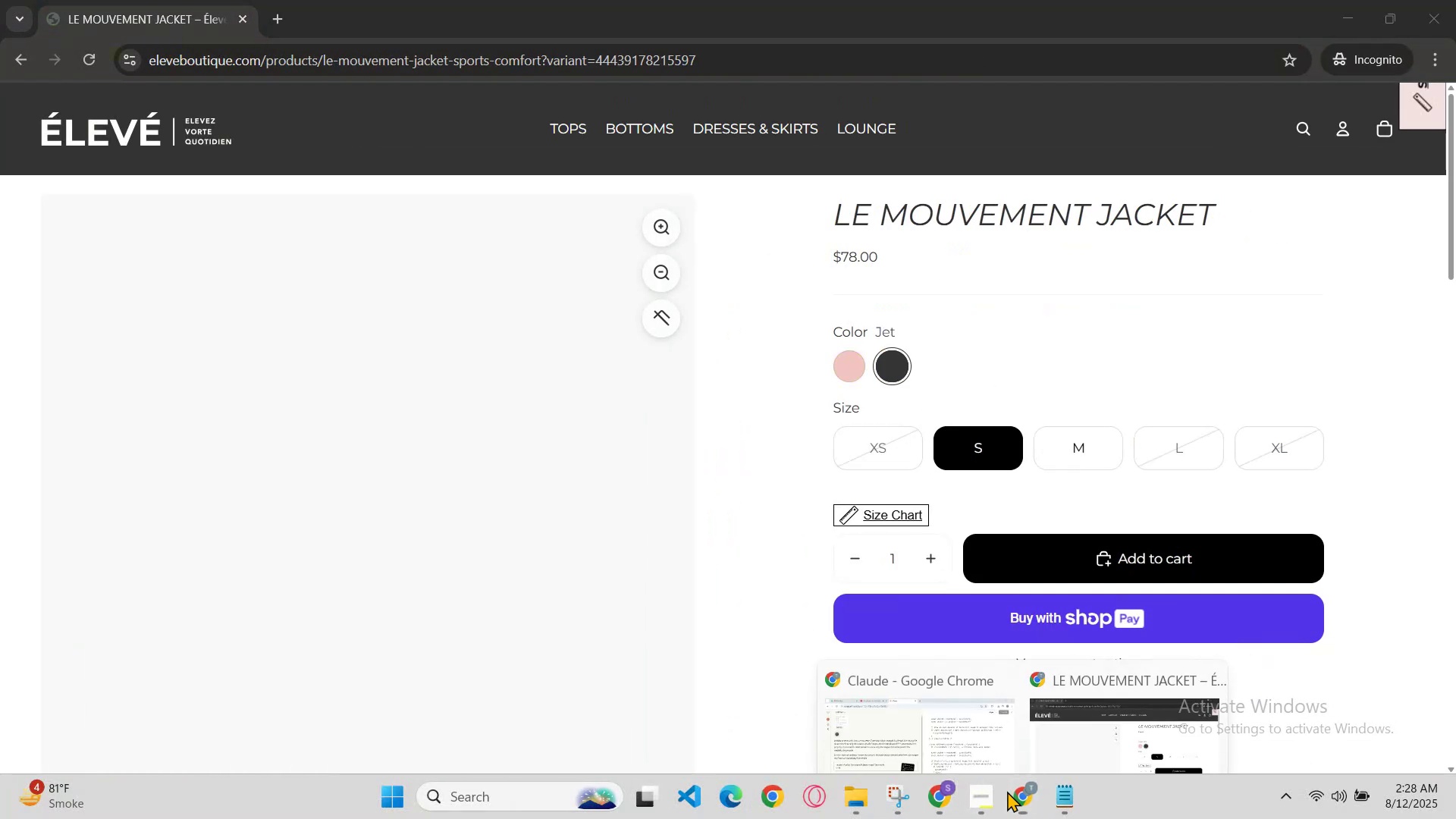 
left_click([964, 744])
 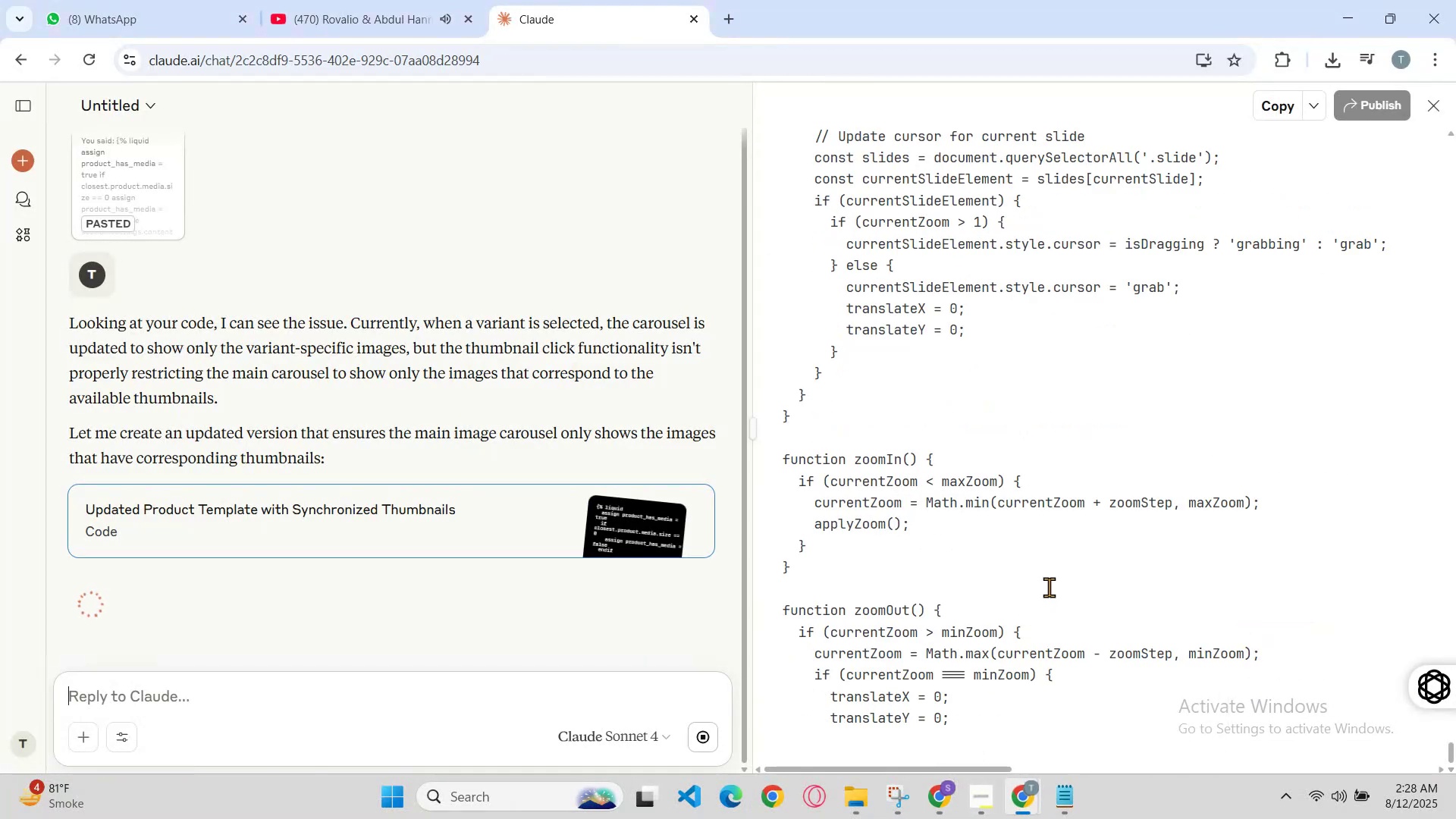 
scroll: coordinate [431, 594], scroll_direction: down, amount: 14.0
 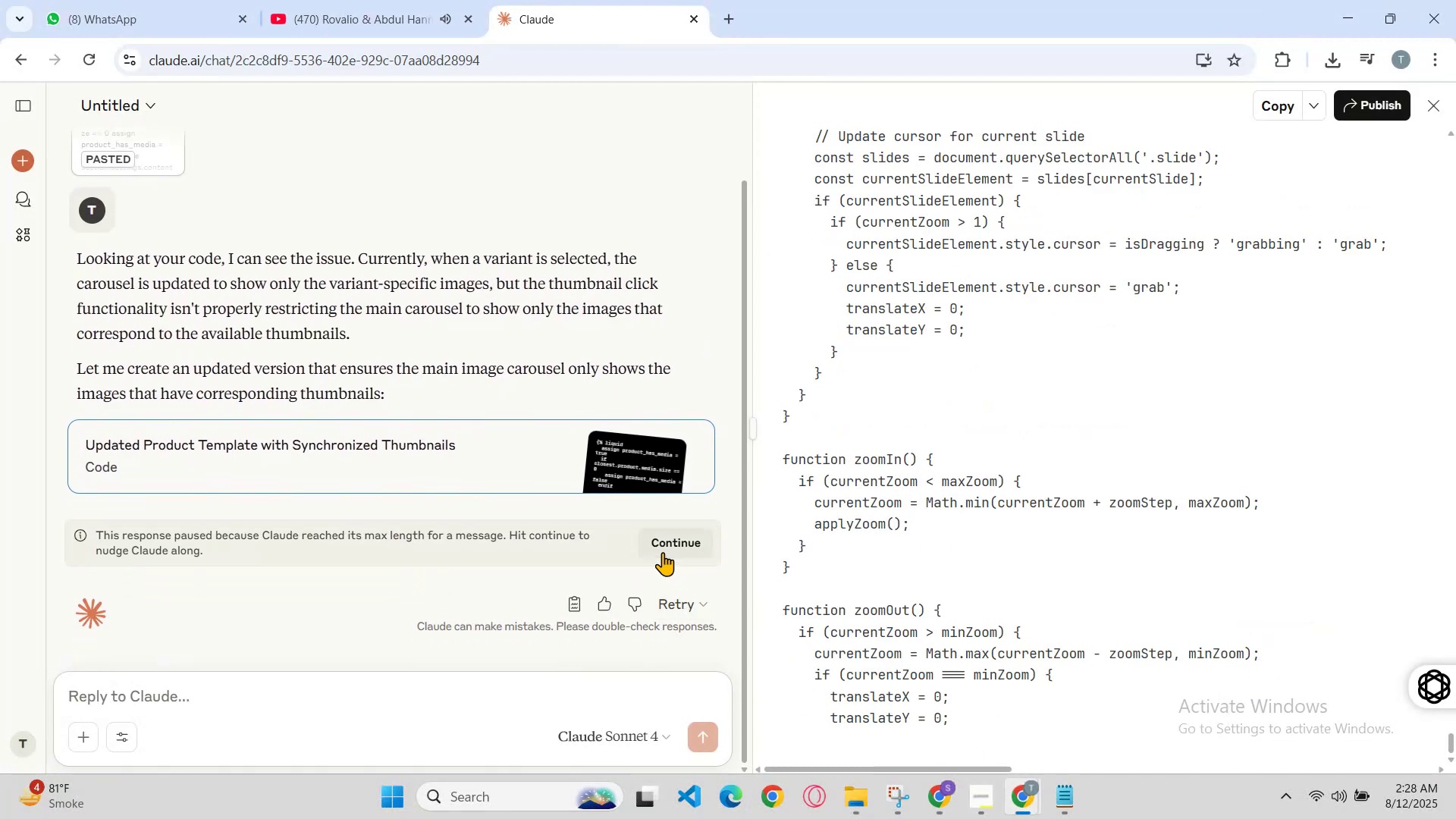 
left_click([663, 548])
 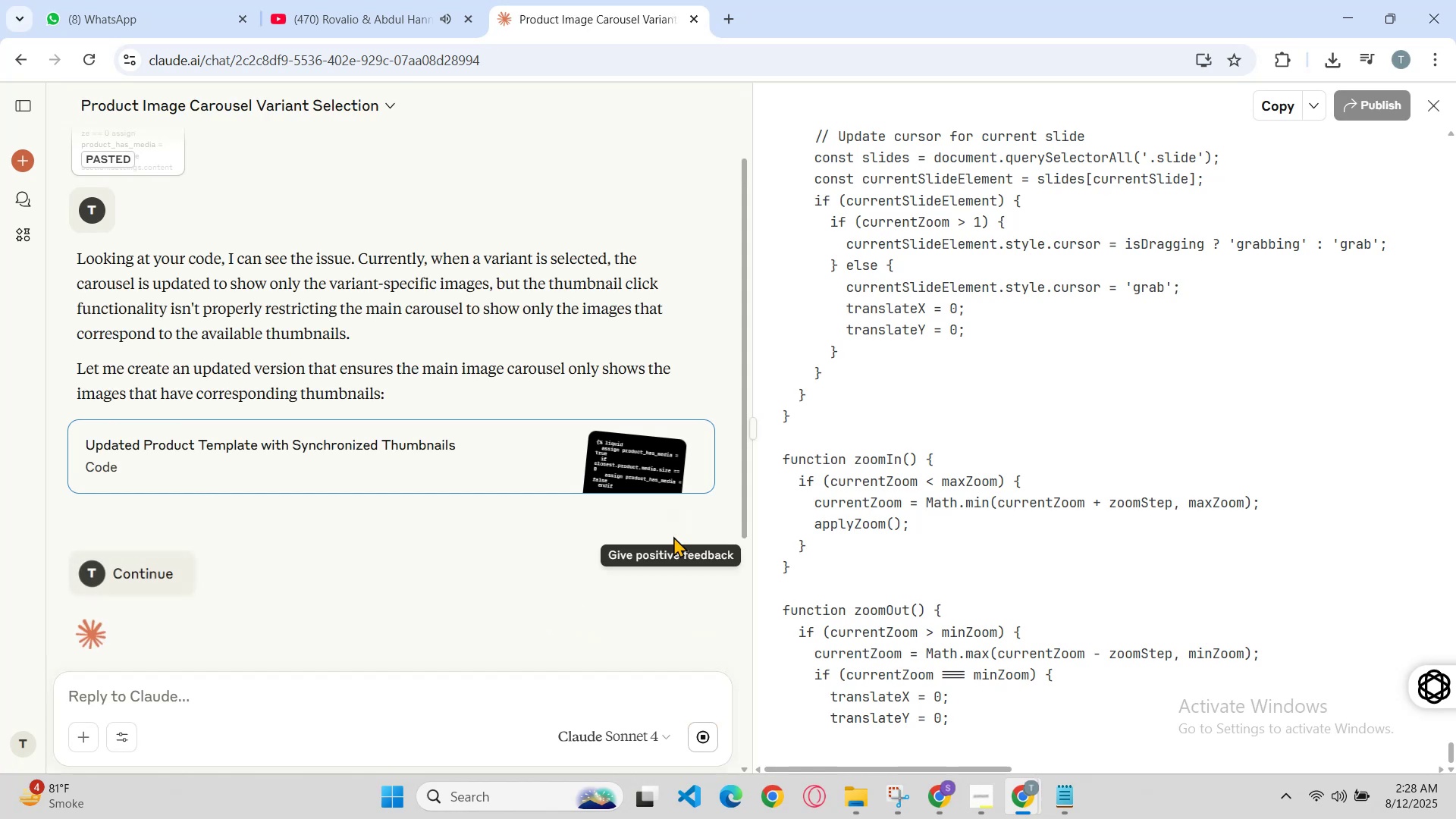 
scroll: coordinate [939, 555], scroll_direction: down, amount: 28.0
 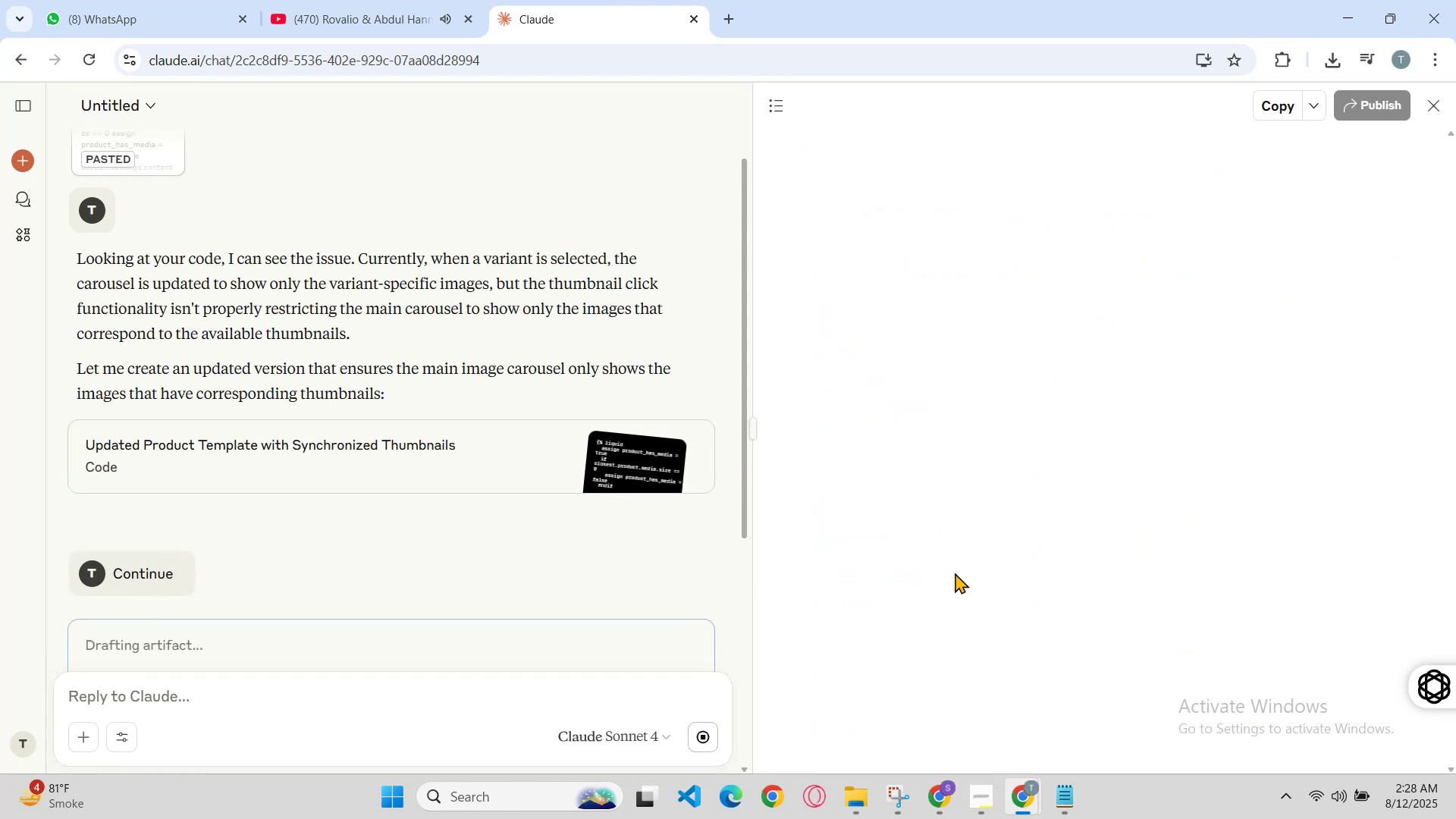 
scroll: coordinate [817, 651], scroll_direction: down, amount: 31.0
 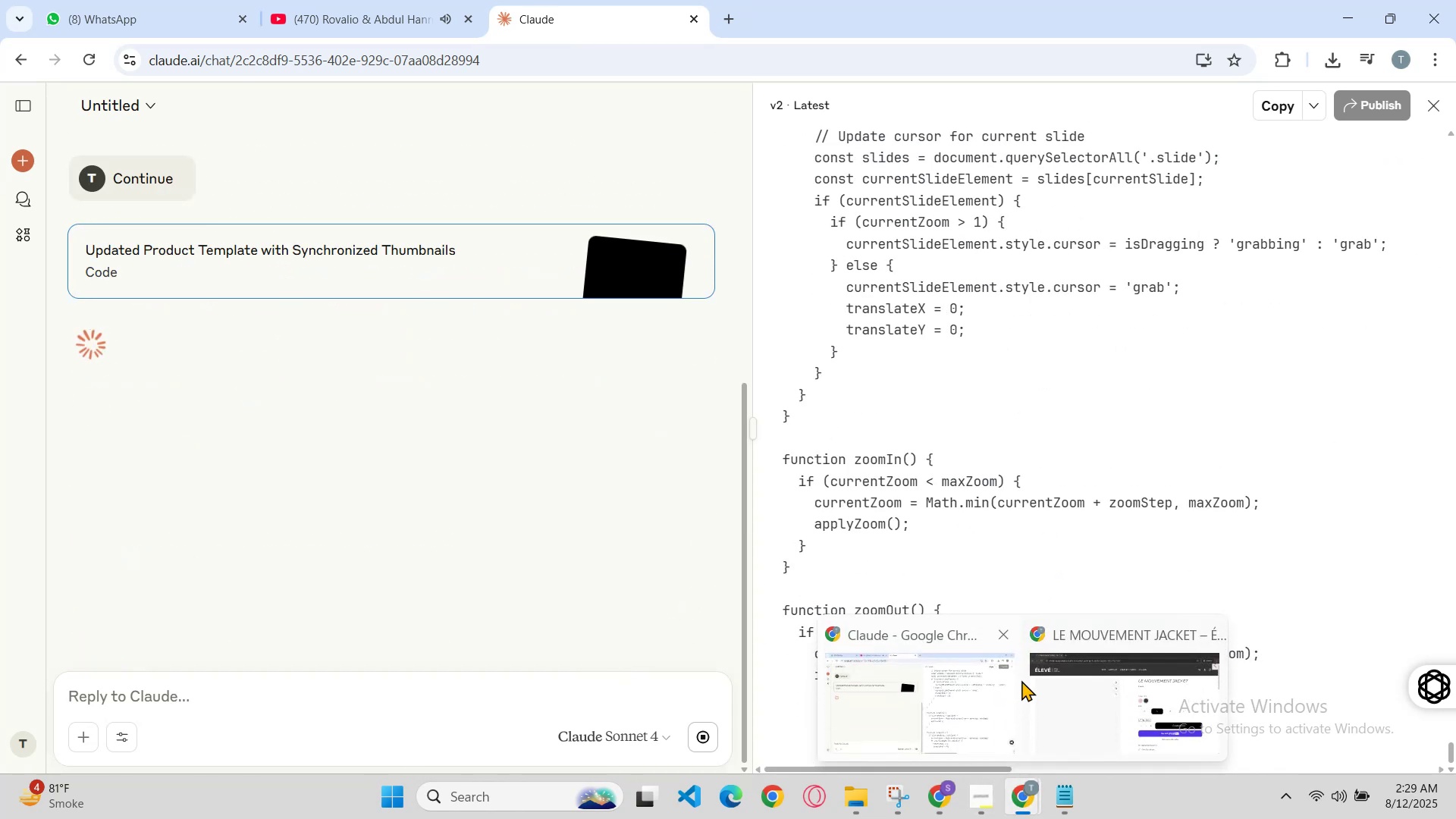 
scroll: coordinate [960, 507], scroll_direction: down, amount: 2.0
 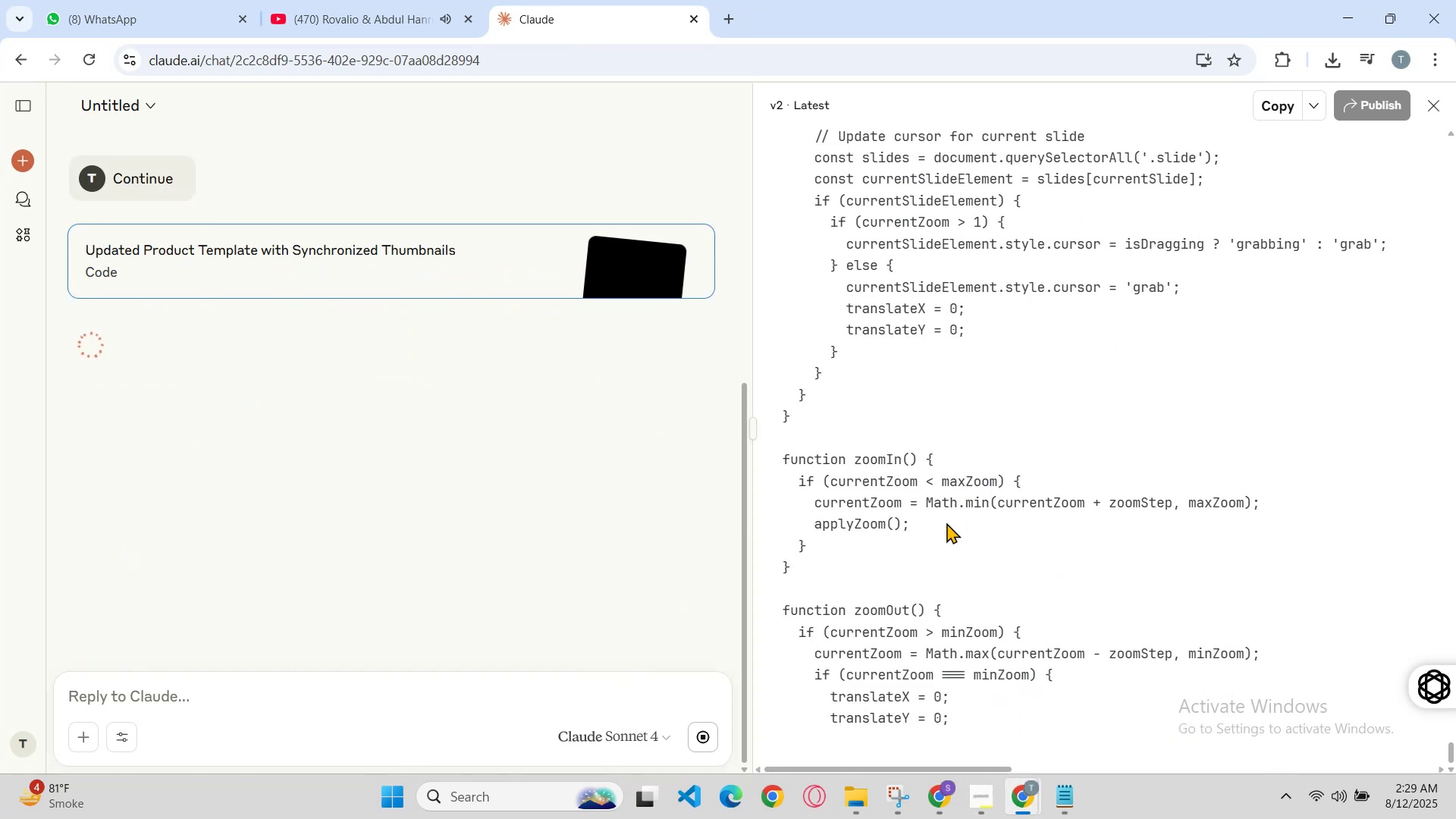 
scroll: coordinate [946, 522], scroll_direction: up, amount: 1.0
 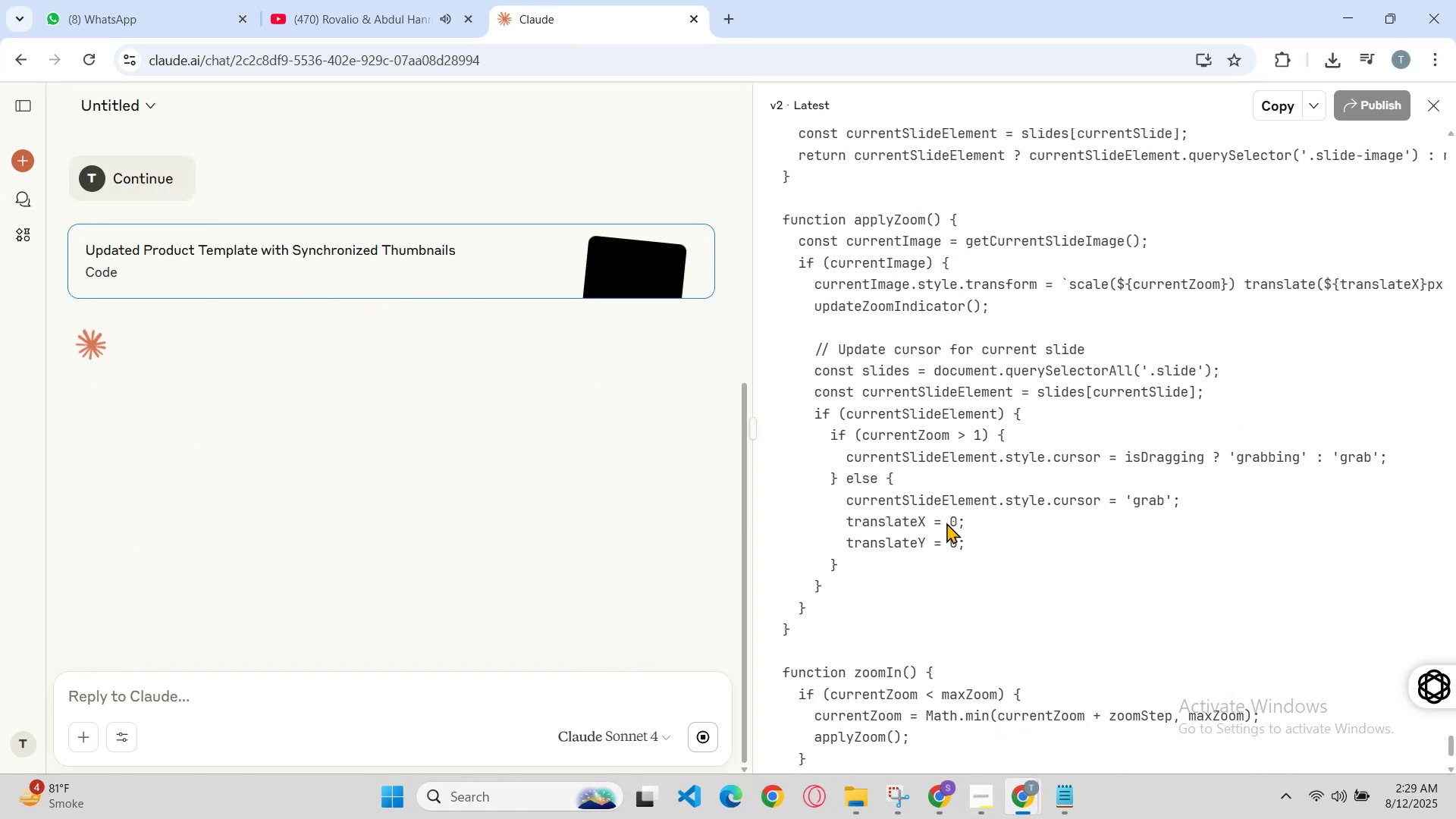 
scroll: coordinate [945, 535], scroll_direction: down, amount: 12.0
 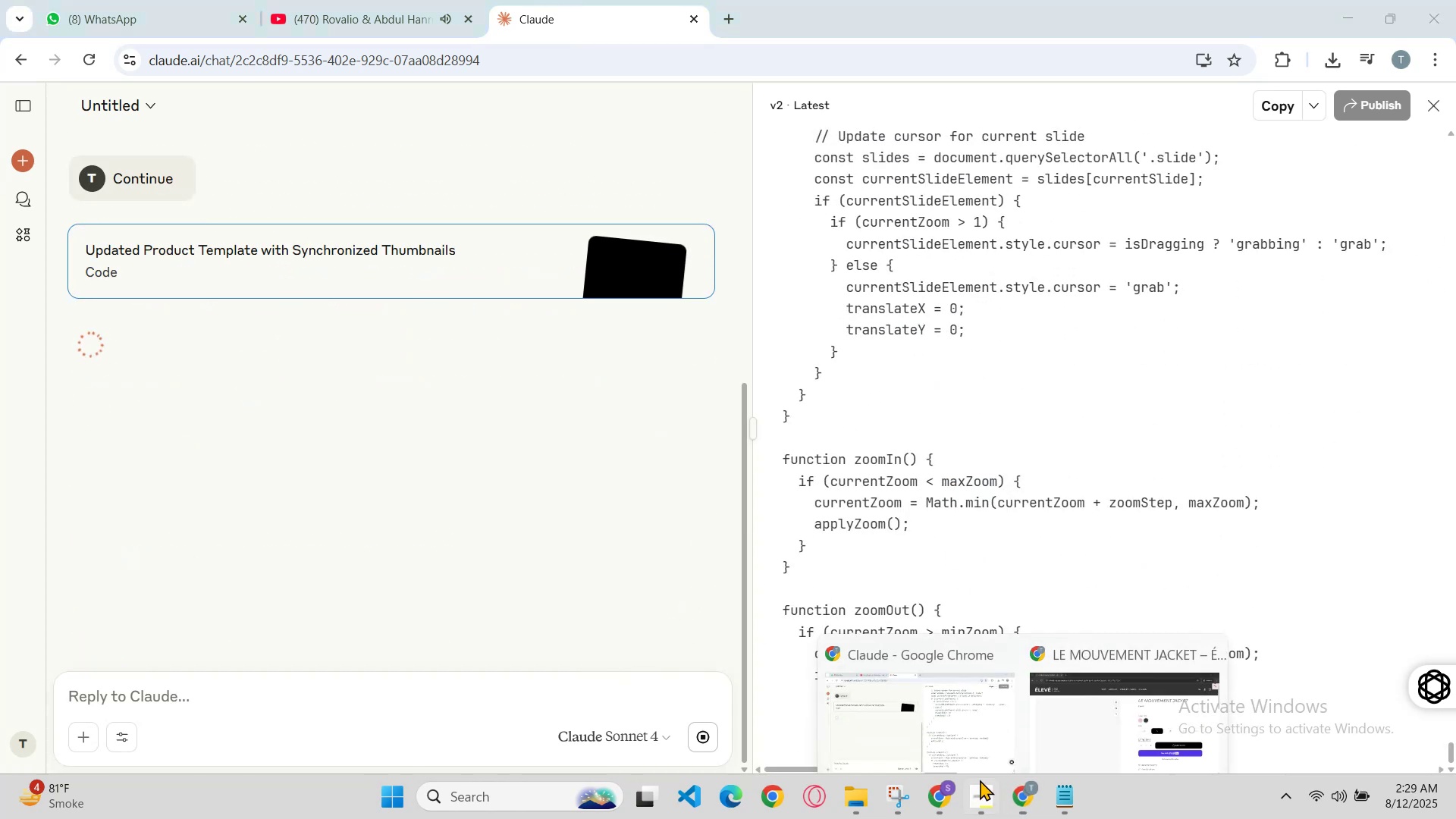 
left_click([887, 728])
 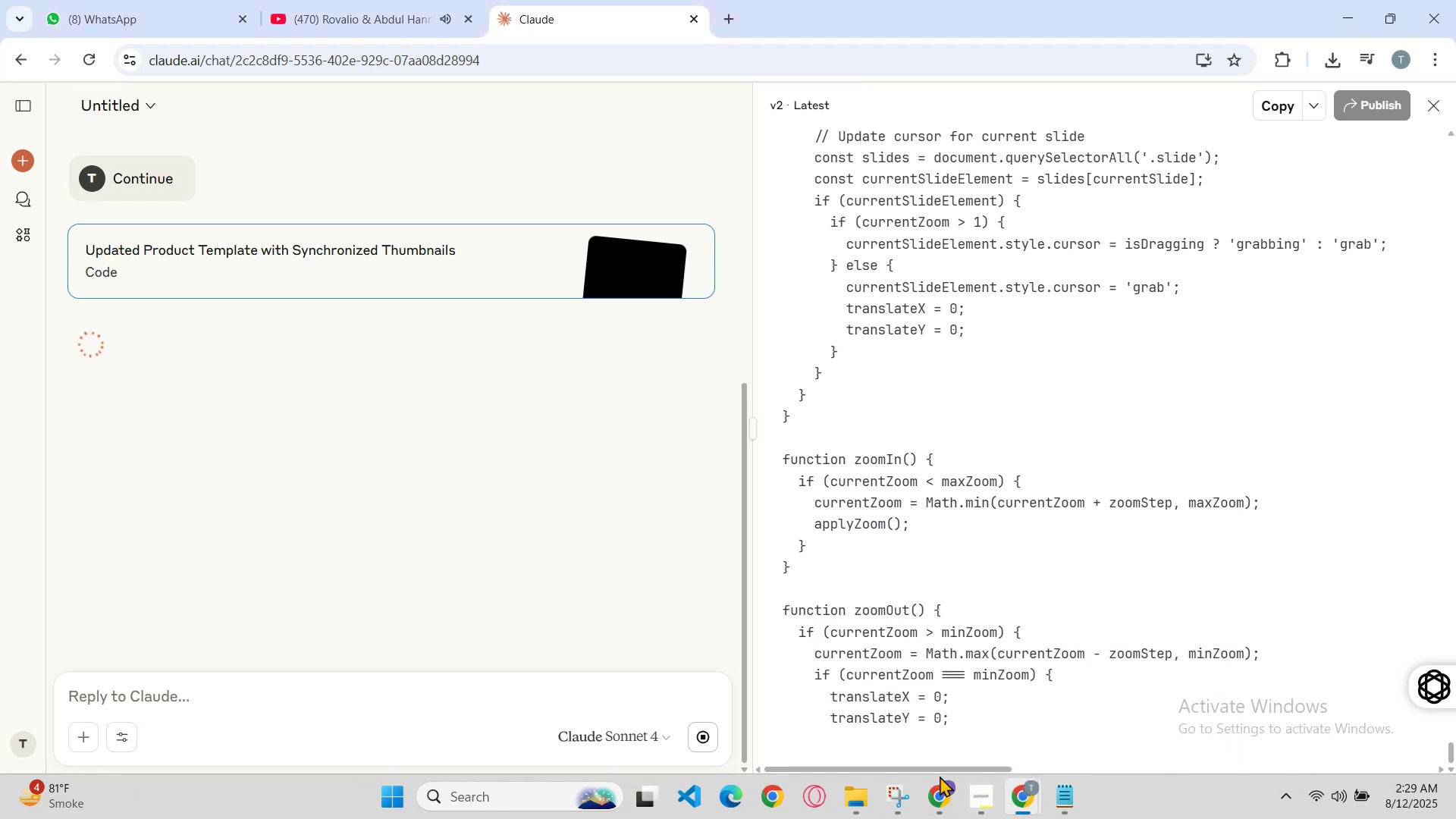 
left_click_drag(start_coordinate=[949, 799], to_coordinate=[942, 803])
 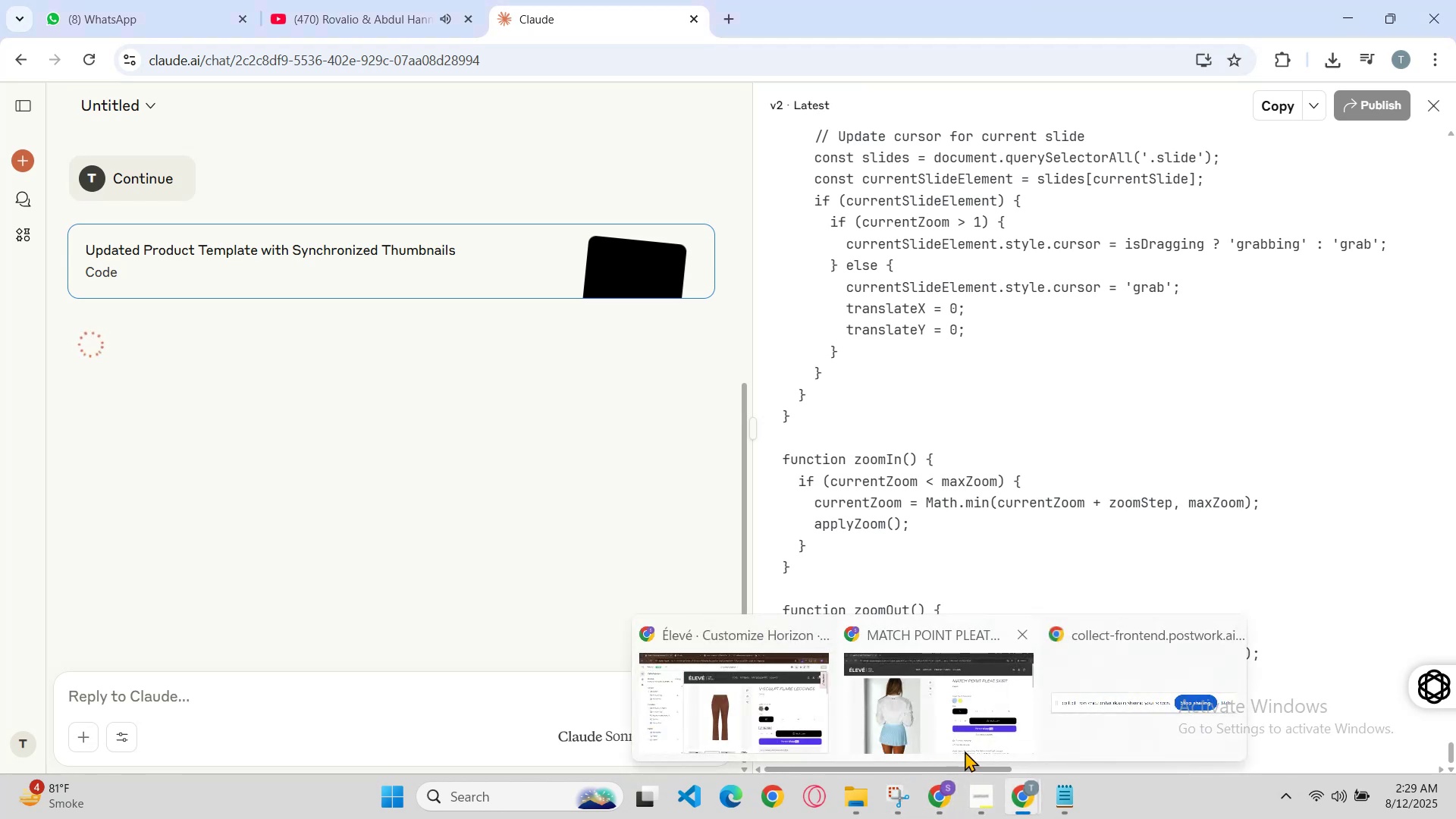 
left_click([202, 0])
 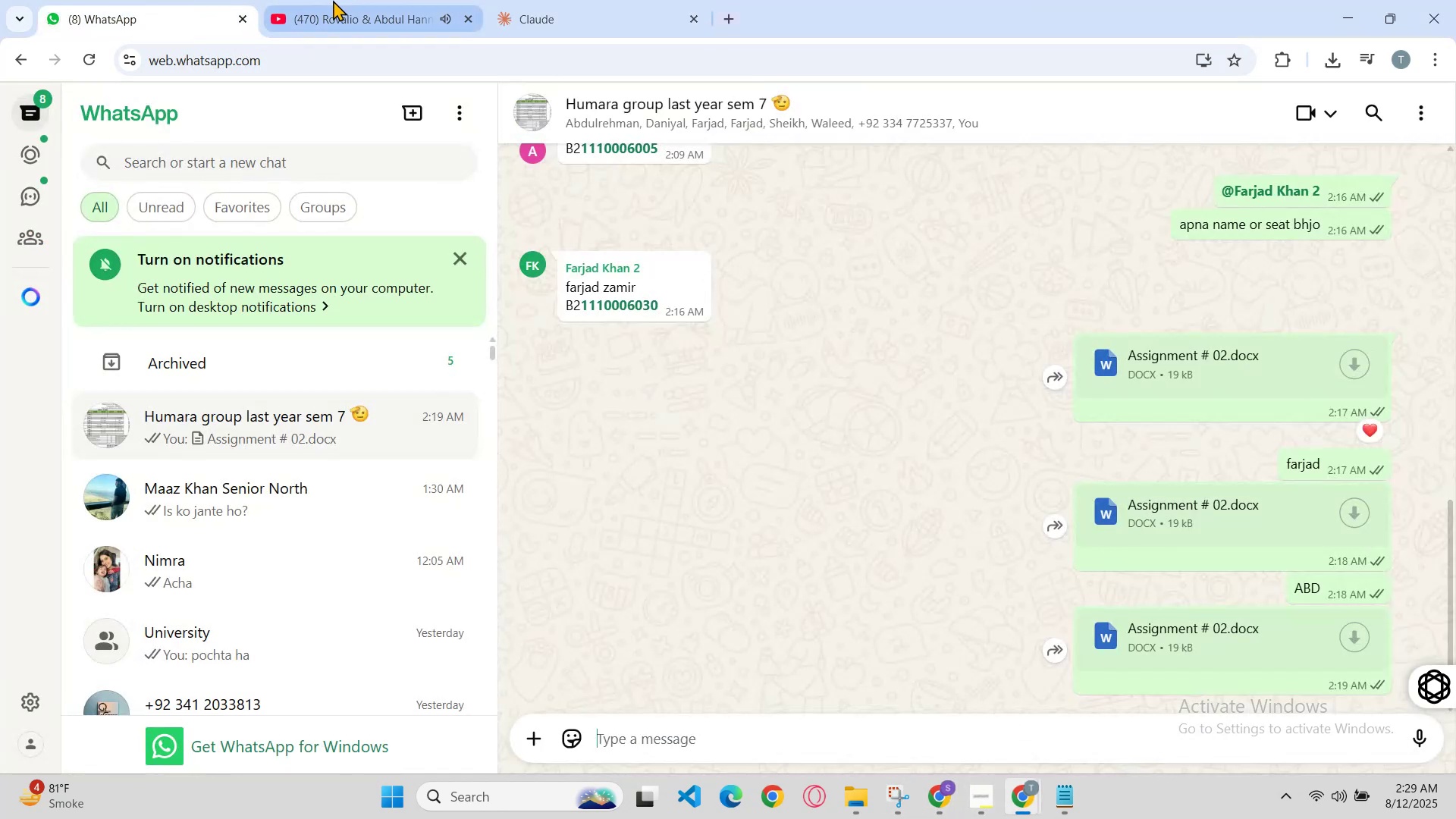 
left_click([342, 0])
 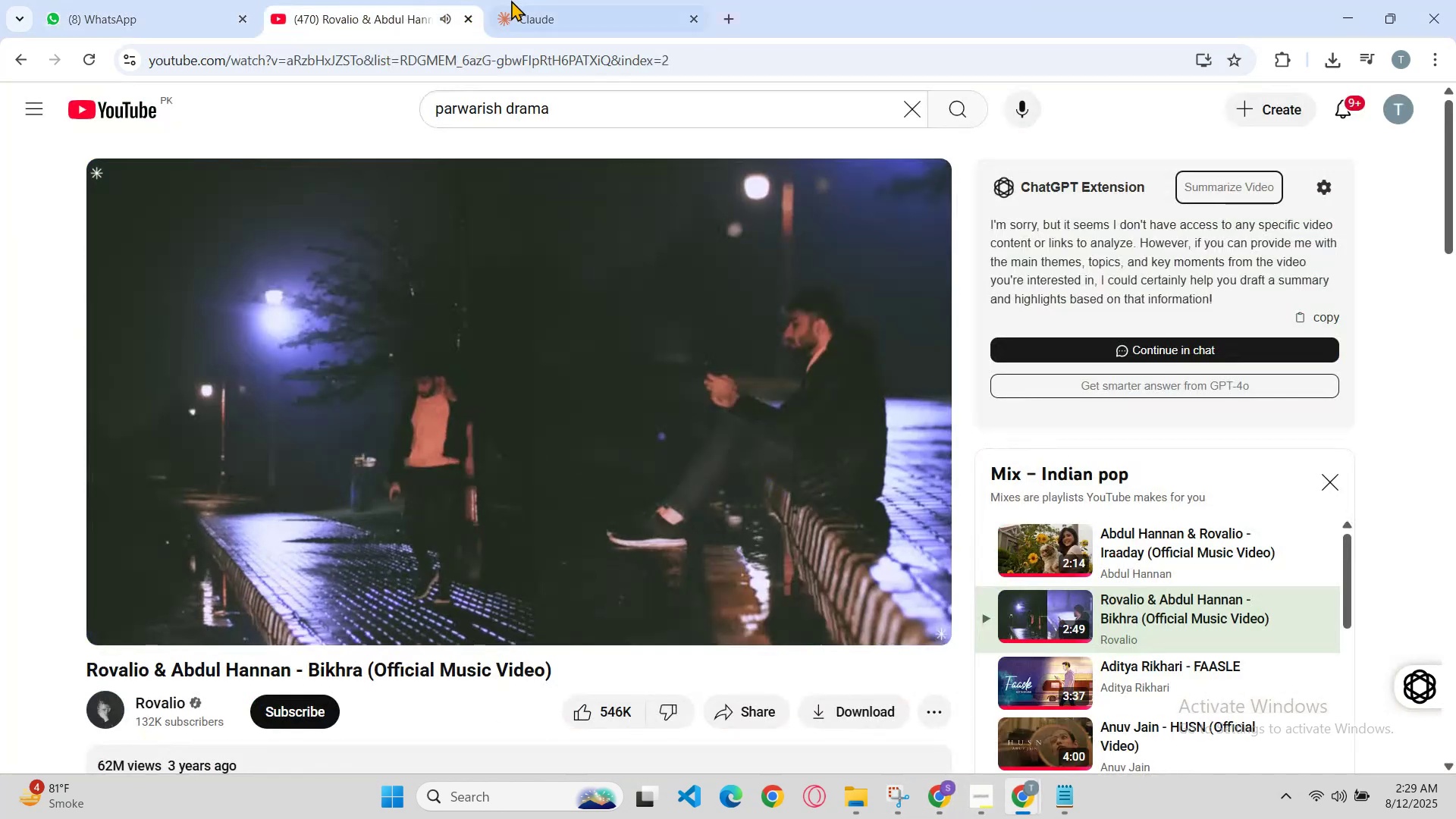 
left_click([516, 0])
 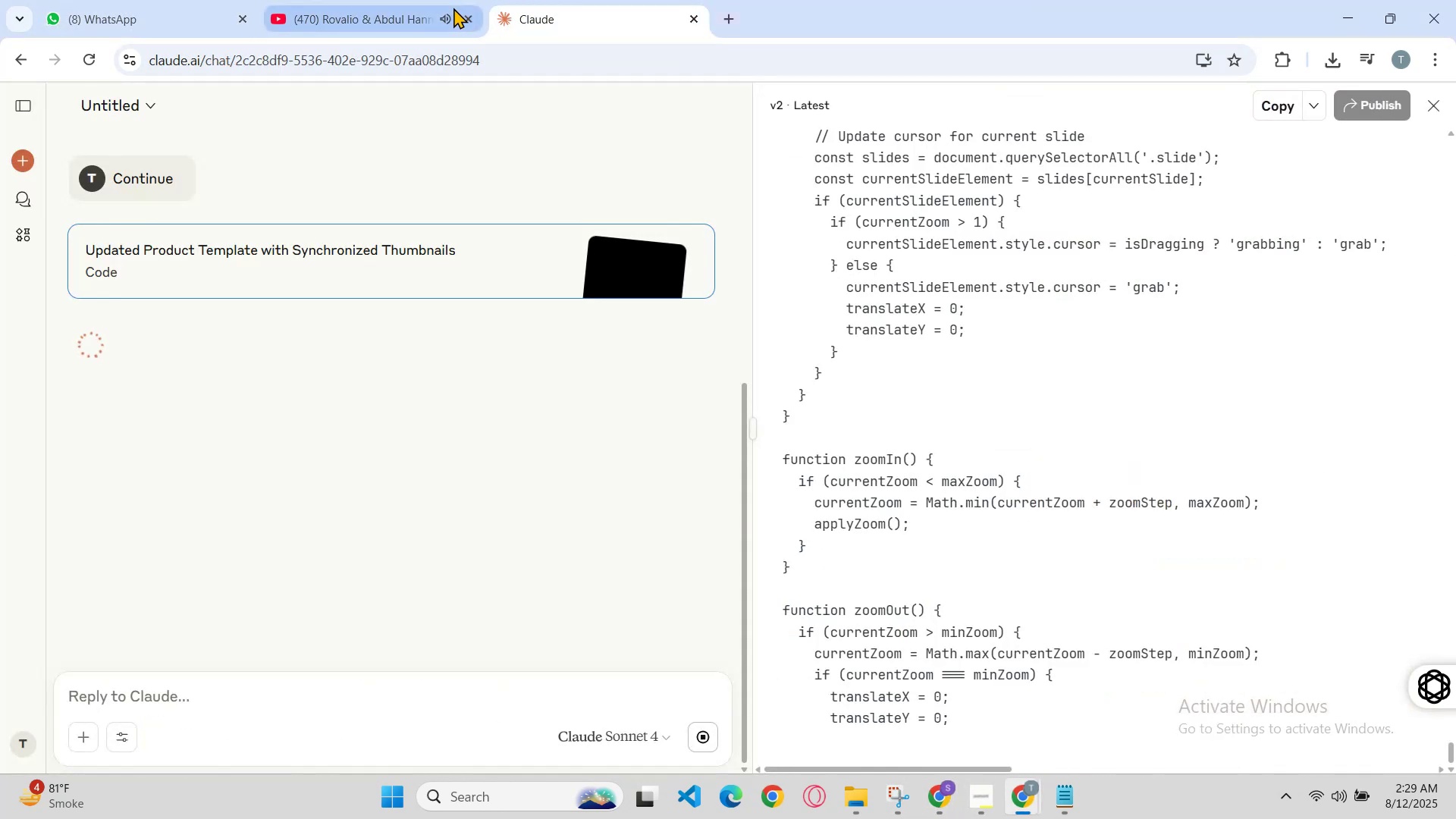 
left_click([438, 0])
 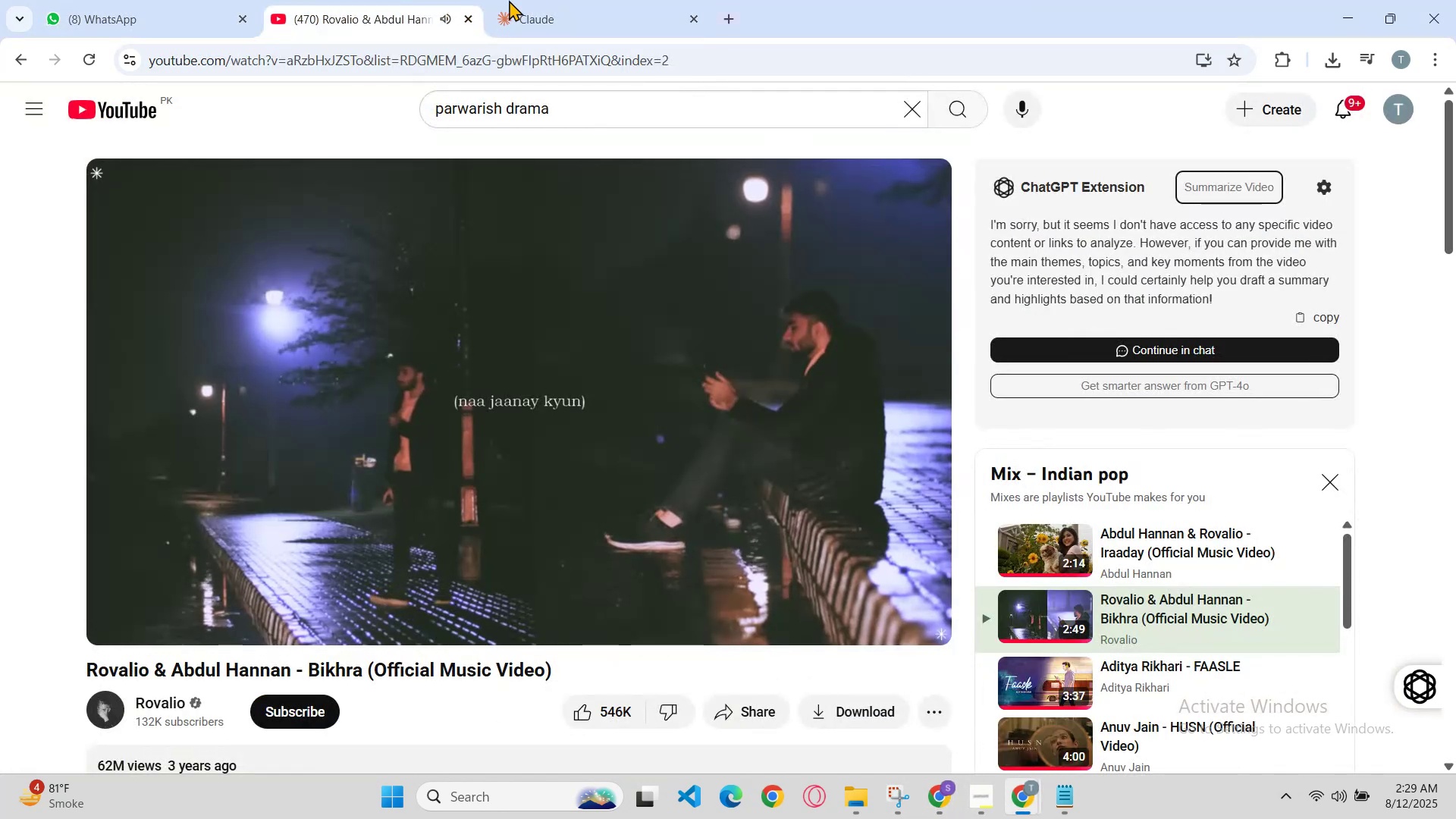 
left_click([579, 0])
 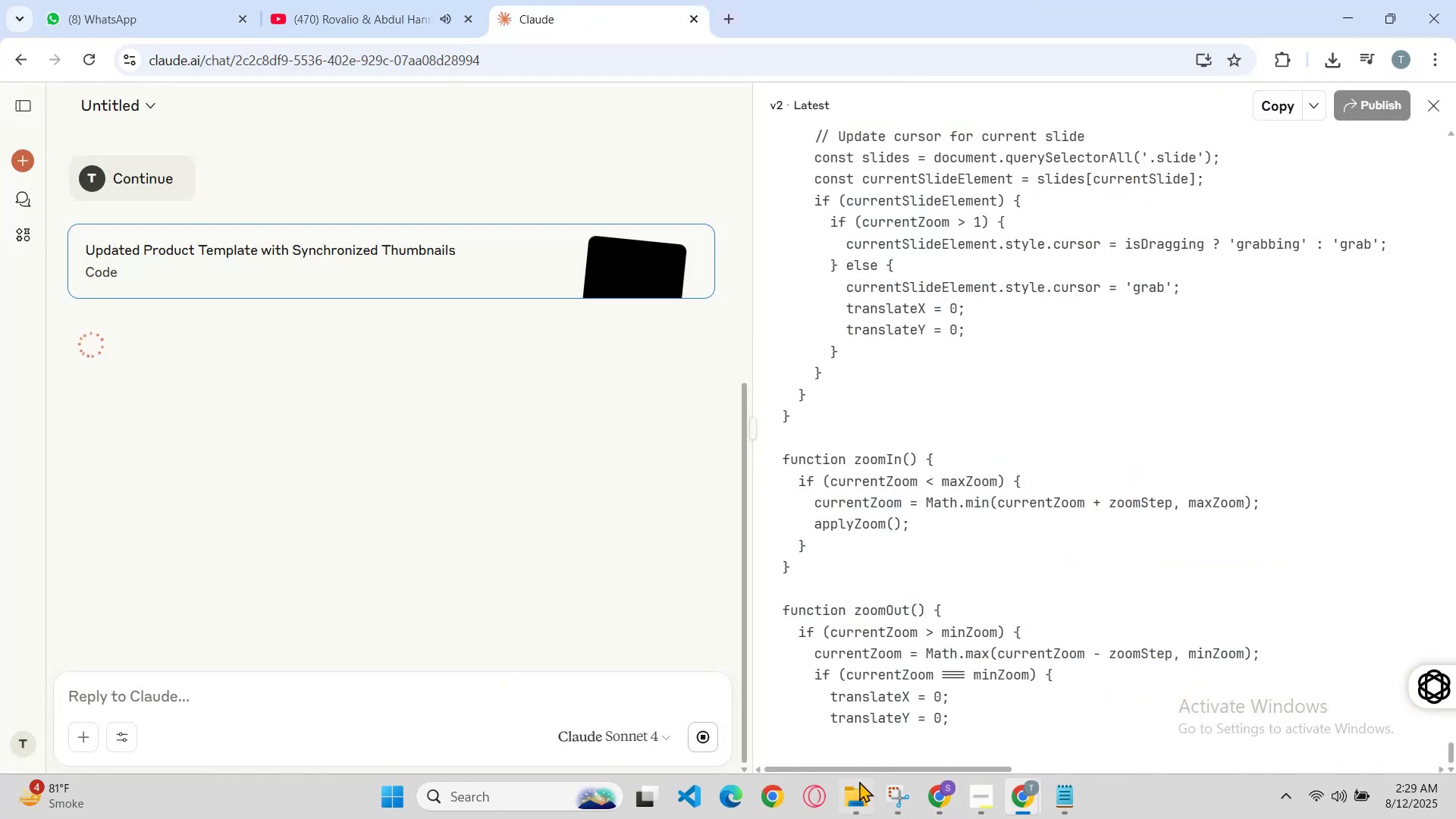 
left_click_drag(start_coordinate=[938, 802], to_coordinate=[934, 801])
 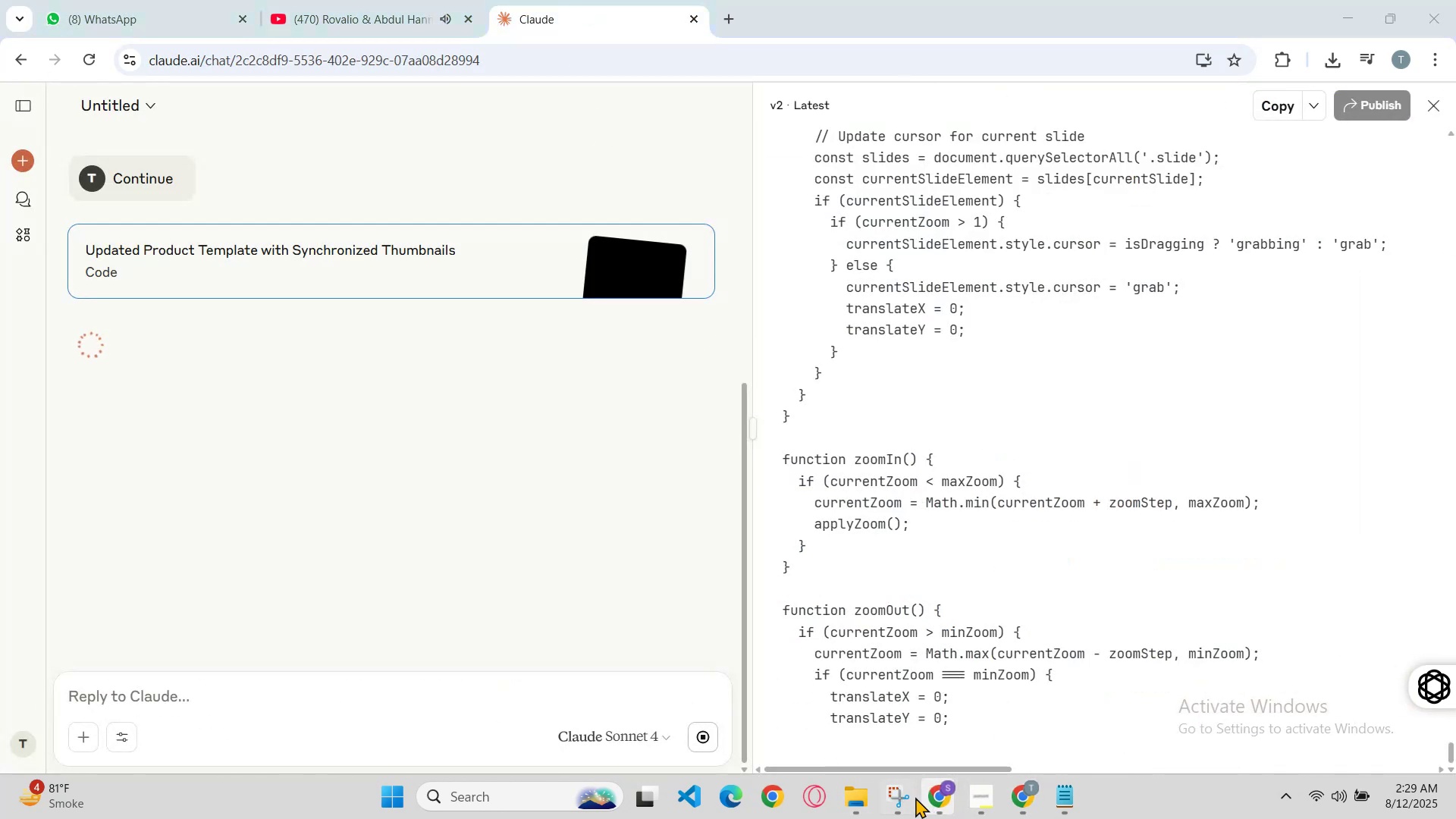 
left_click([925, 797])
 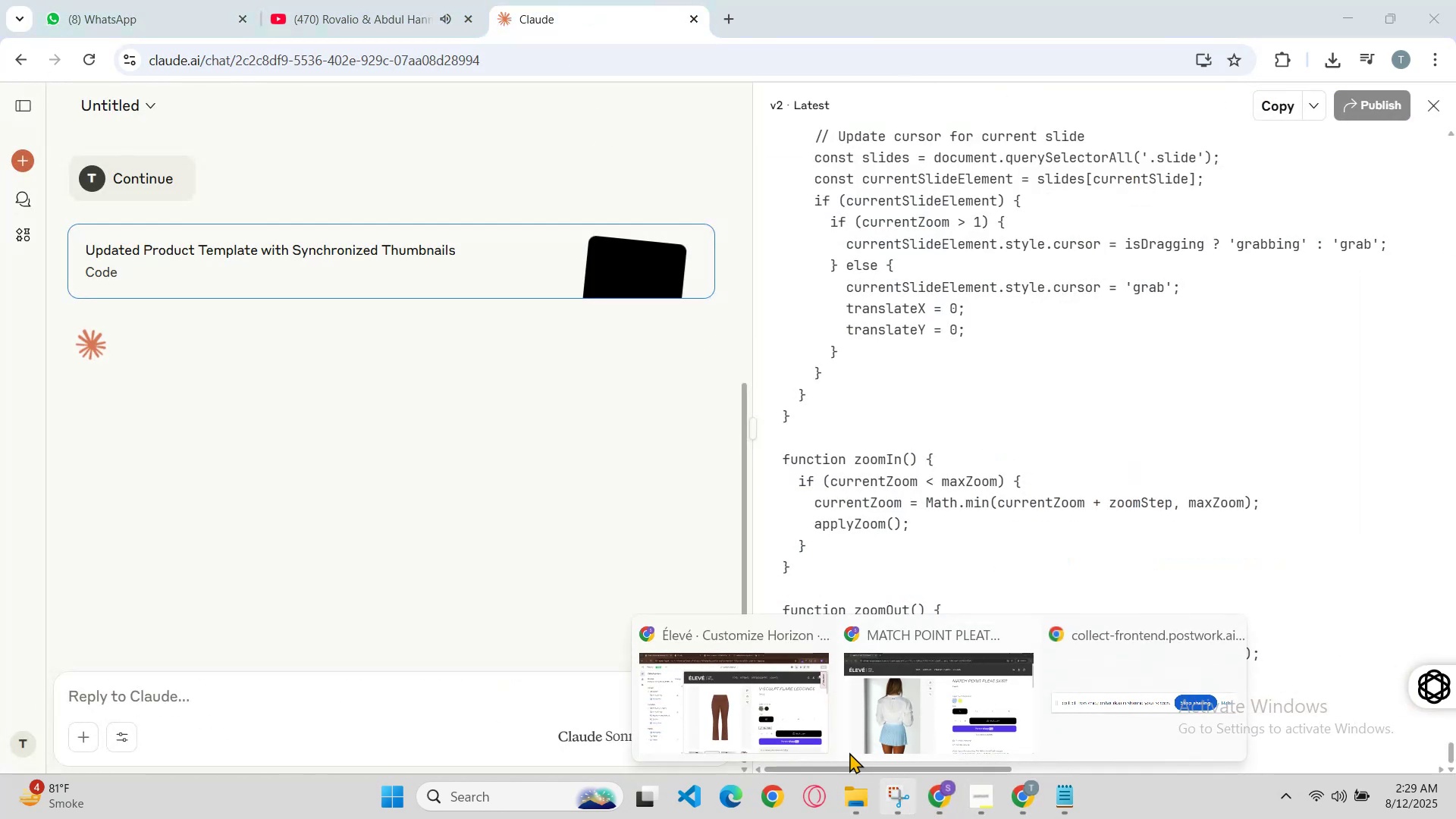 
left_click([795, 724])
 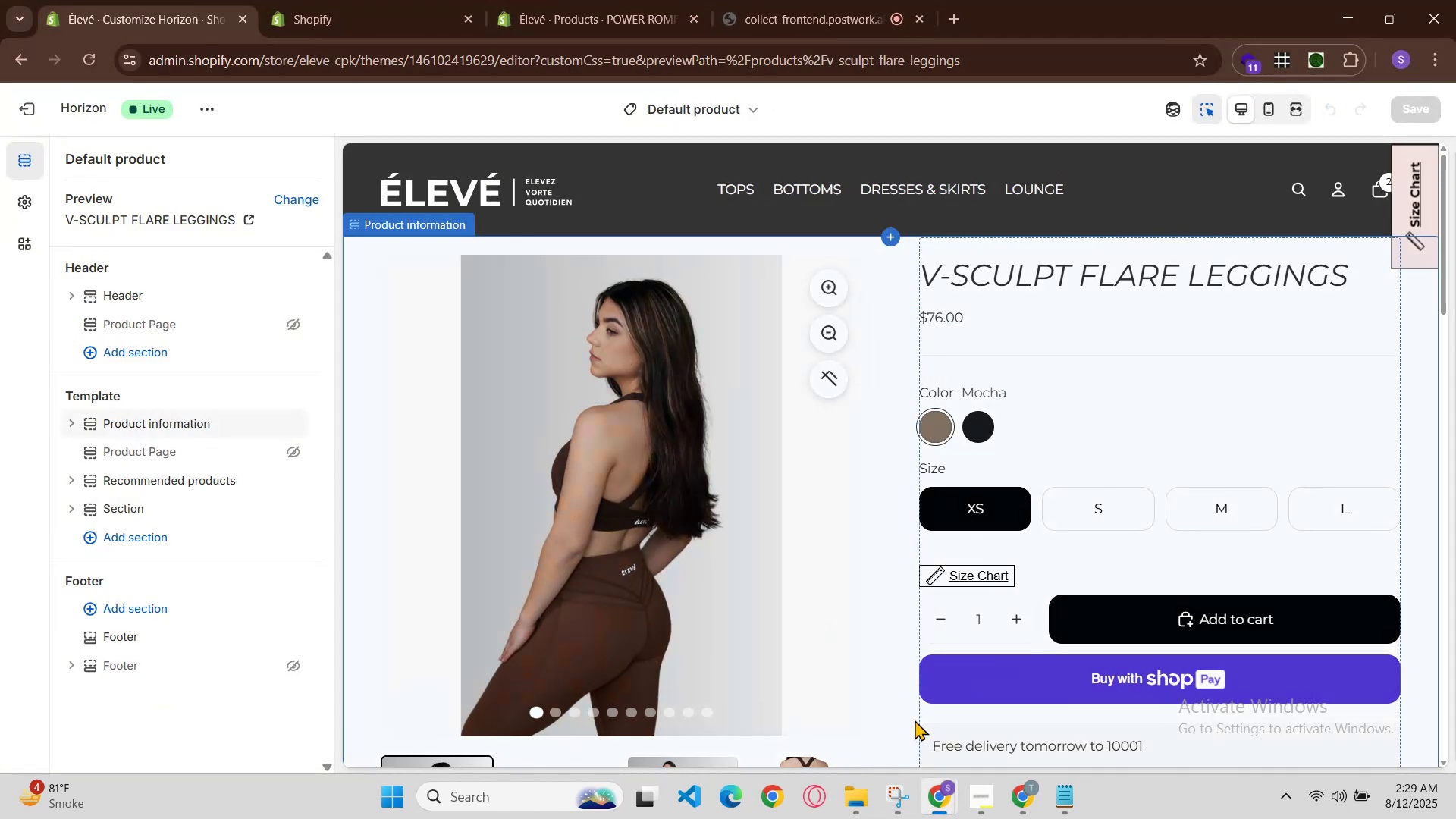 
left_click([460, 0])
 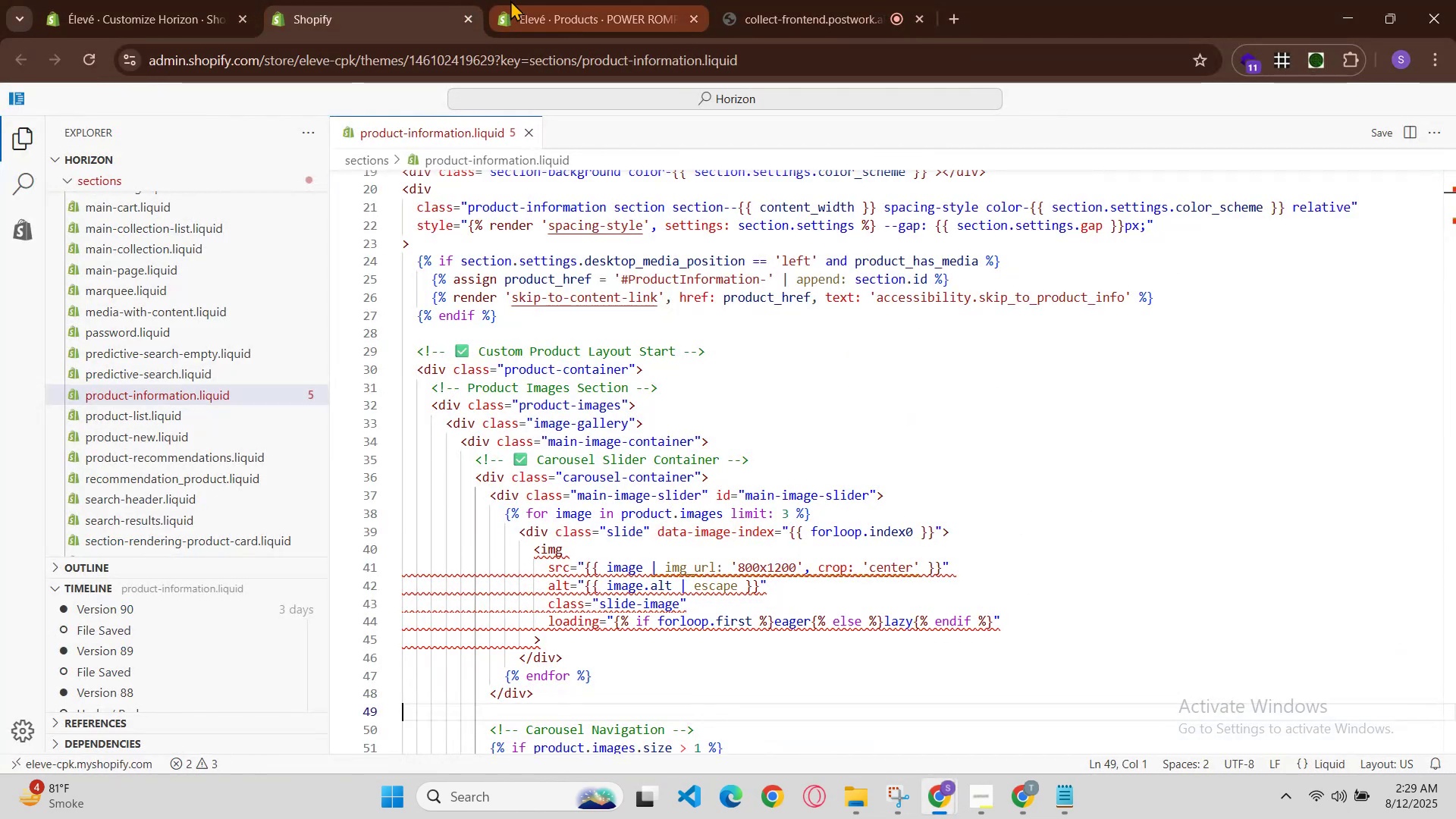 
left_click([591, 0])
 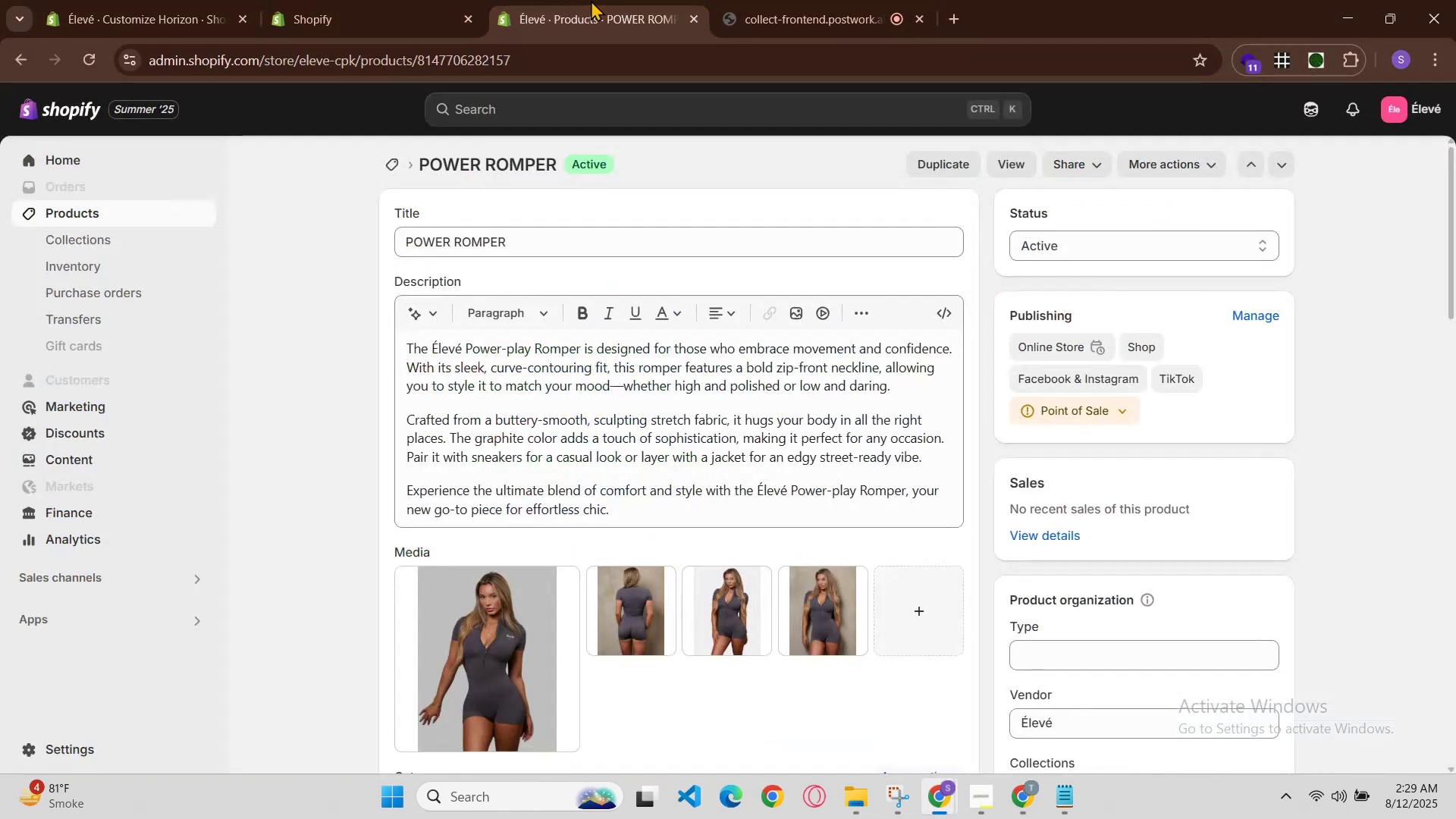 
left_click([362, 0])
 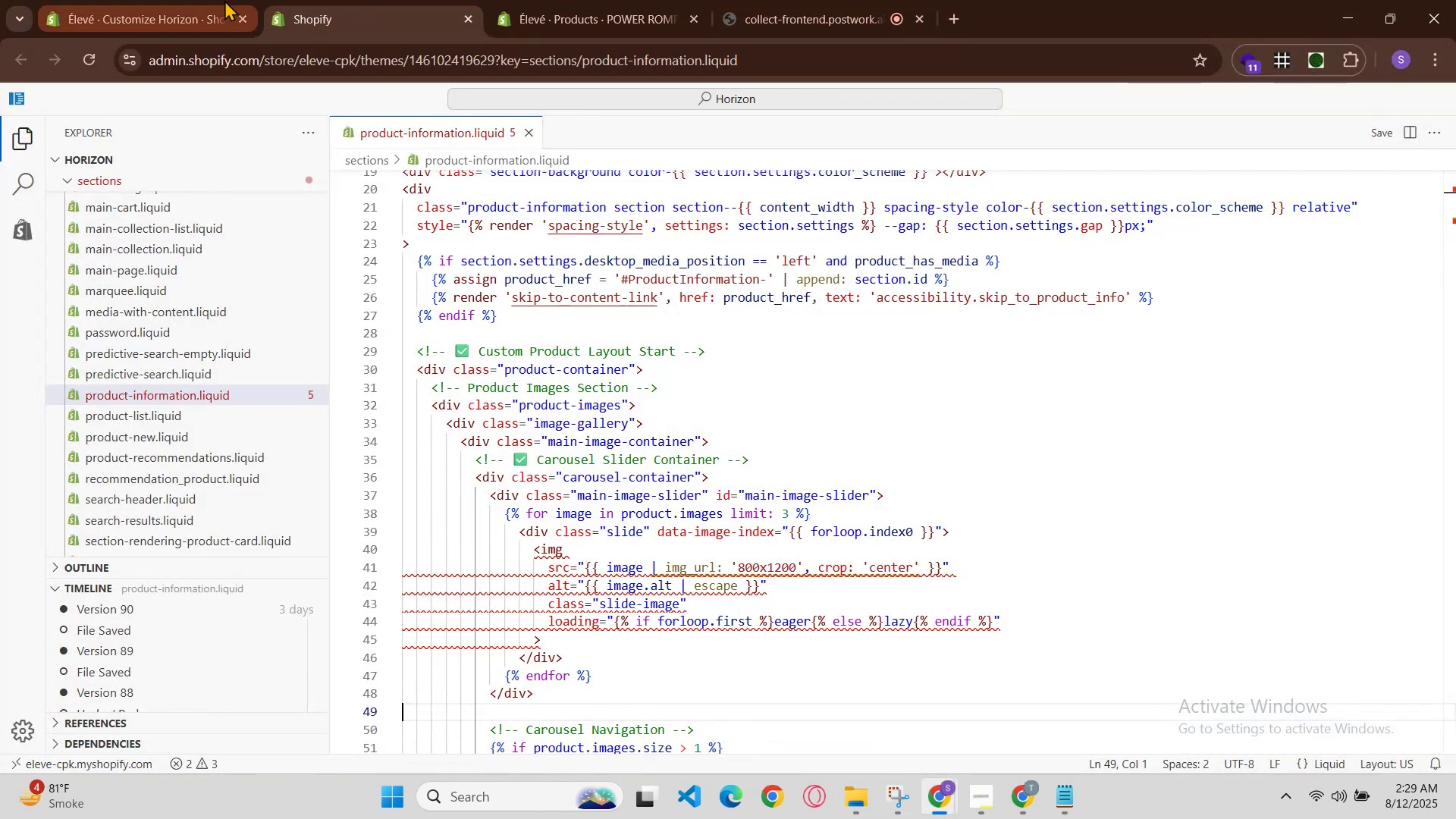 
left_click_drag(start_coordinate=[181, 0], to_coordinate=[229, 63])
 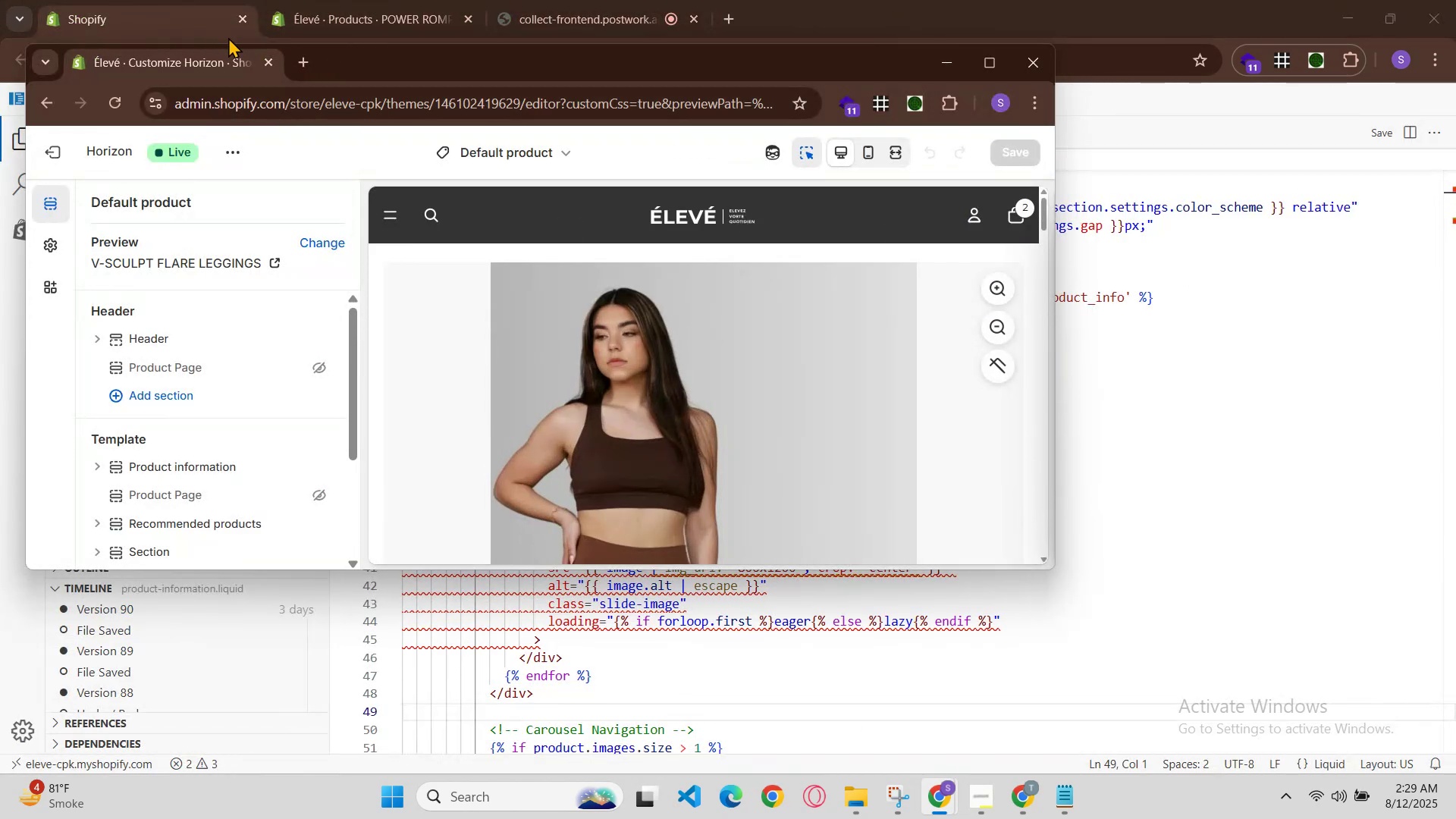 
left_click([223, 68])
 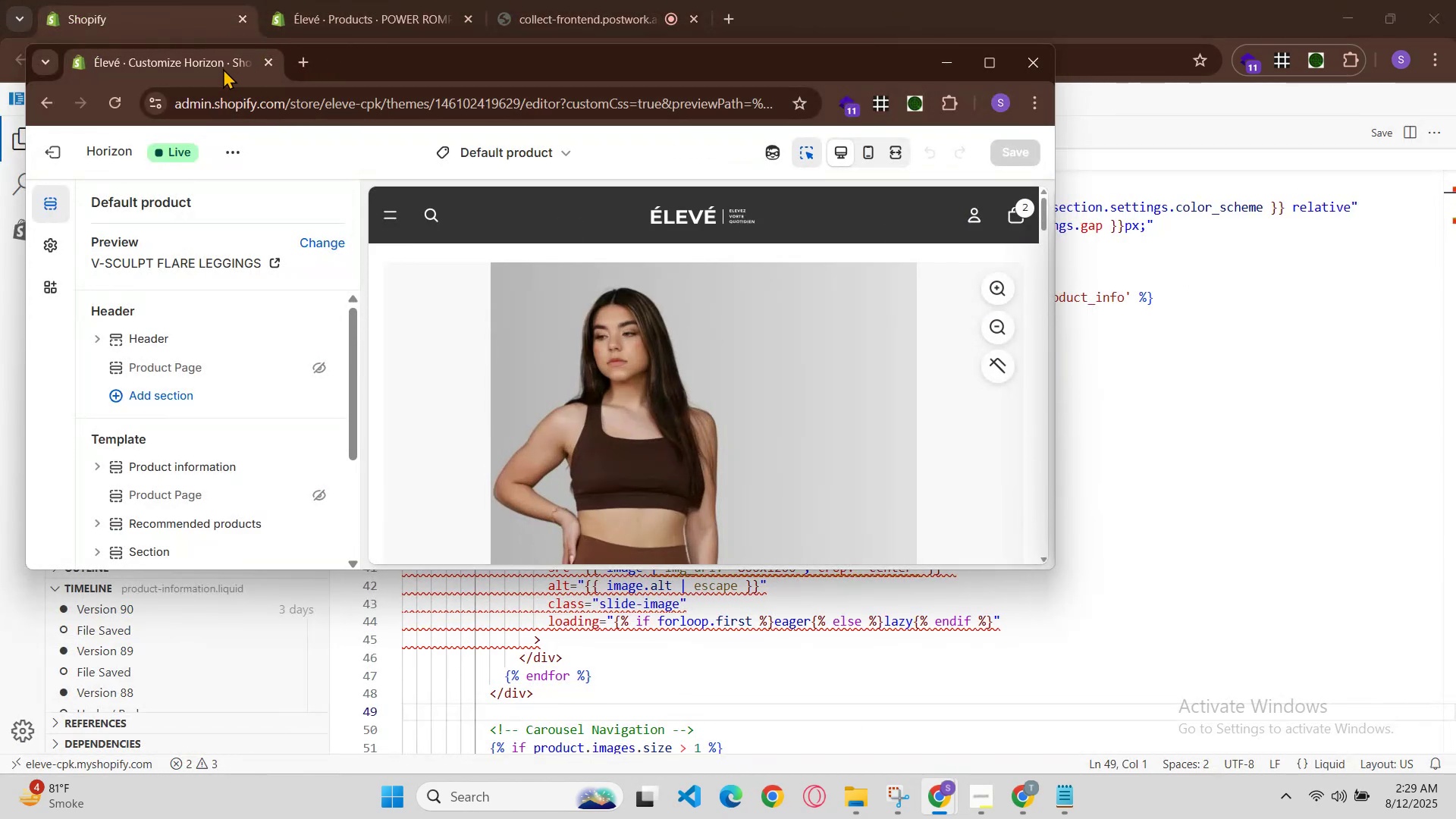 
left_click_drag(start_coordinate=[222, 68], to_coordinate=[199, 0])
 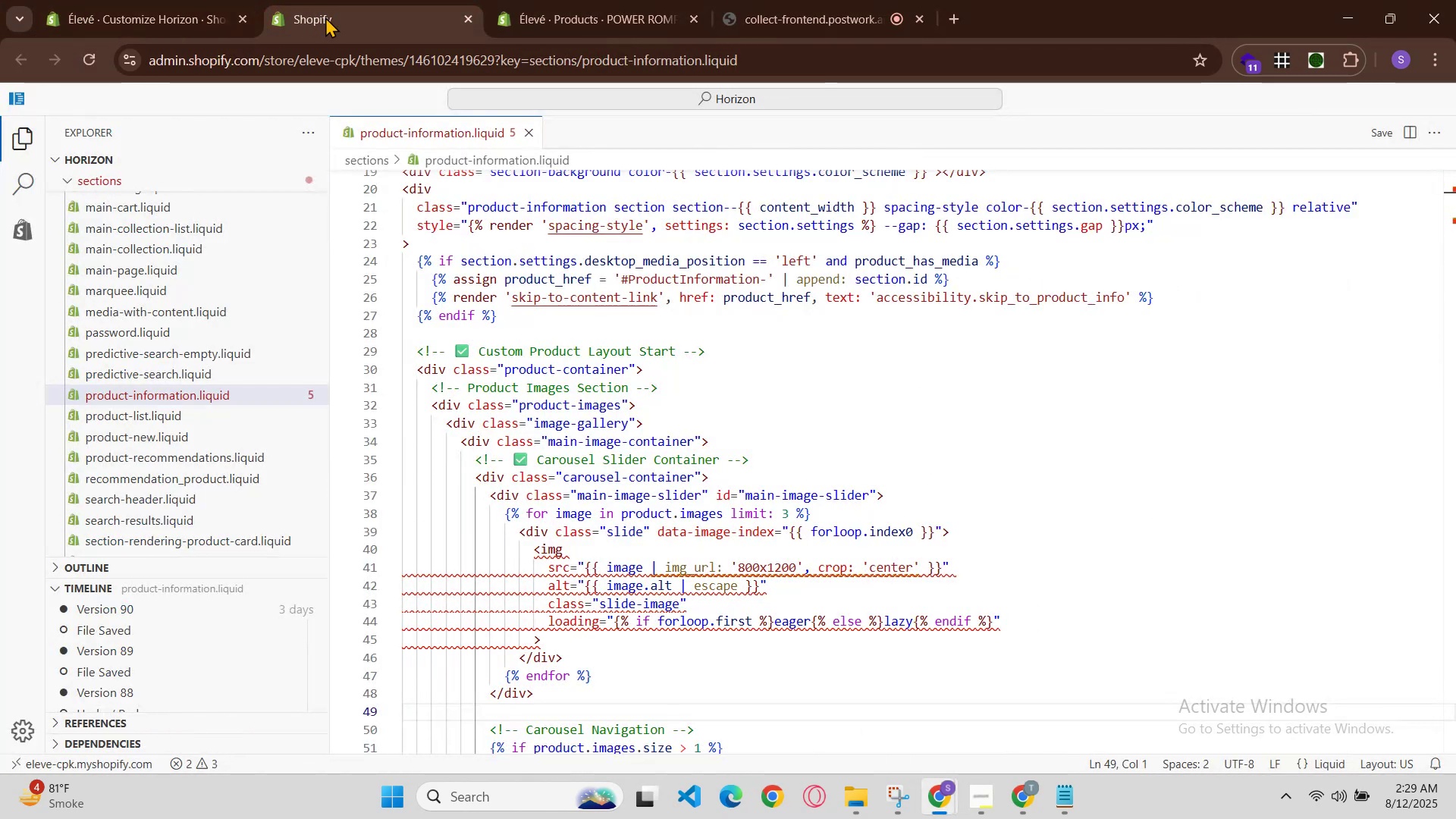 
left_click([511, 0])
 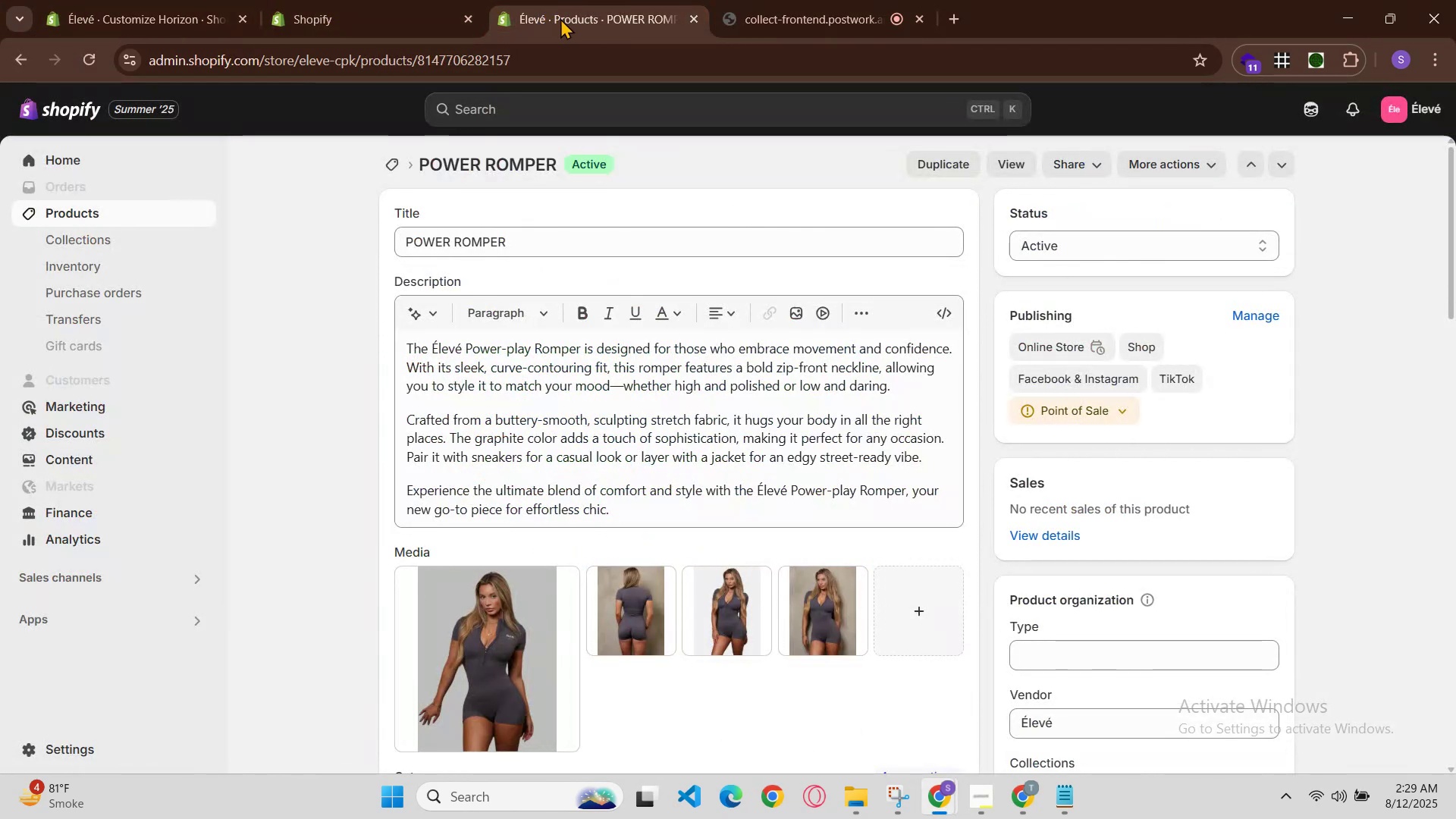 
left_click([700, 0])
 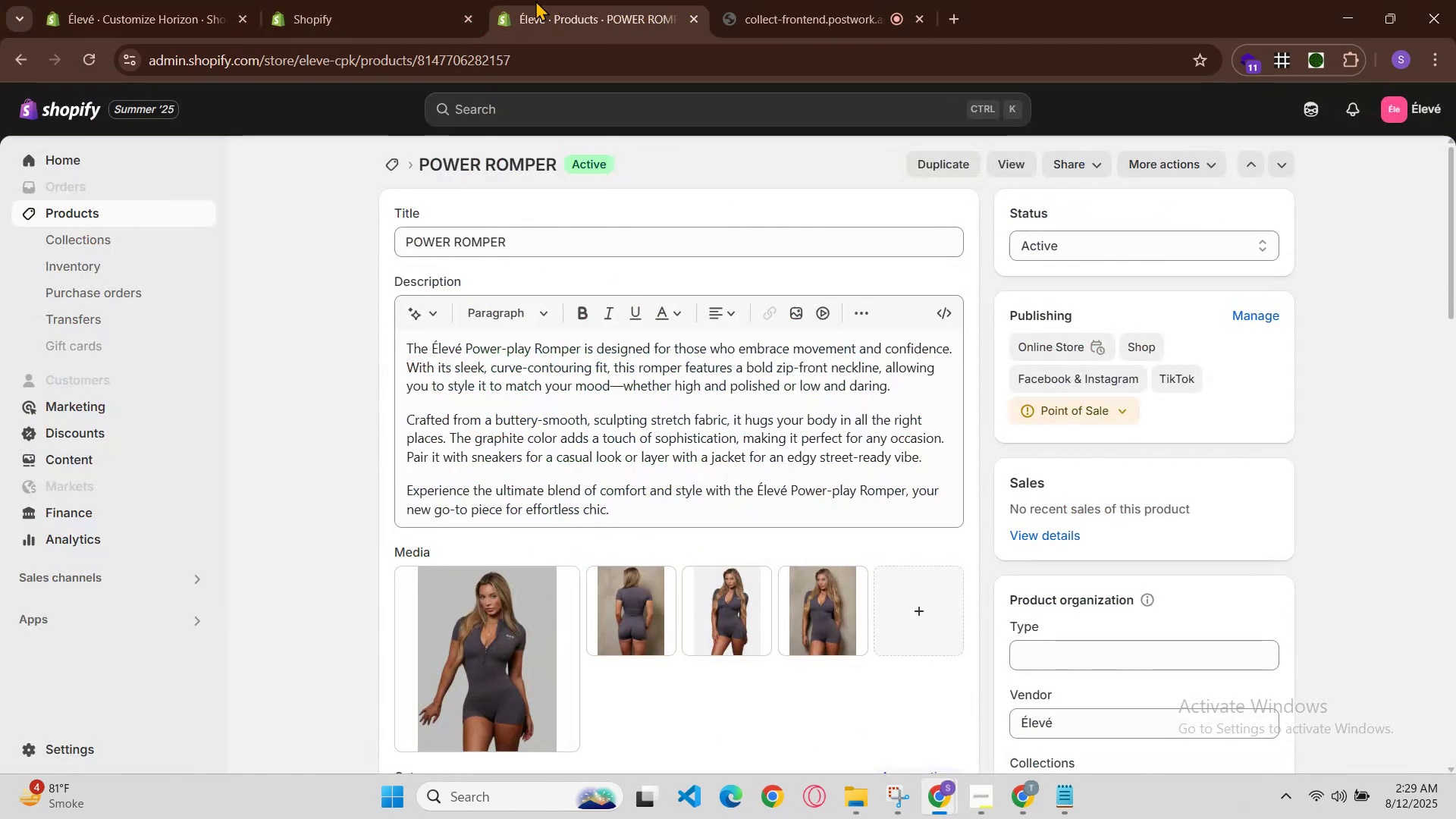 
left_click([447, 0])
 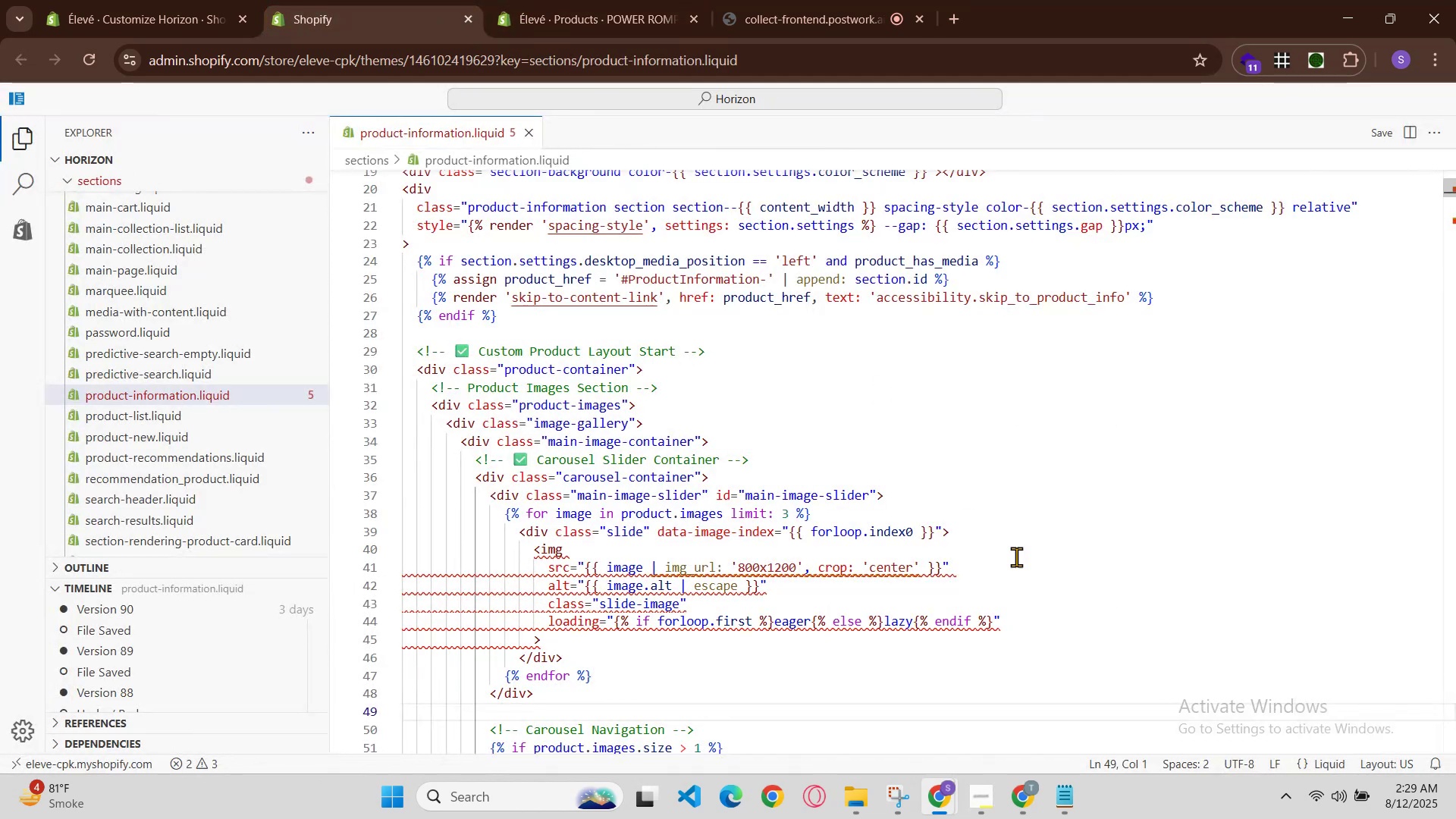 
left_click([934, 808])
 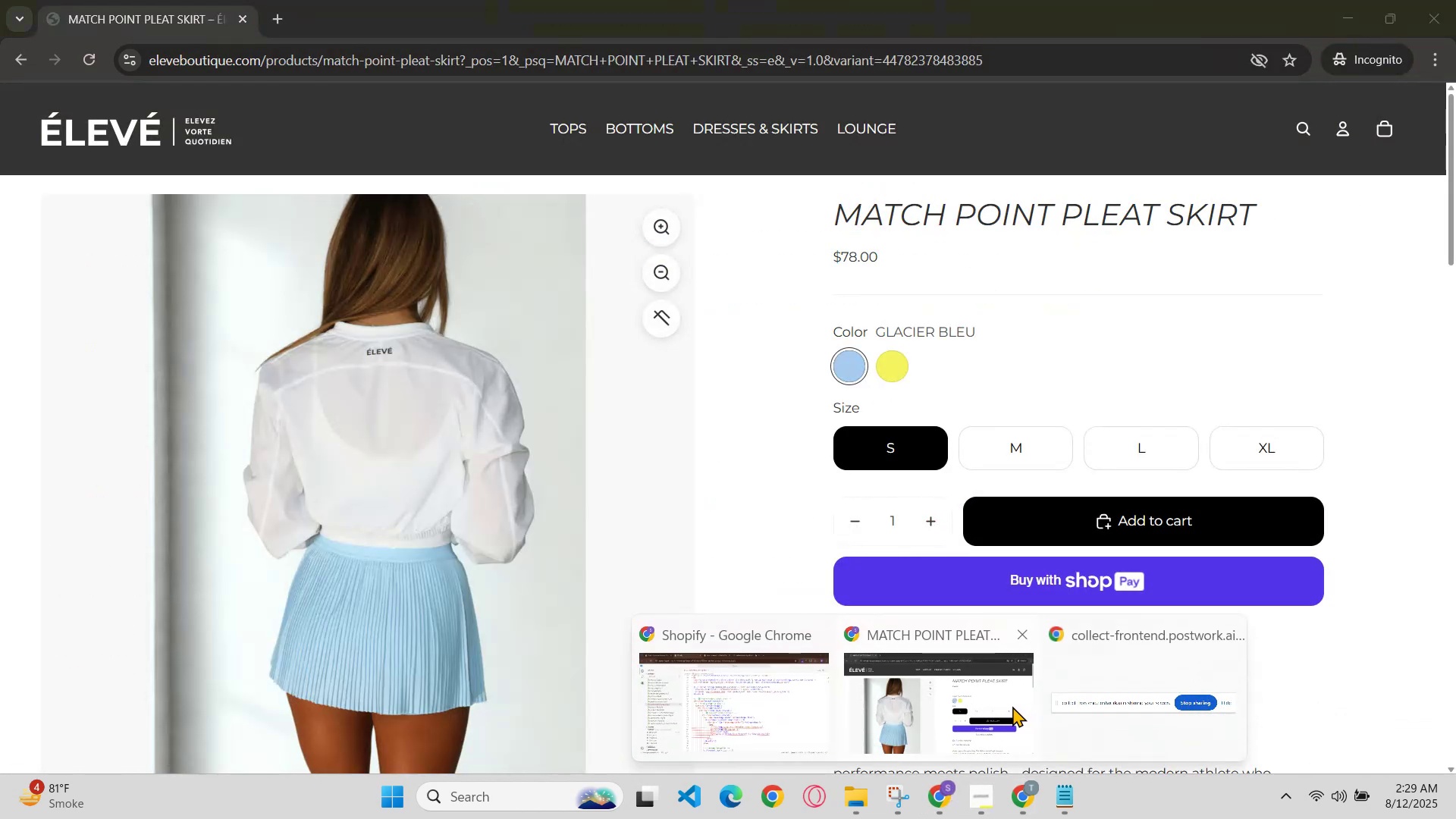 
left_click([1009, 706])
 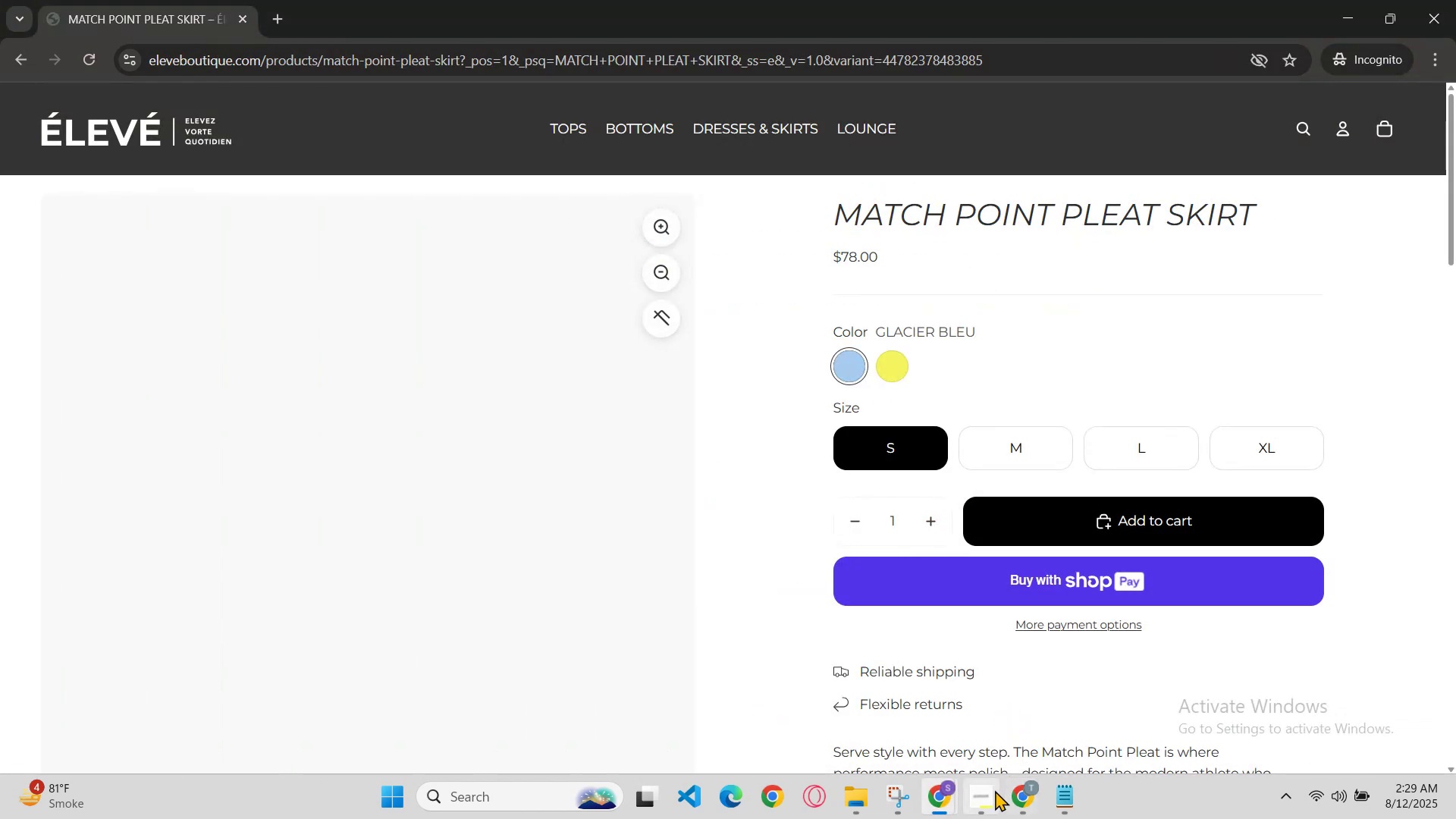 
left_click([1016, 803])
 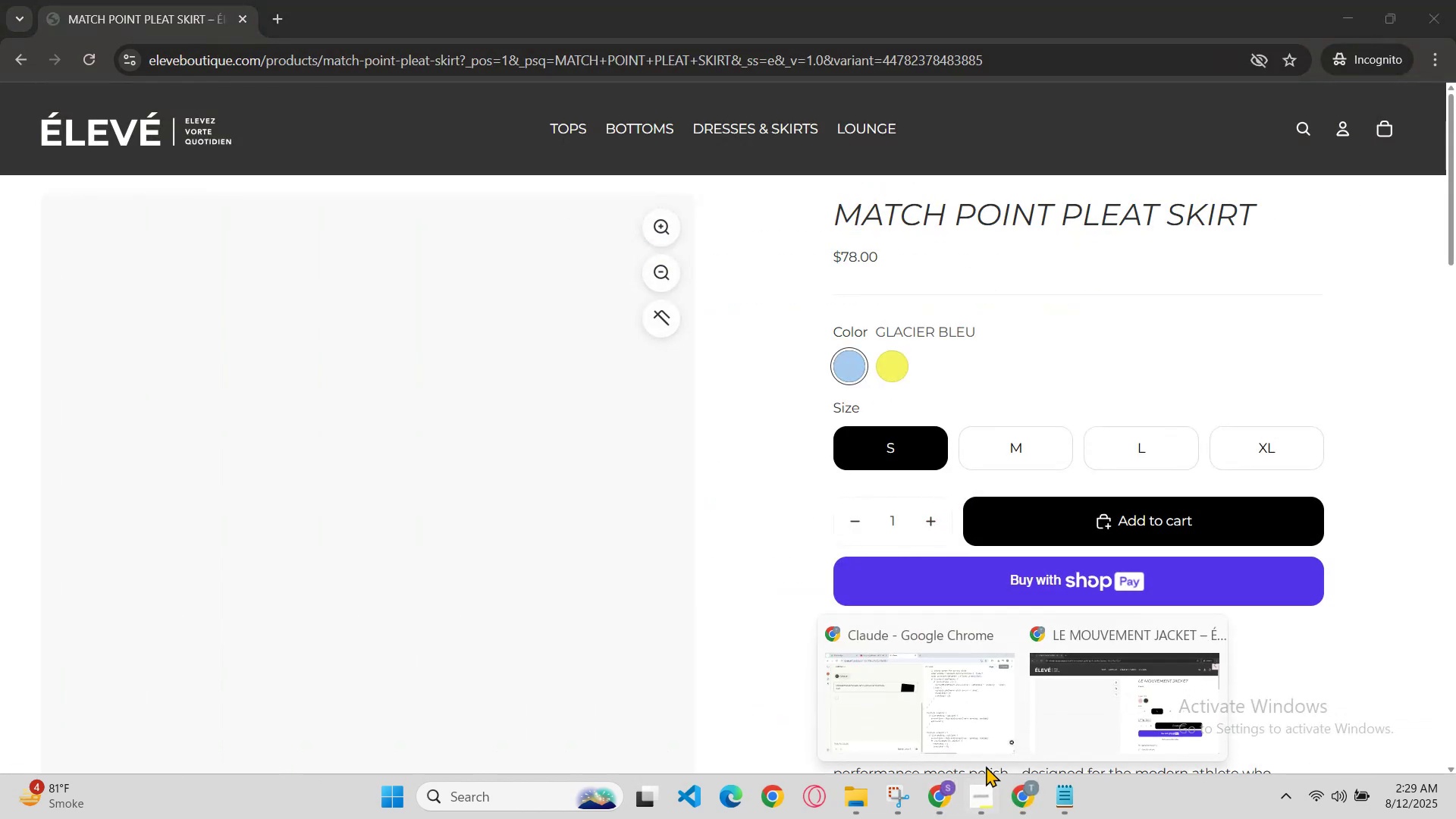 
left_click([968, 739])
 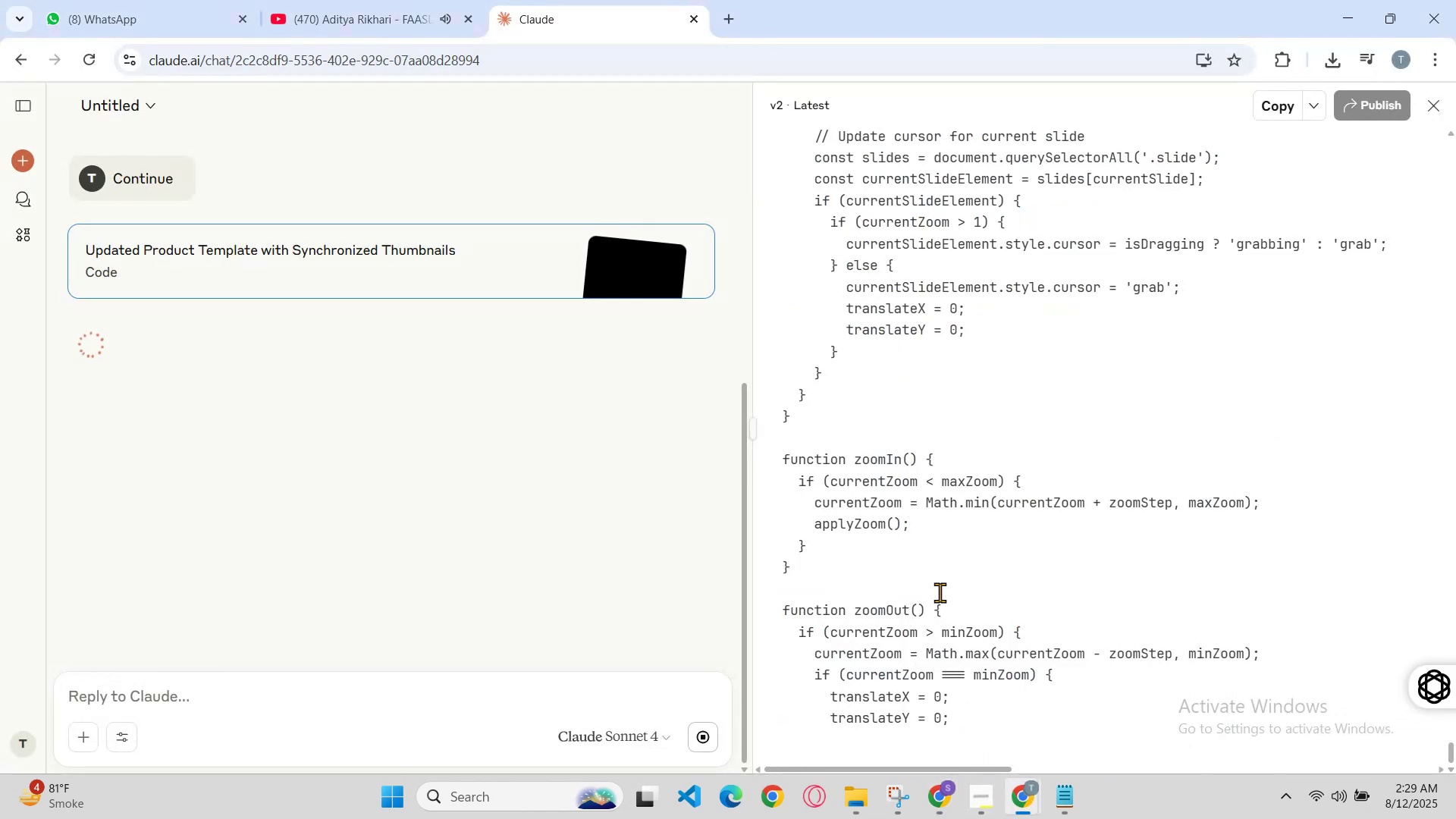 
scroll: coordinate [1083, 630], scroll_direction: down, amount: 20.0
 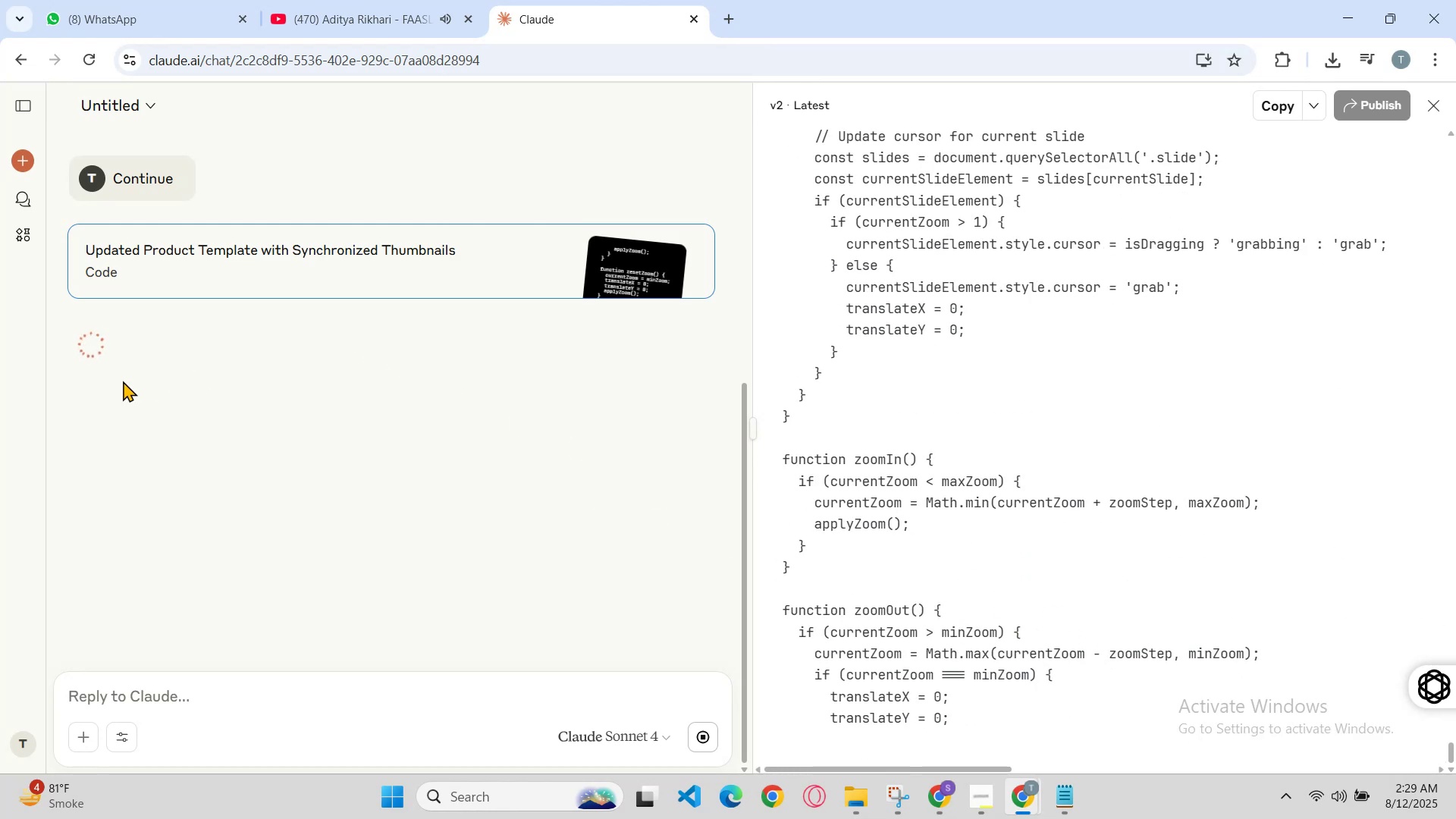 
left_click([93, 345])
 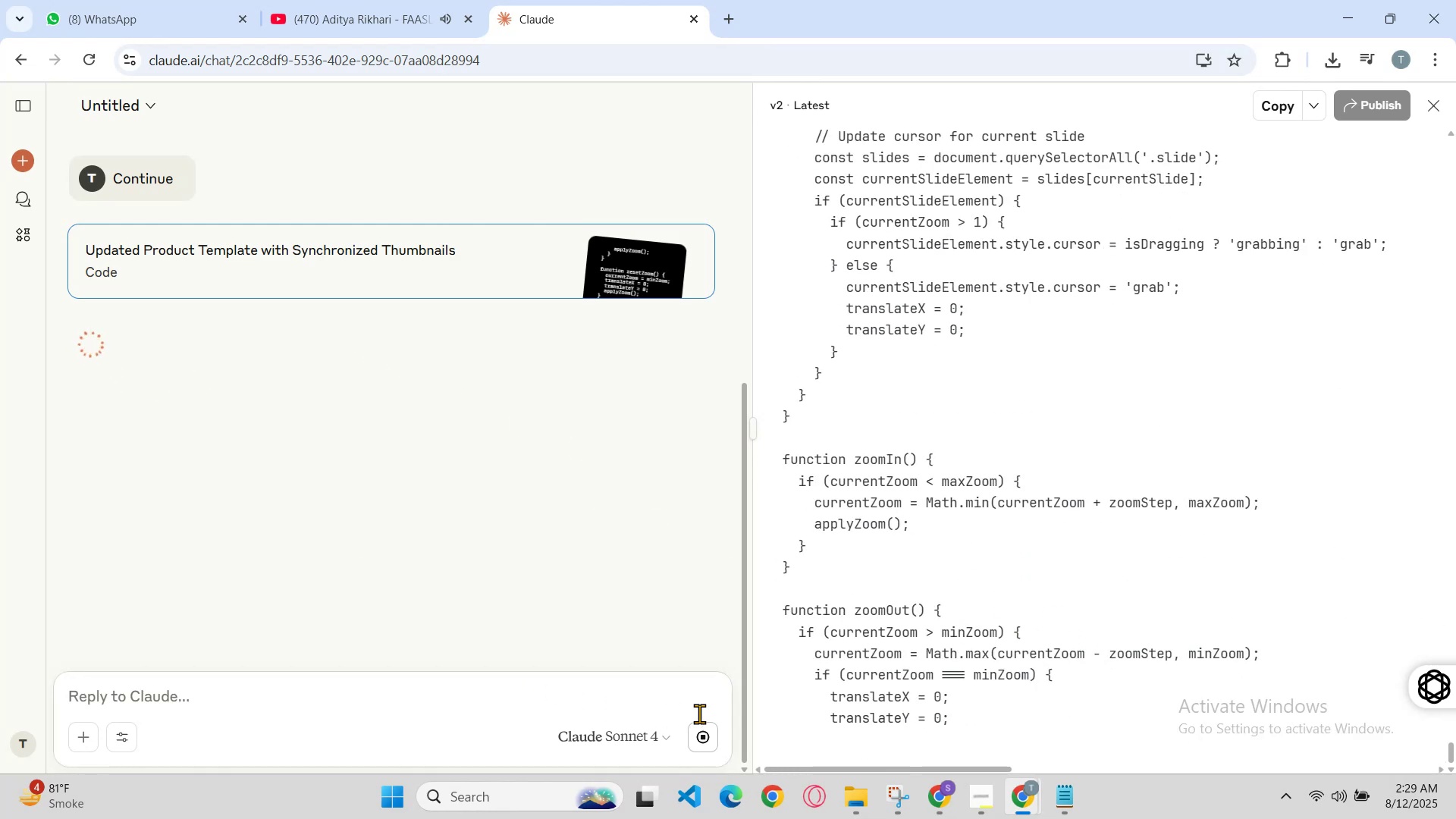 
scroll: coordinate [1307, 412], scroll_direction: down, amount: 23.0
 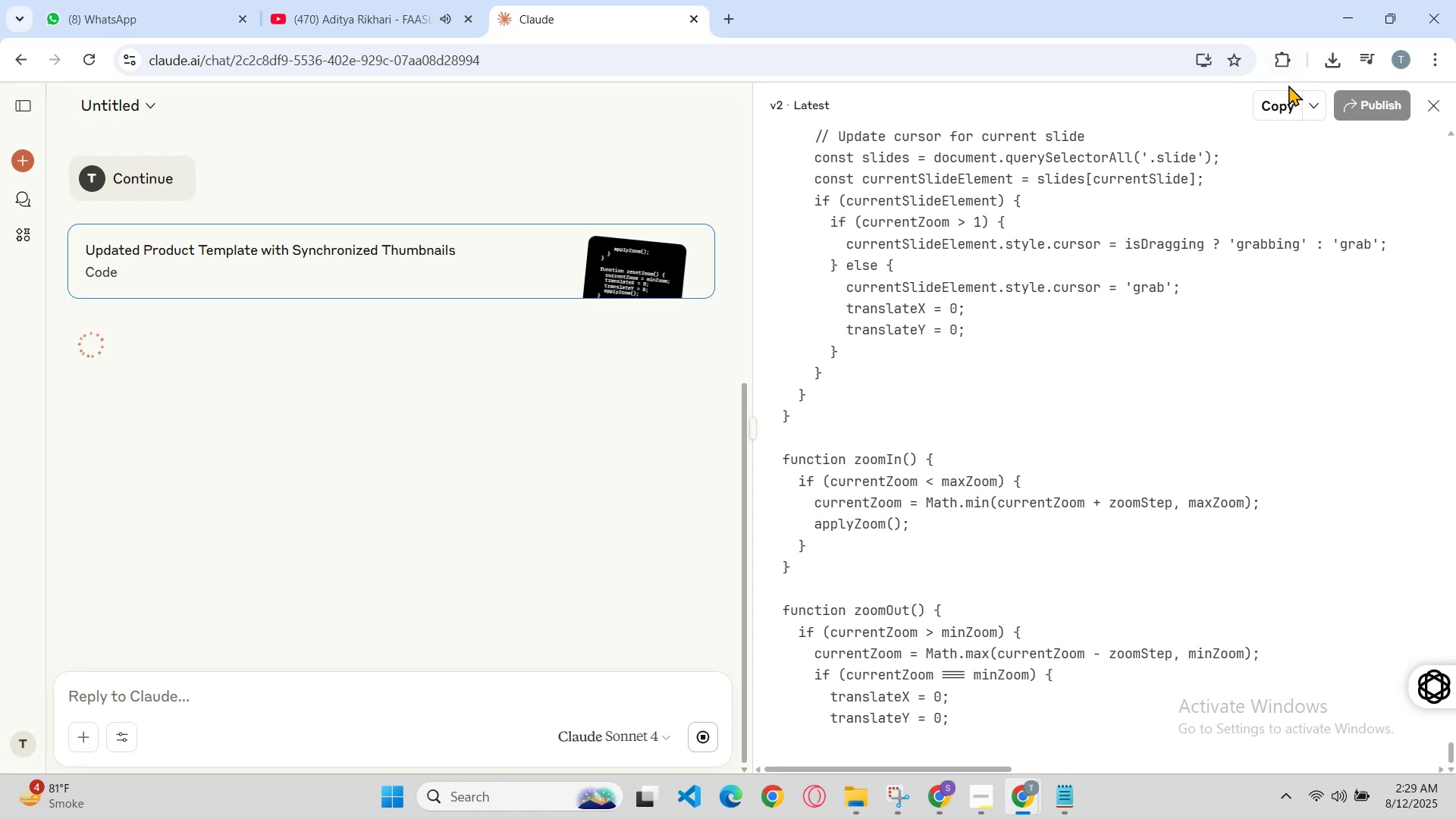 
left_click([1276, 112])
 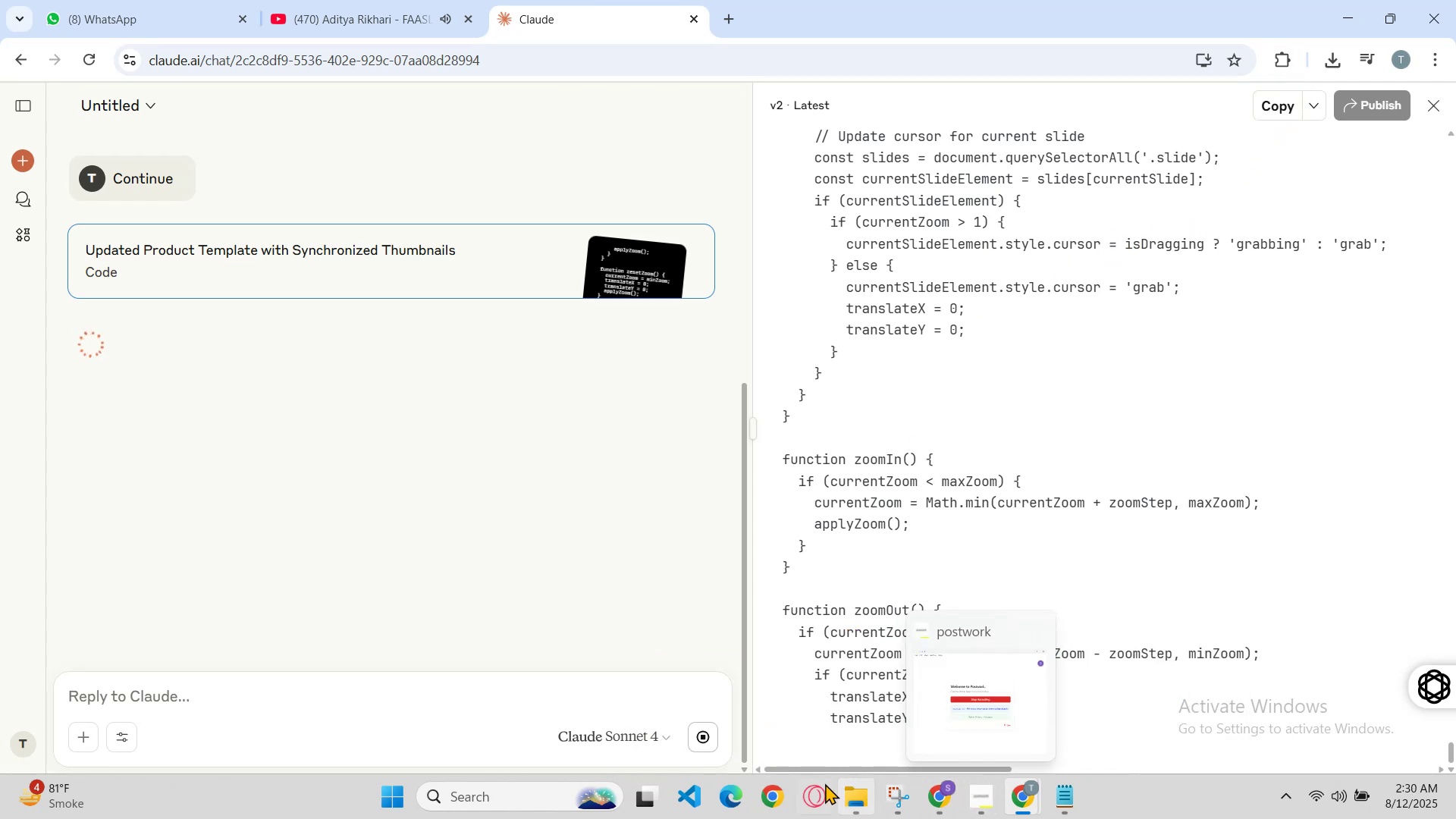 
double_click([945, 790])
 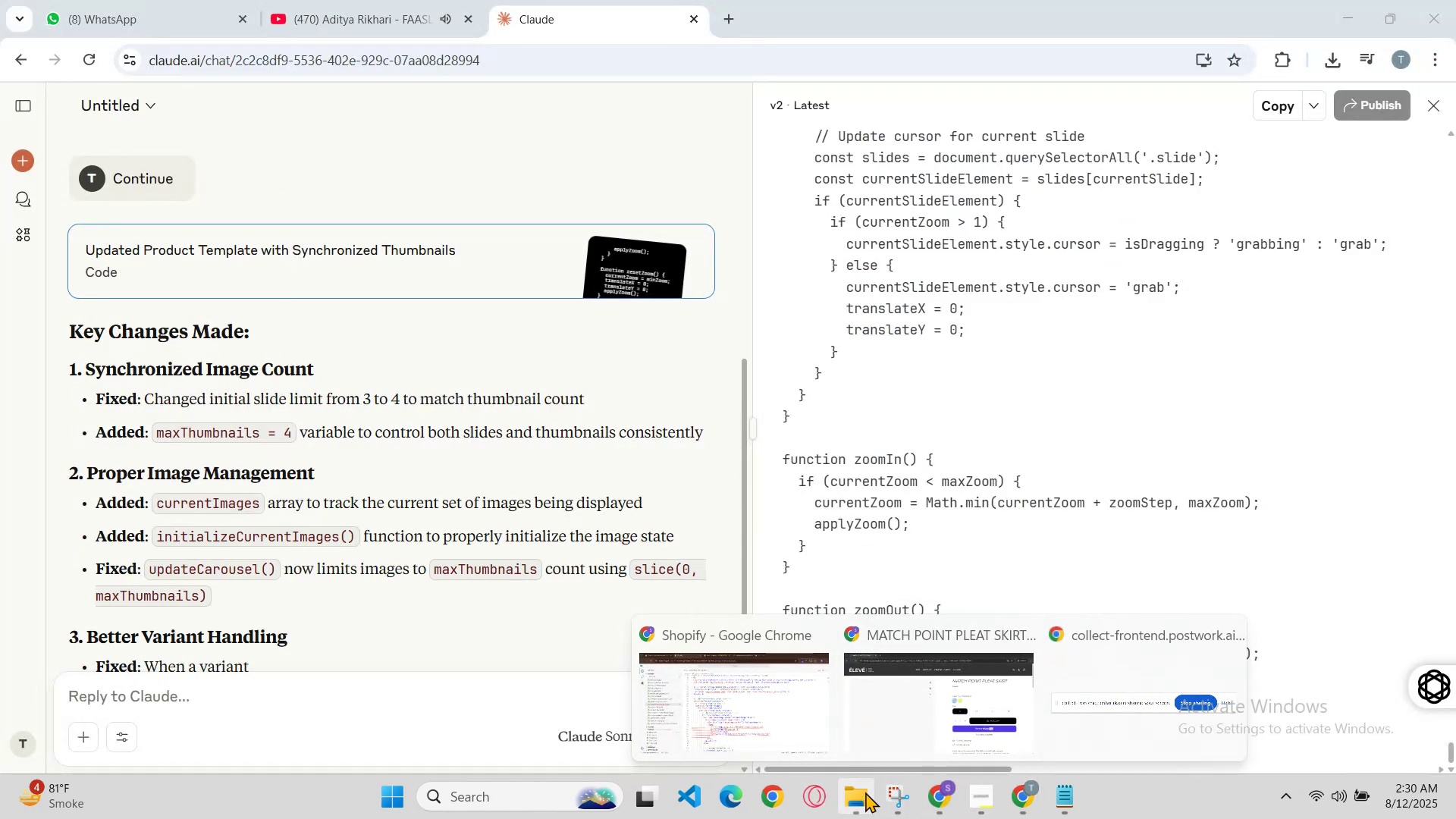 
scroll: coordinate [1124, 361], scroll_direction: down, amount: 5.0
 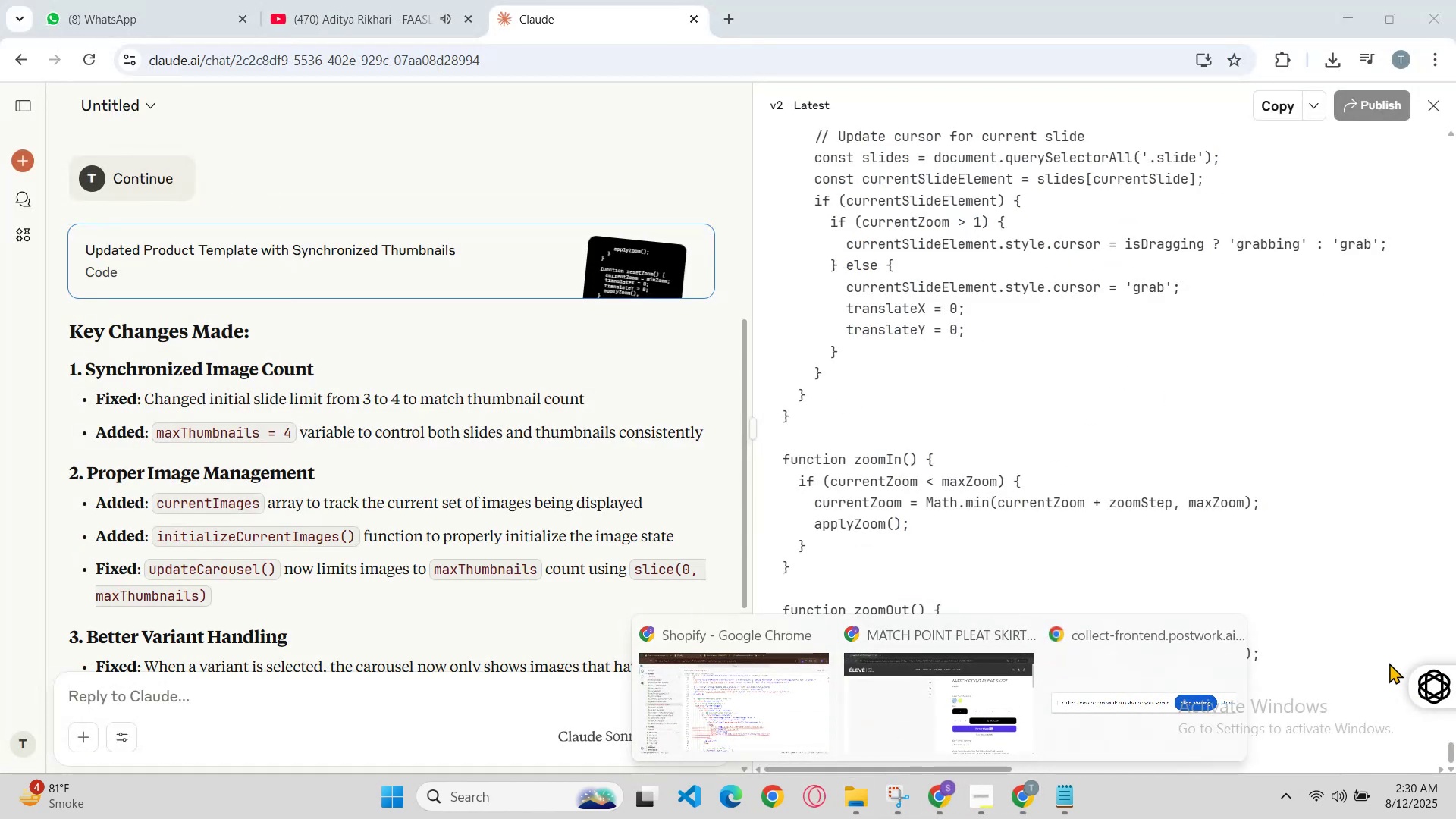 
left_click([1368, 574])
 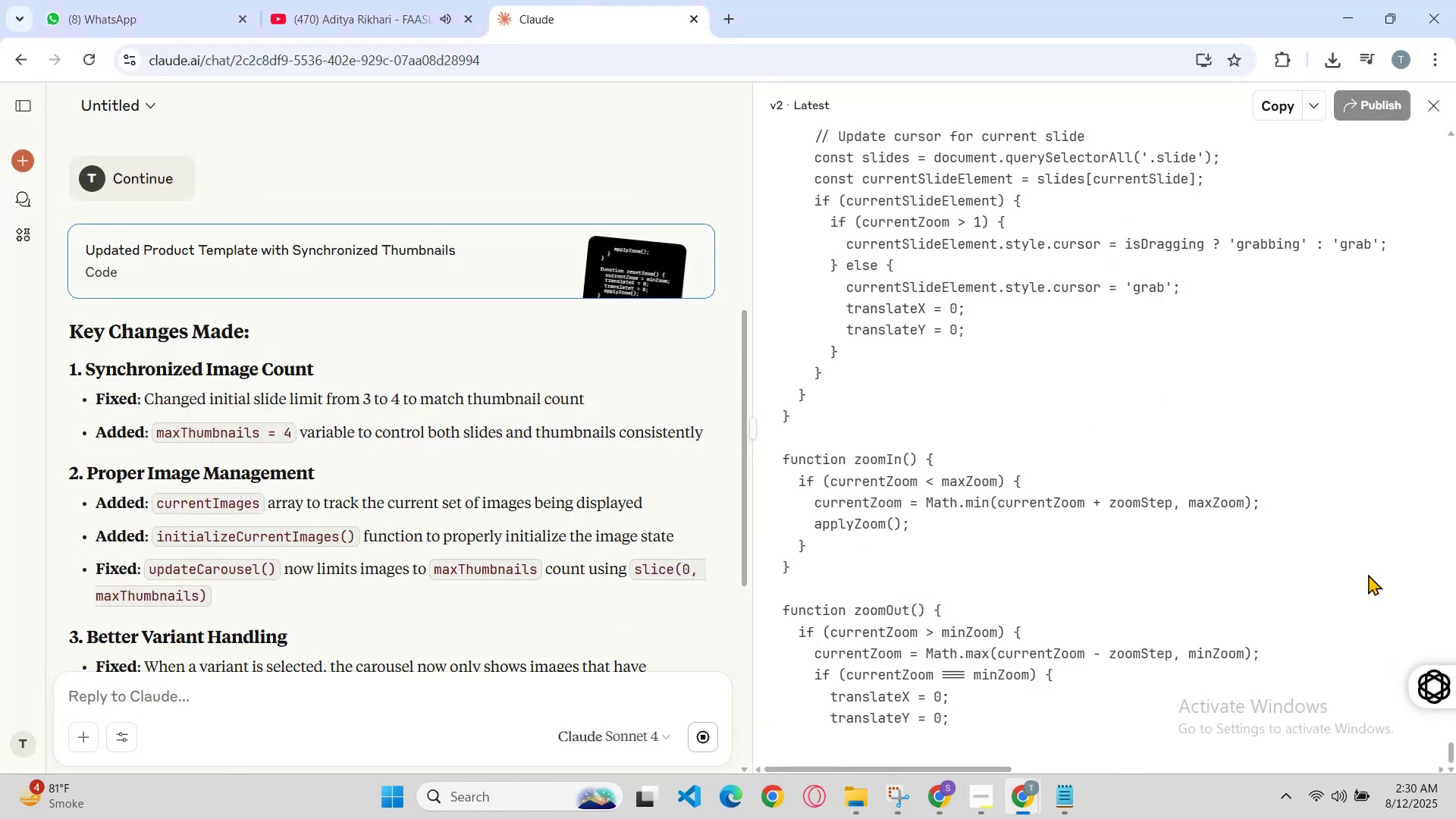 
scroll: coordinate [1351, 297], scroll_direction: down, amount: 57.0
 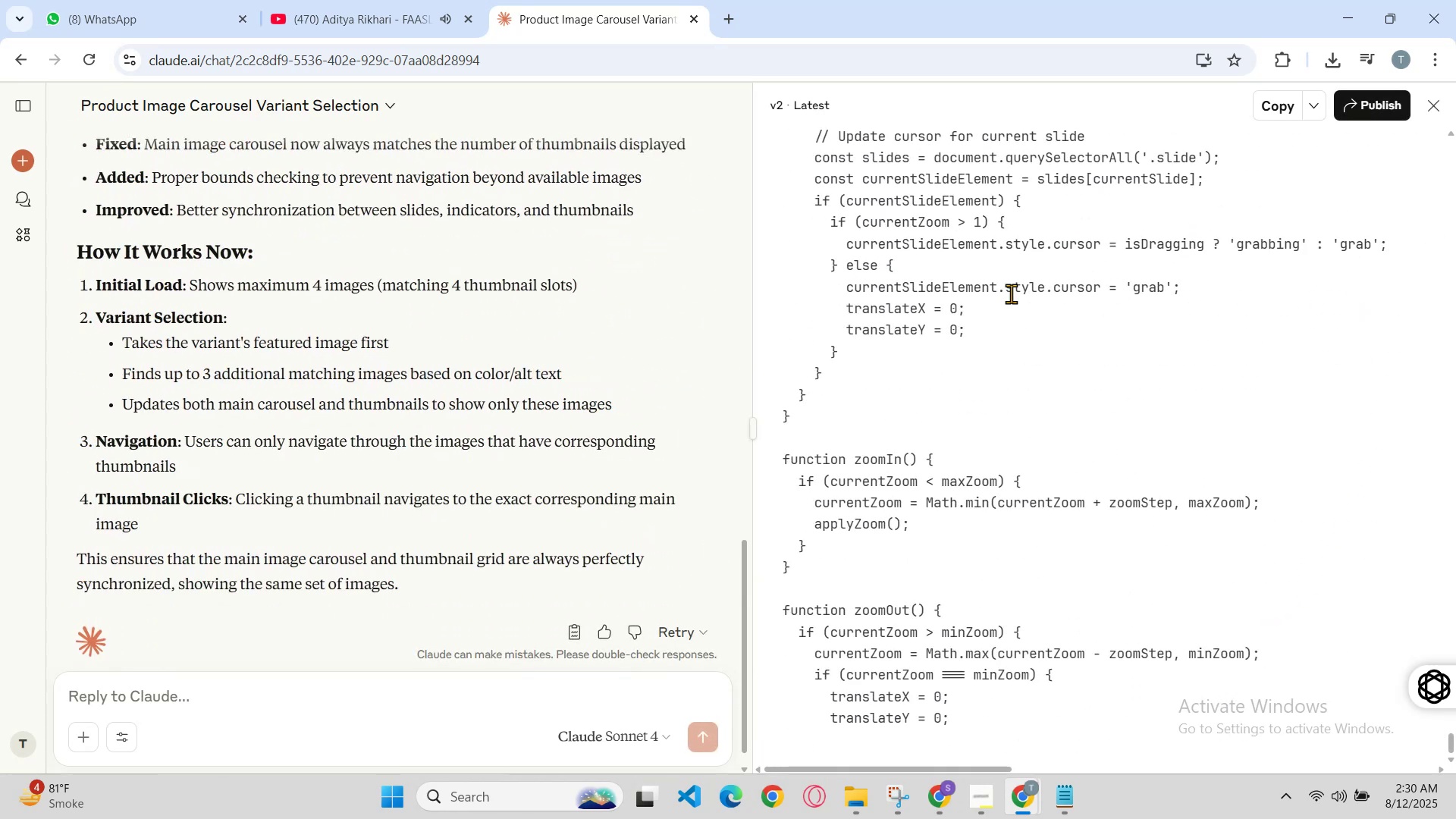 
scroll: coordinate [972, 663], scroll_direction: down, amount: 10.0
 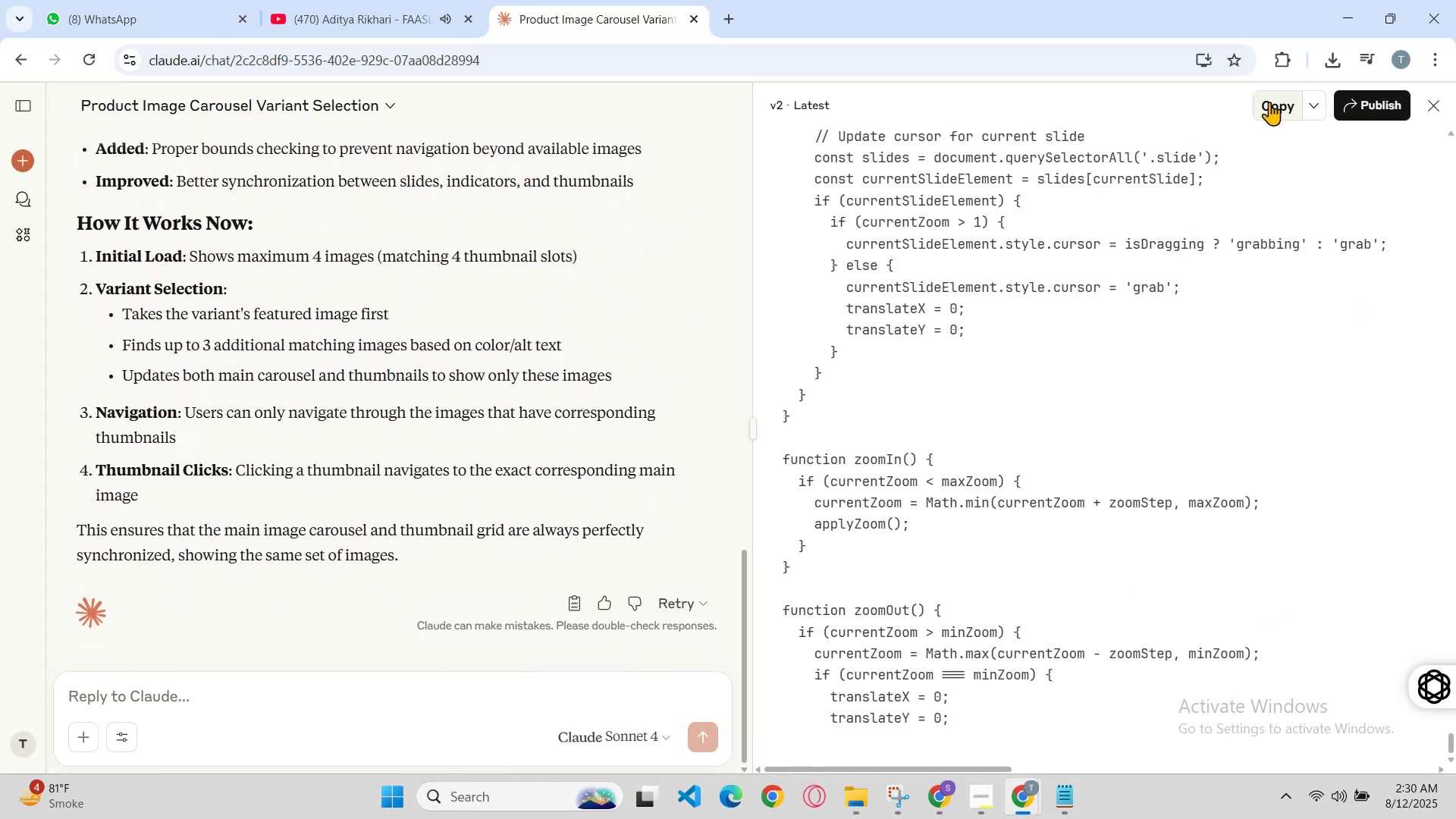 
left_click([1285, 105])
 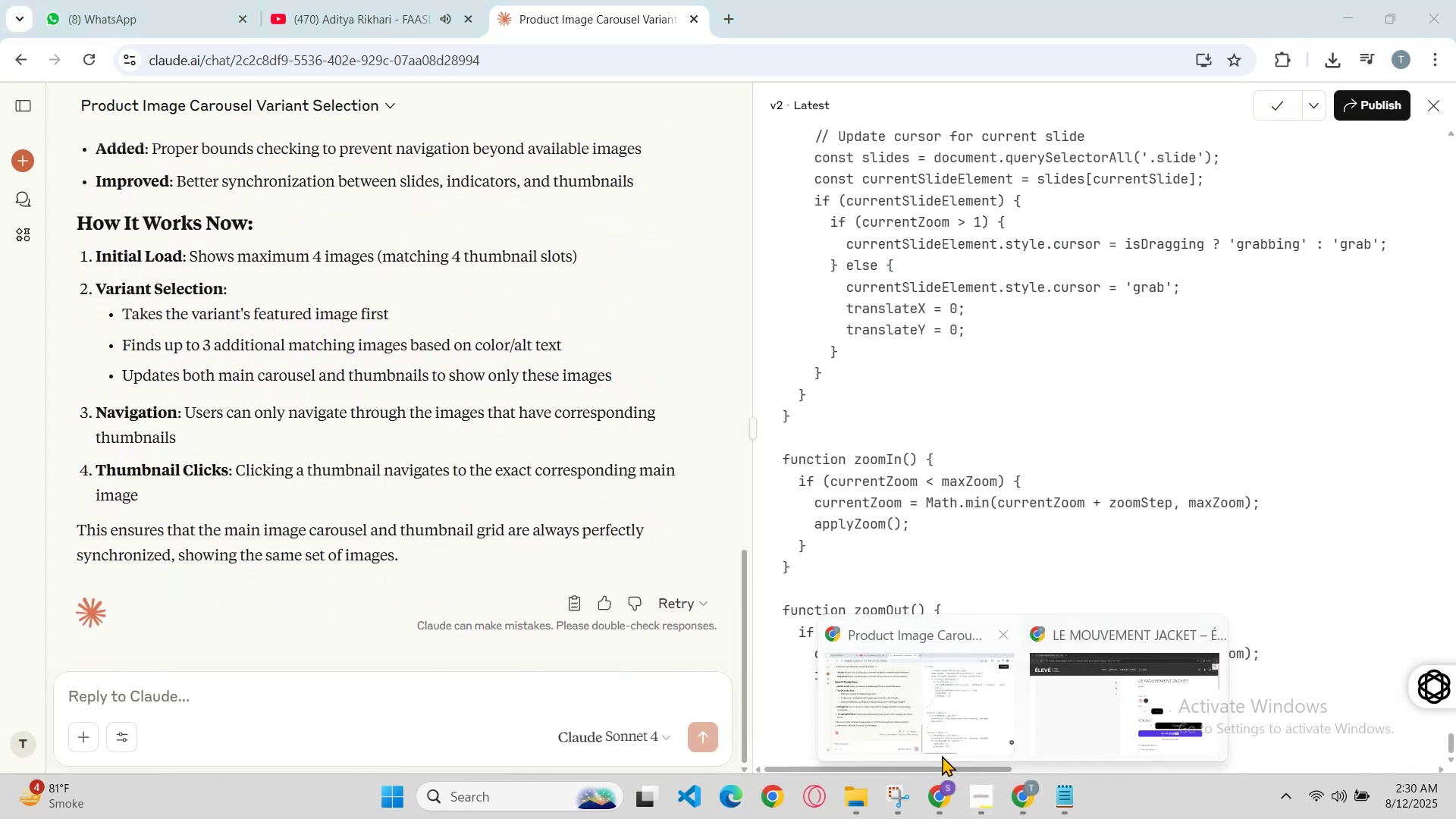 
left_click([926, 798])
 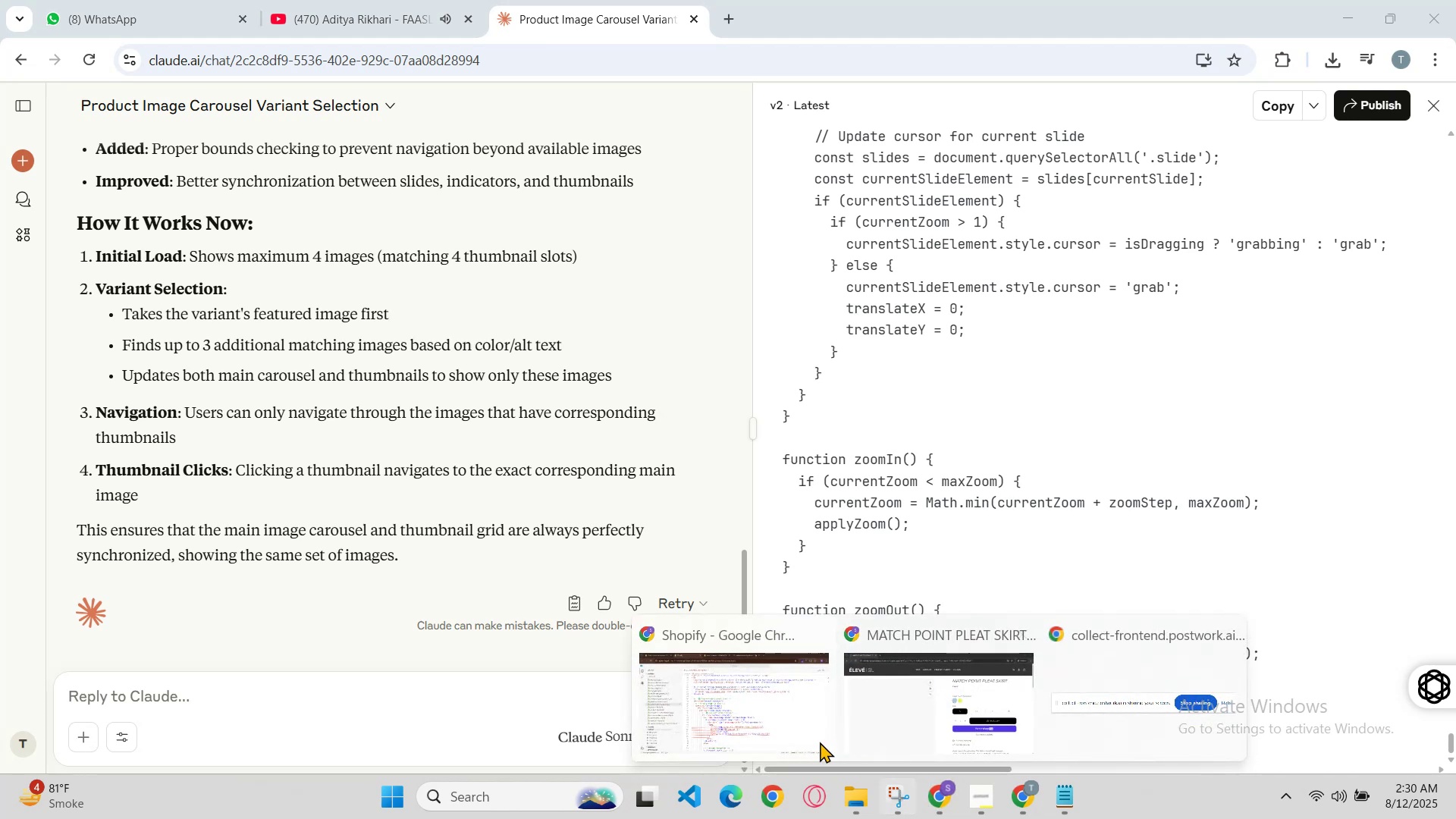 
left_click([763, 712])
 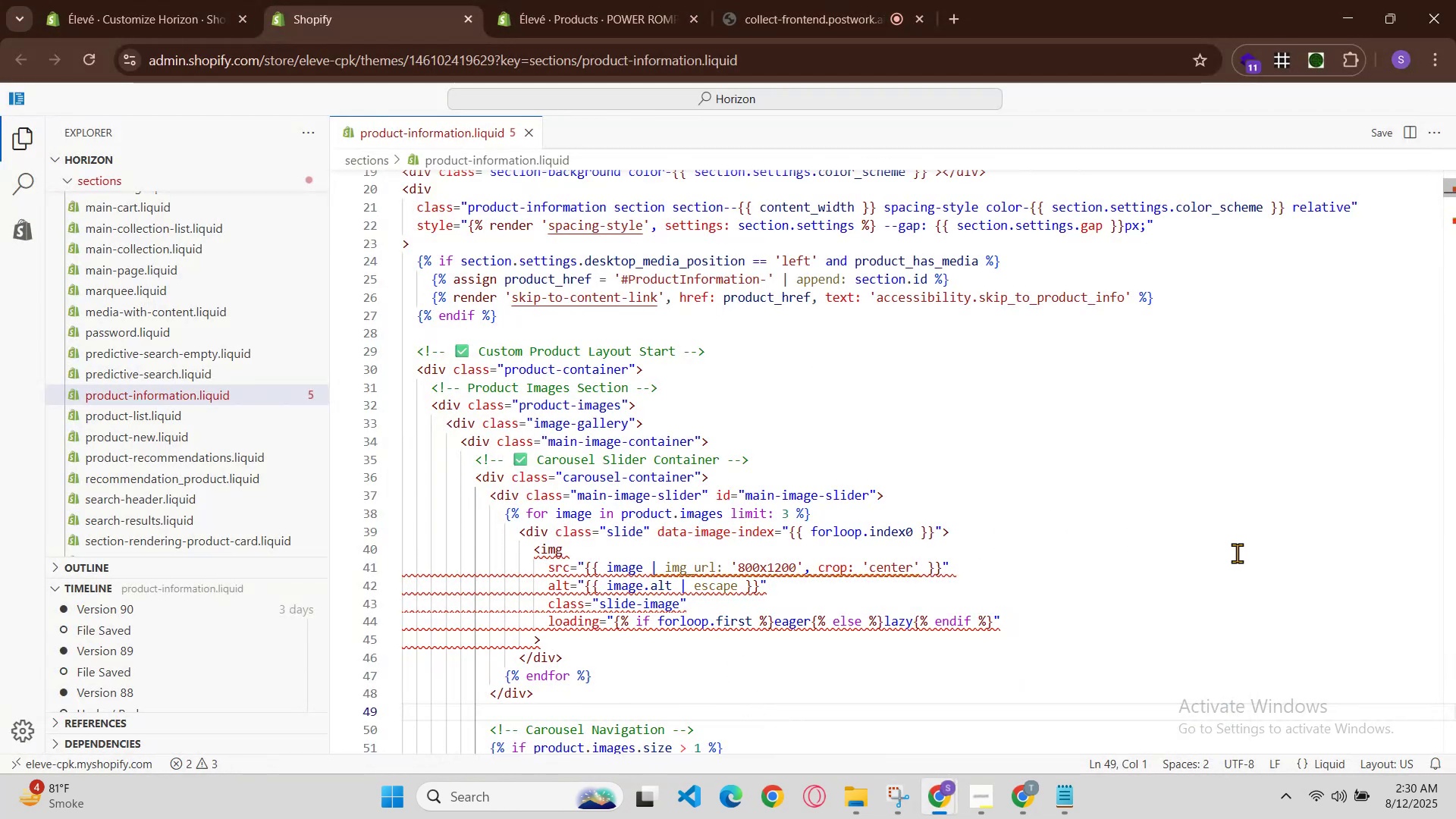 
left_click([1240, 554])
 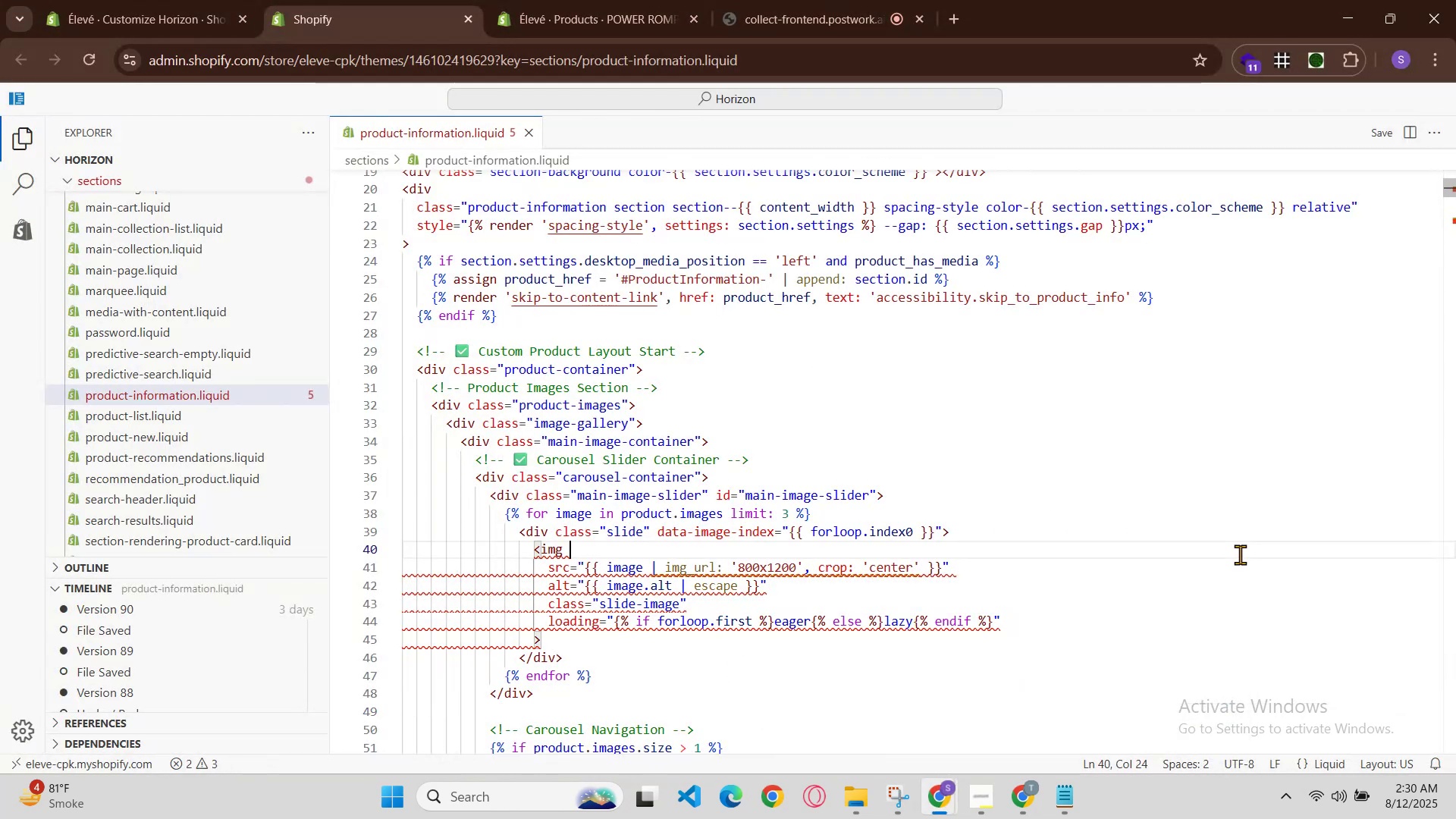 
key(Control+A)
 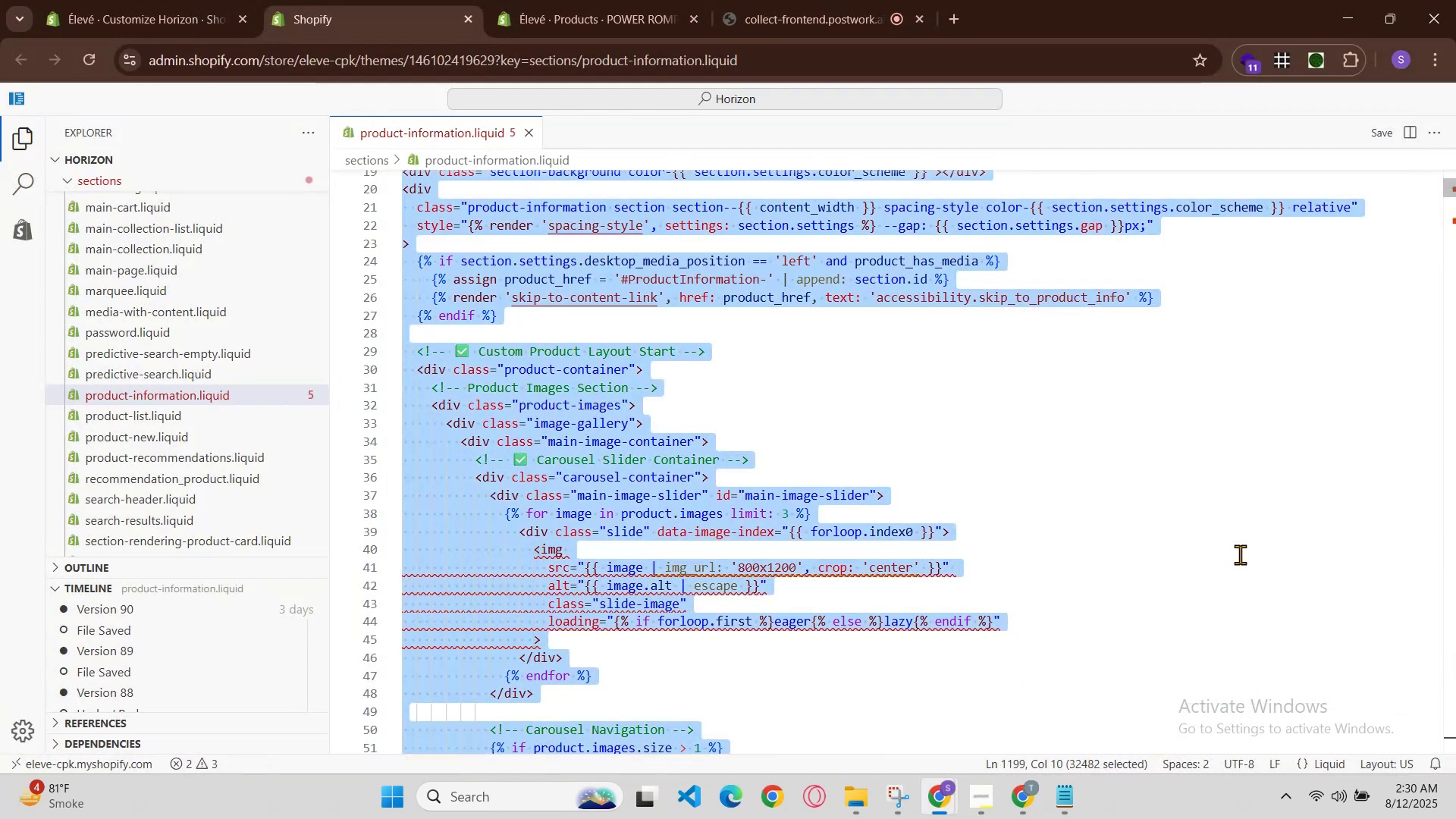 
key(Control+V)
 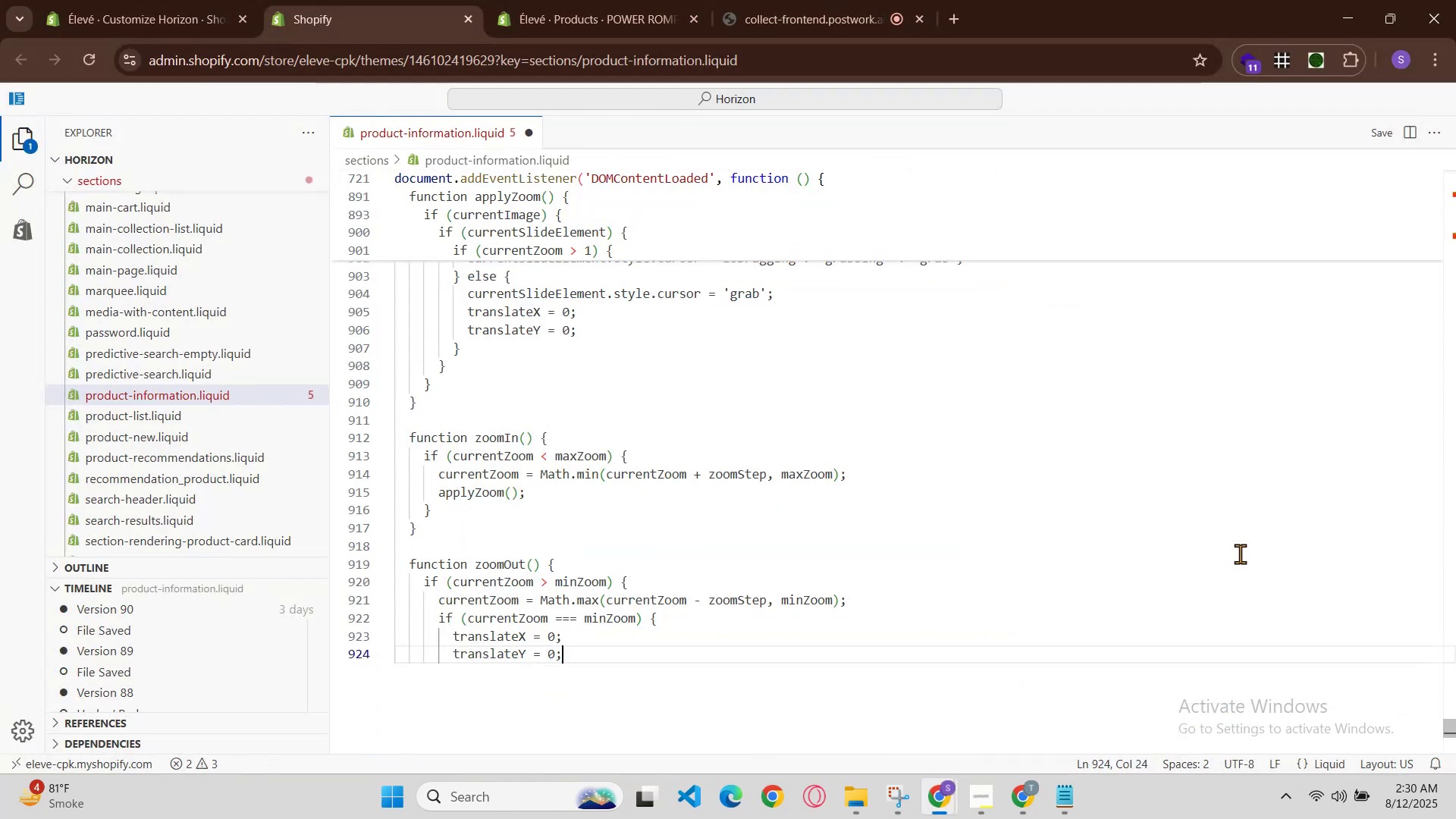 
hold_key(key=ControlLeft, duration=0.56)
 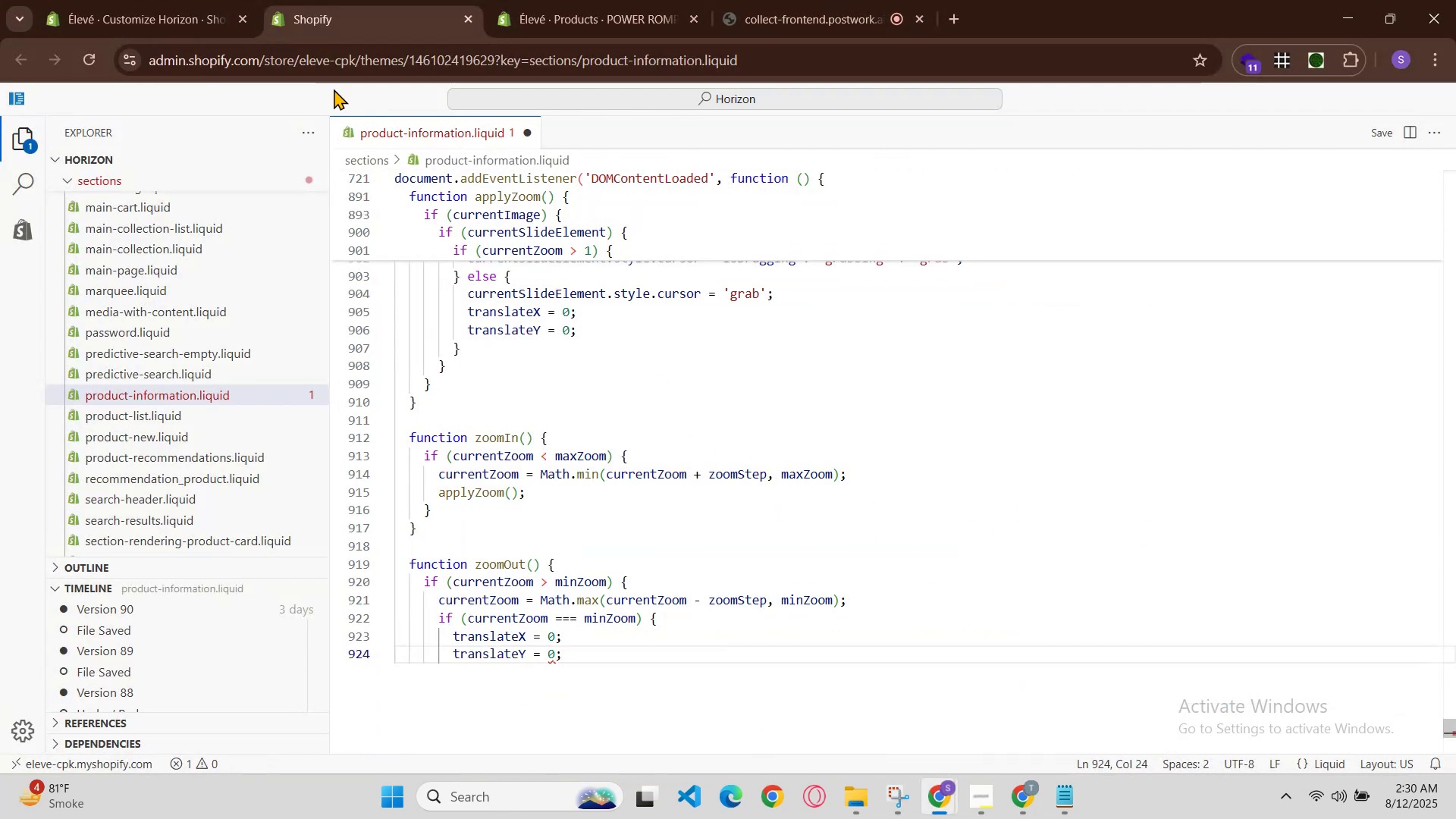 
hold_key(key=S, duration=0.34)
 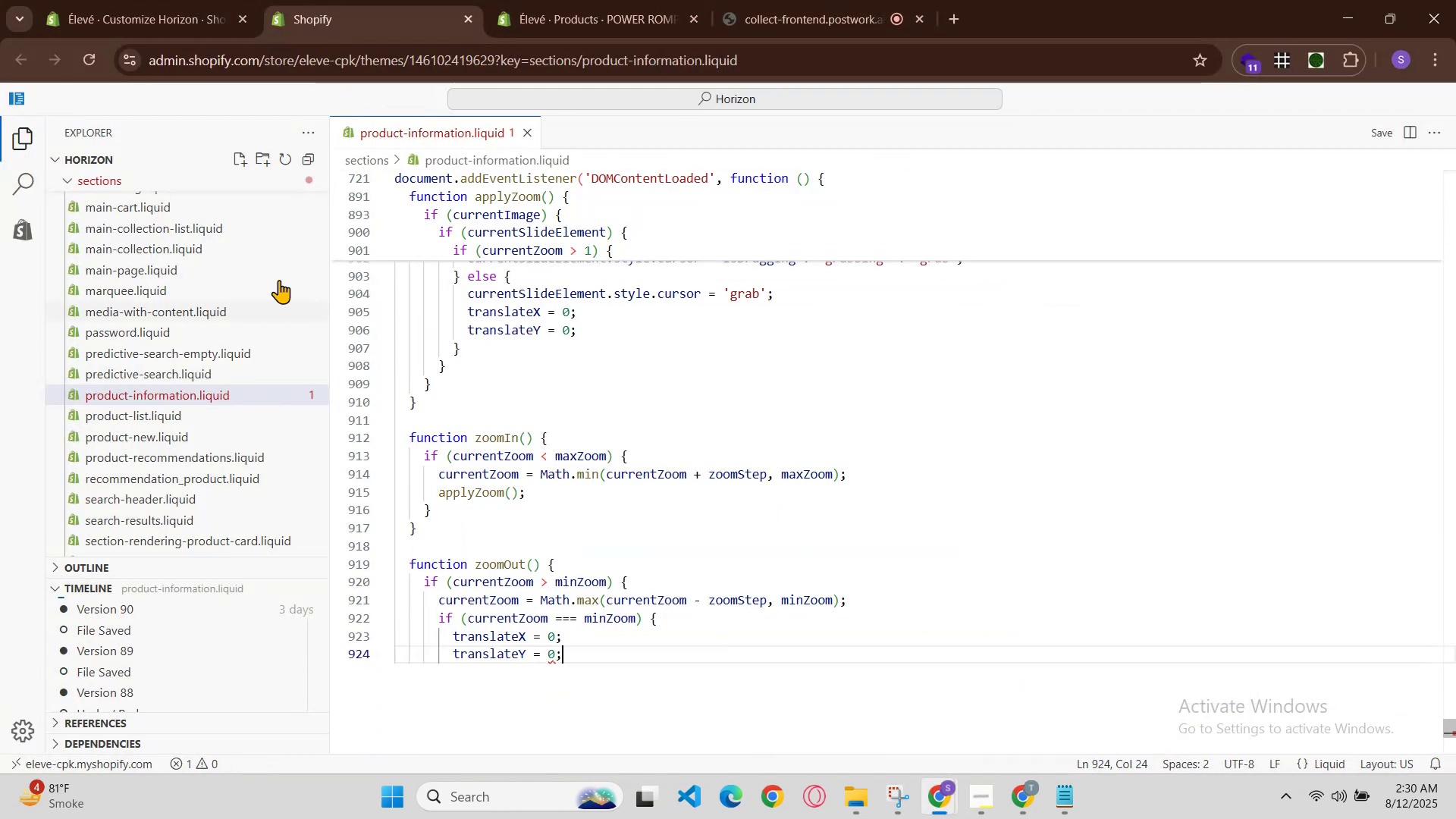 
left_click([204, 0])
 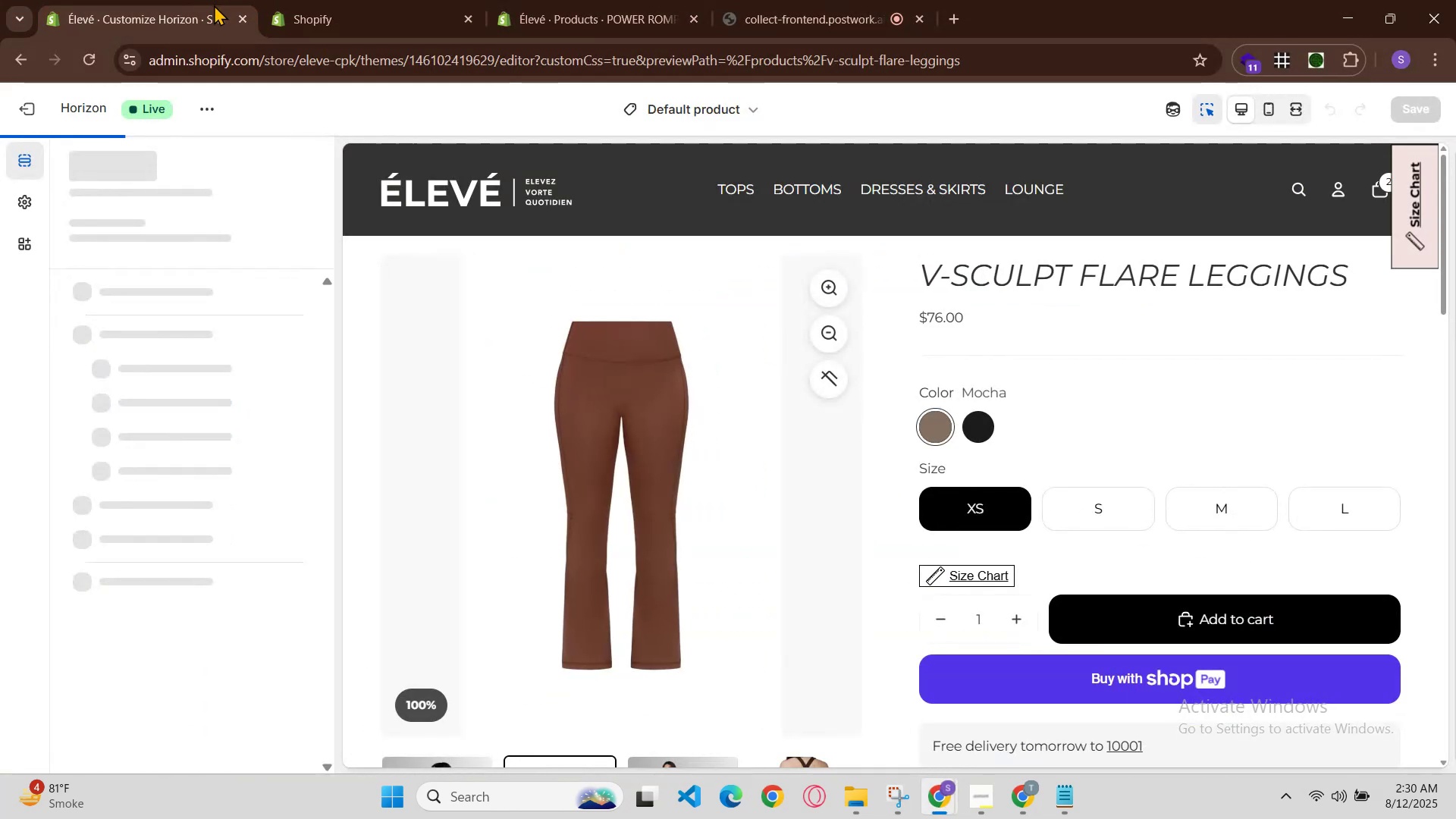 
key(Control+ControlLeft)
 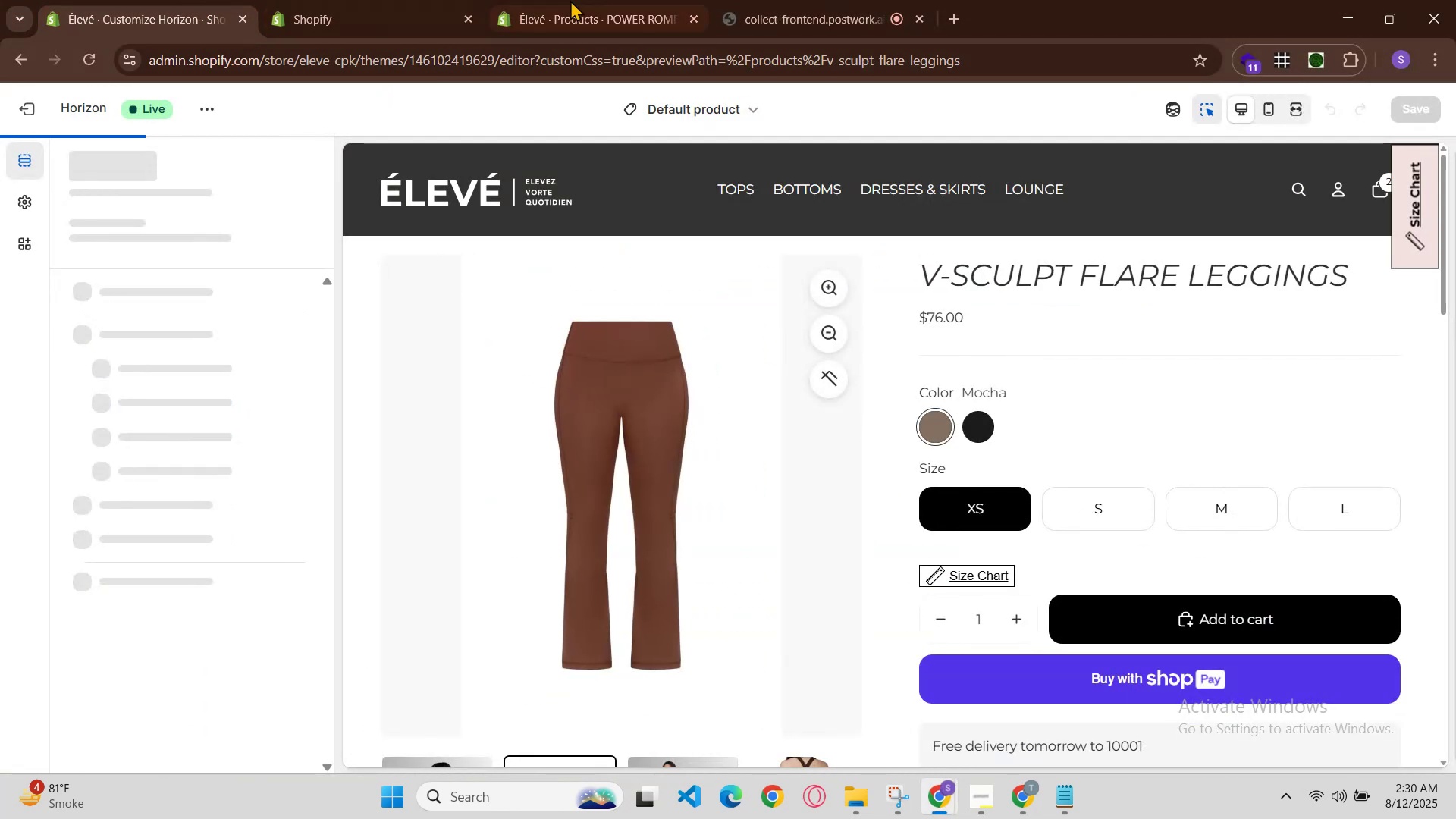 
left_click([619, 0])
 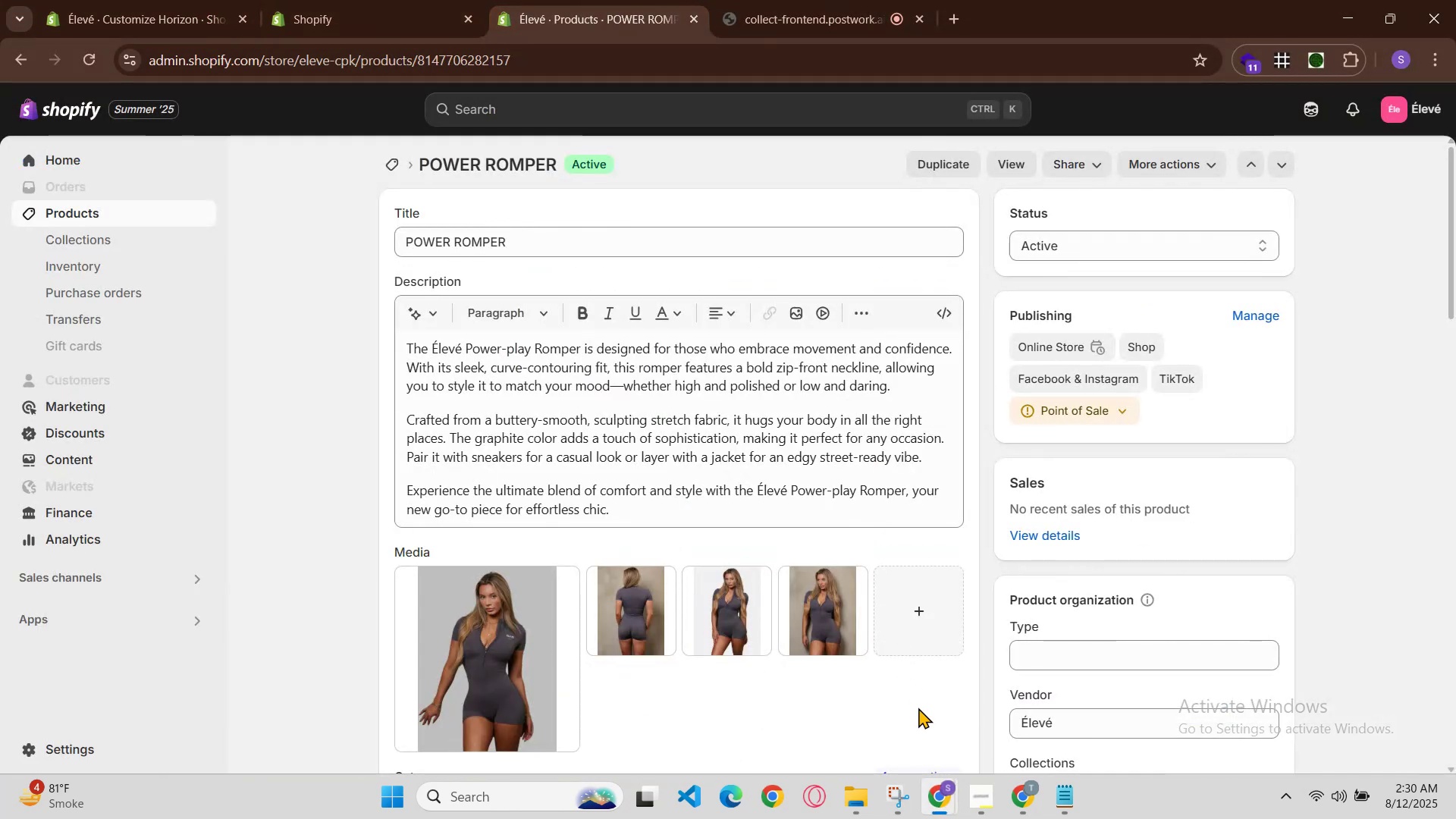 
left_click([943, 798])
 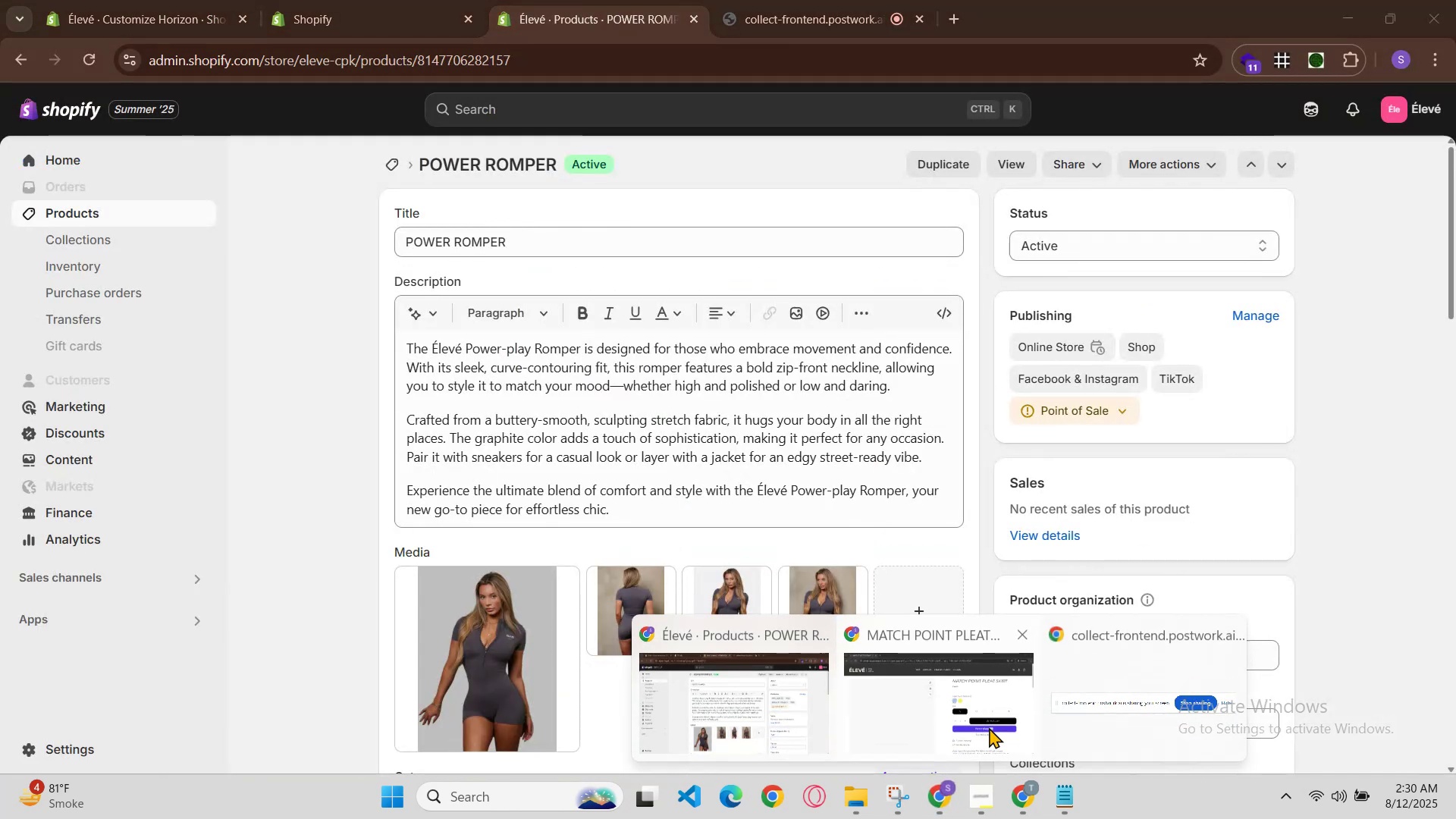 
left_click([989, 718])
 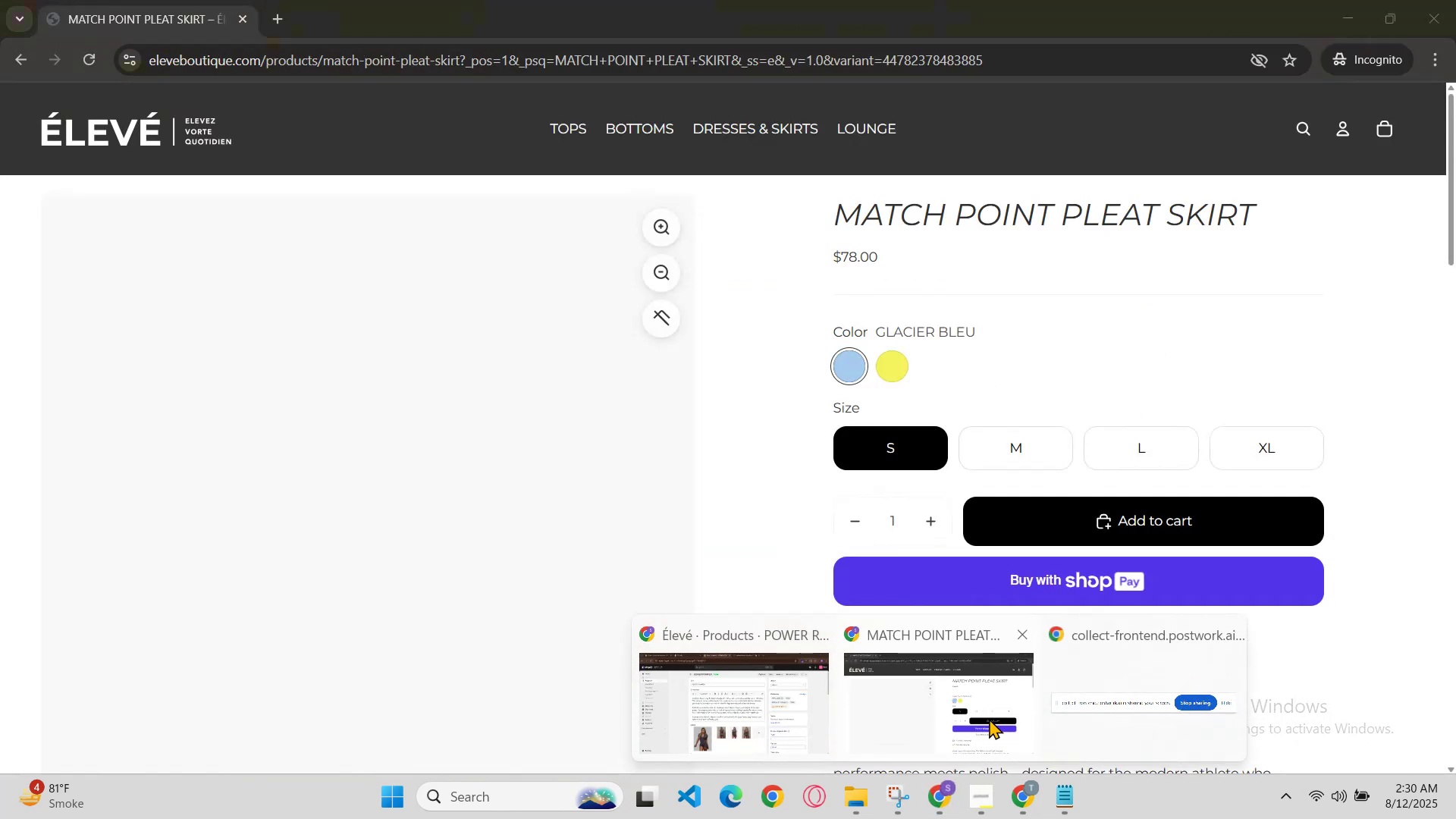 
key(Control+R)
 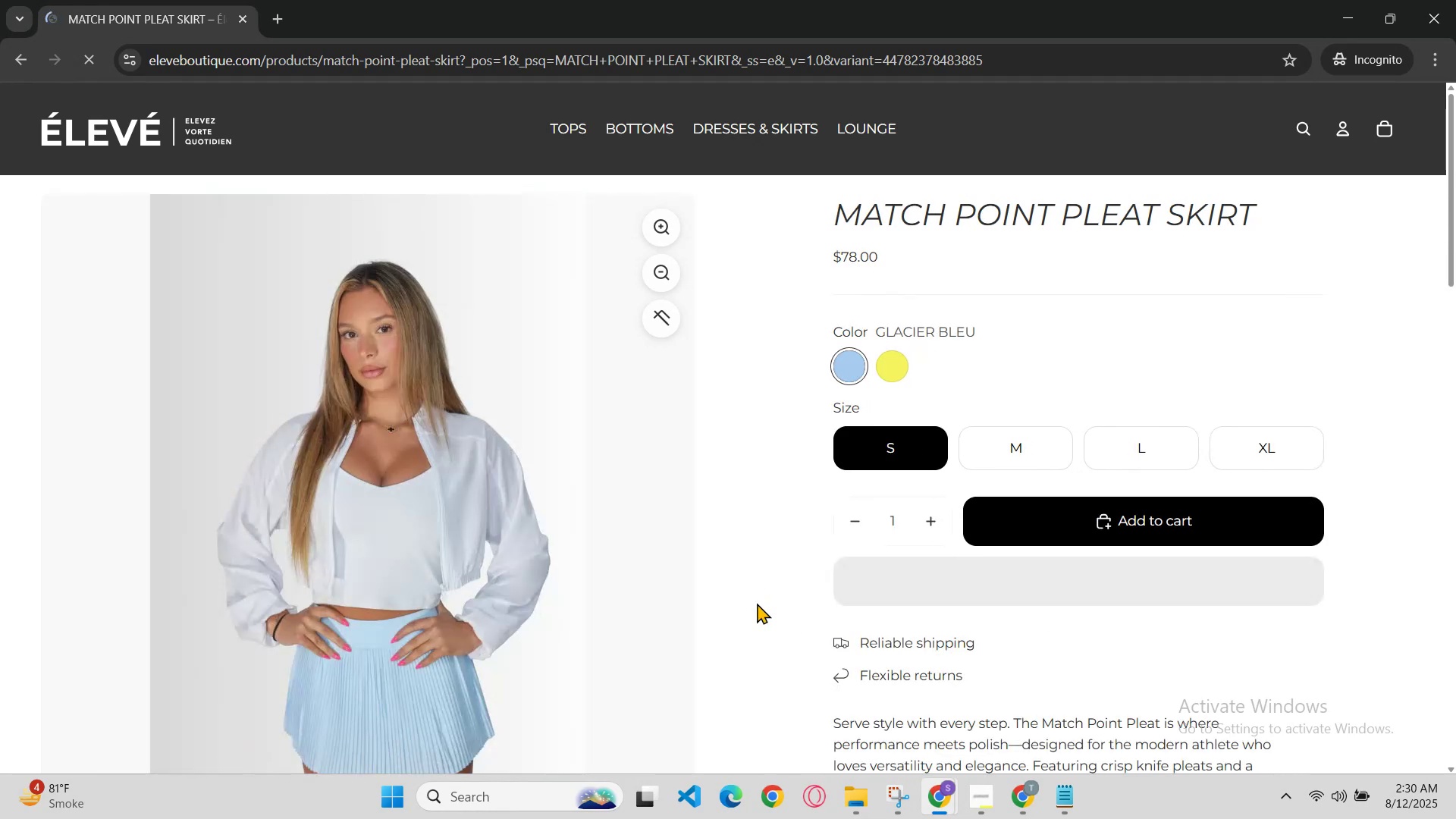 
scroll: coordinate [757, 603], scroll_direction: down, amount: 1.0
 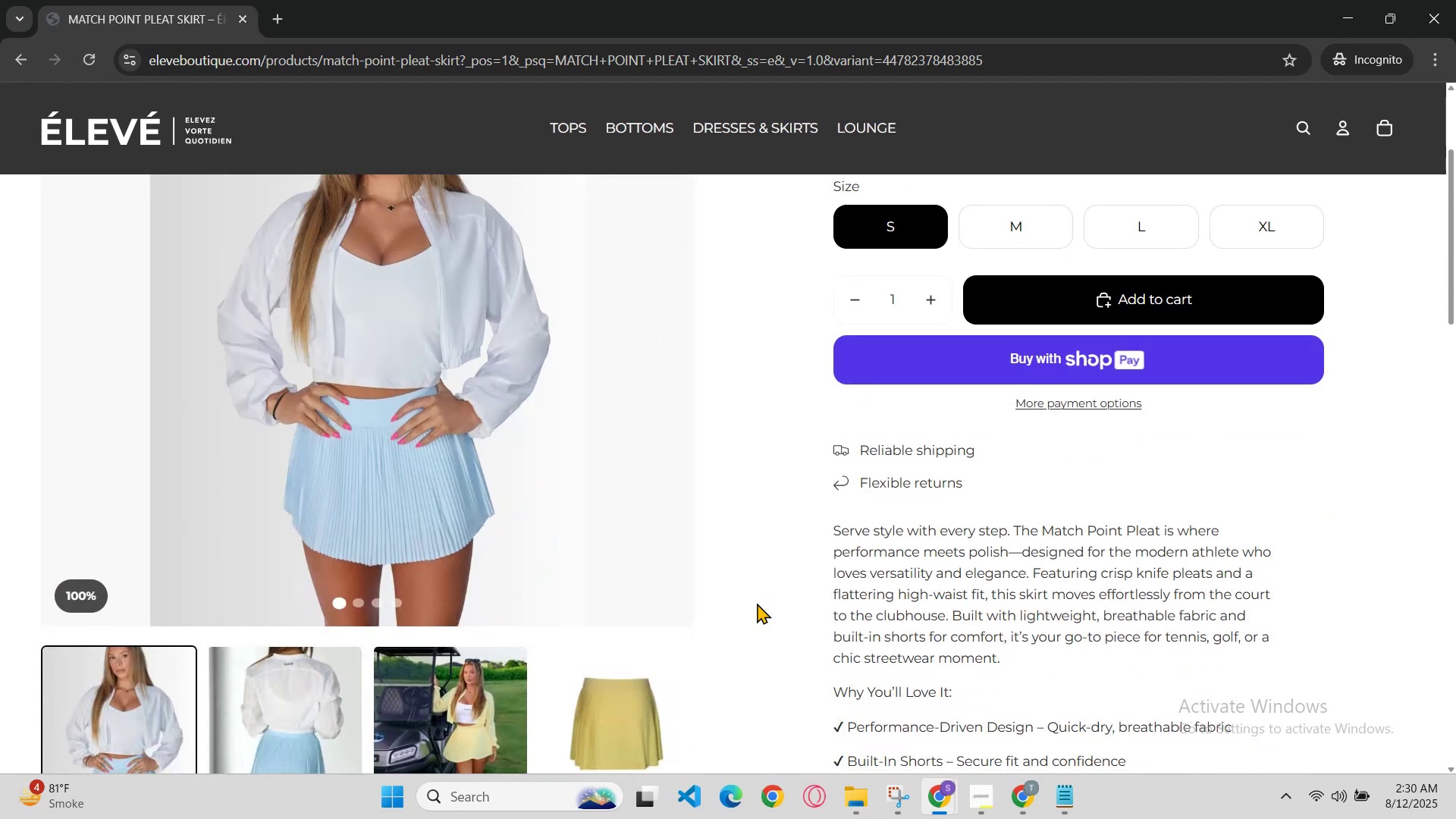 
scroll: coordinate [779, 505], scroll_direction: up, amount: 2.0
 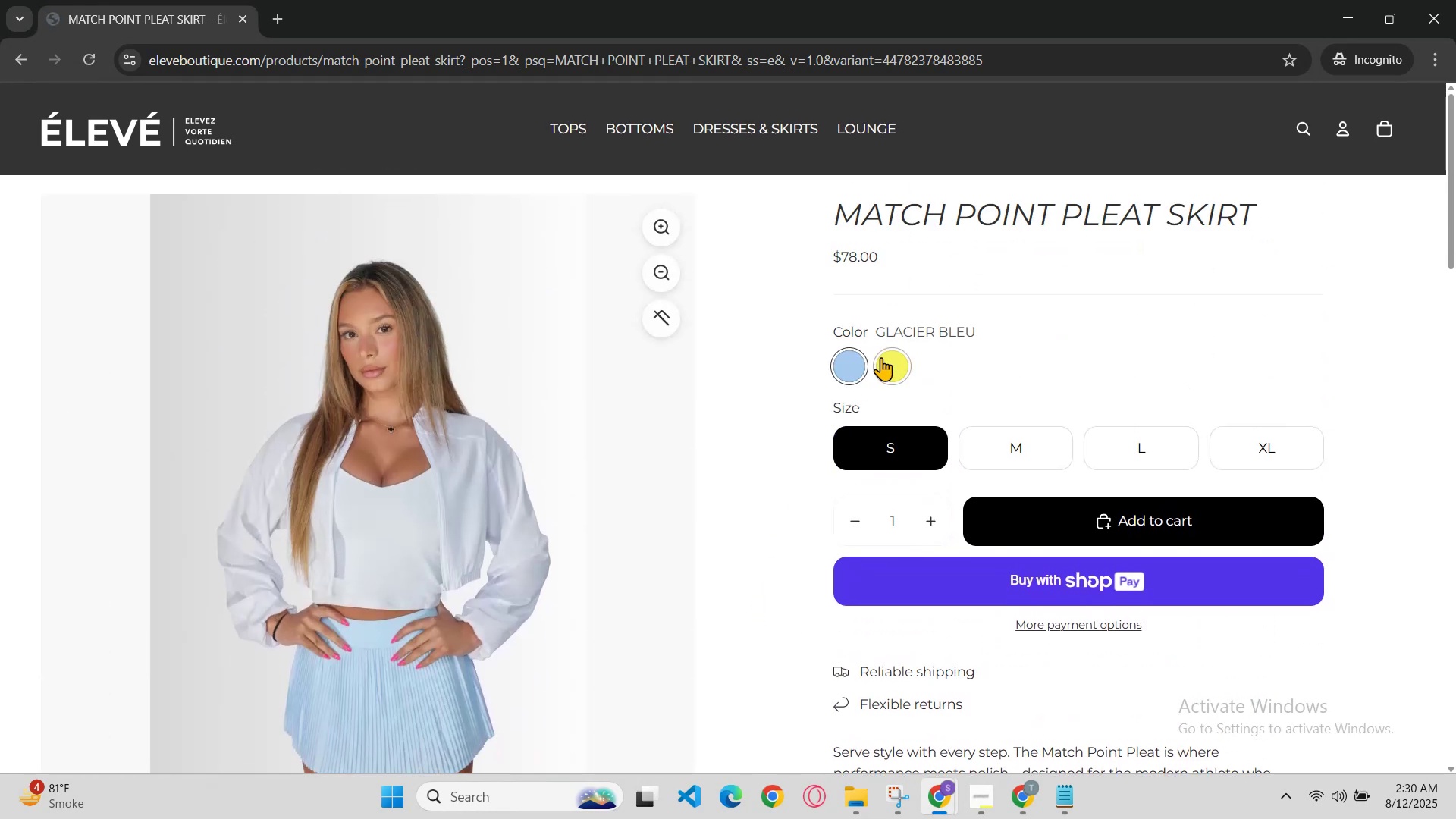 
left_click([890, 359])
 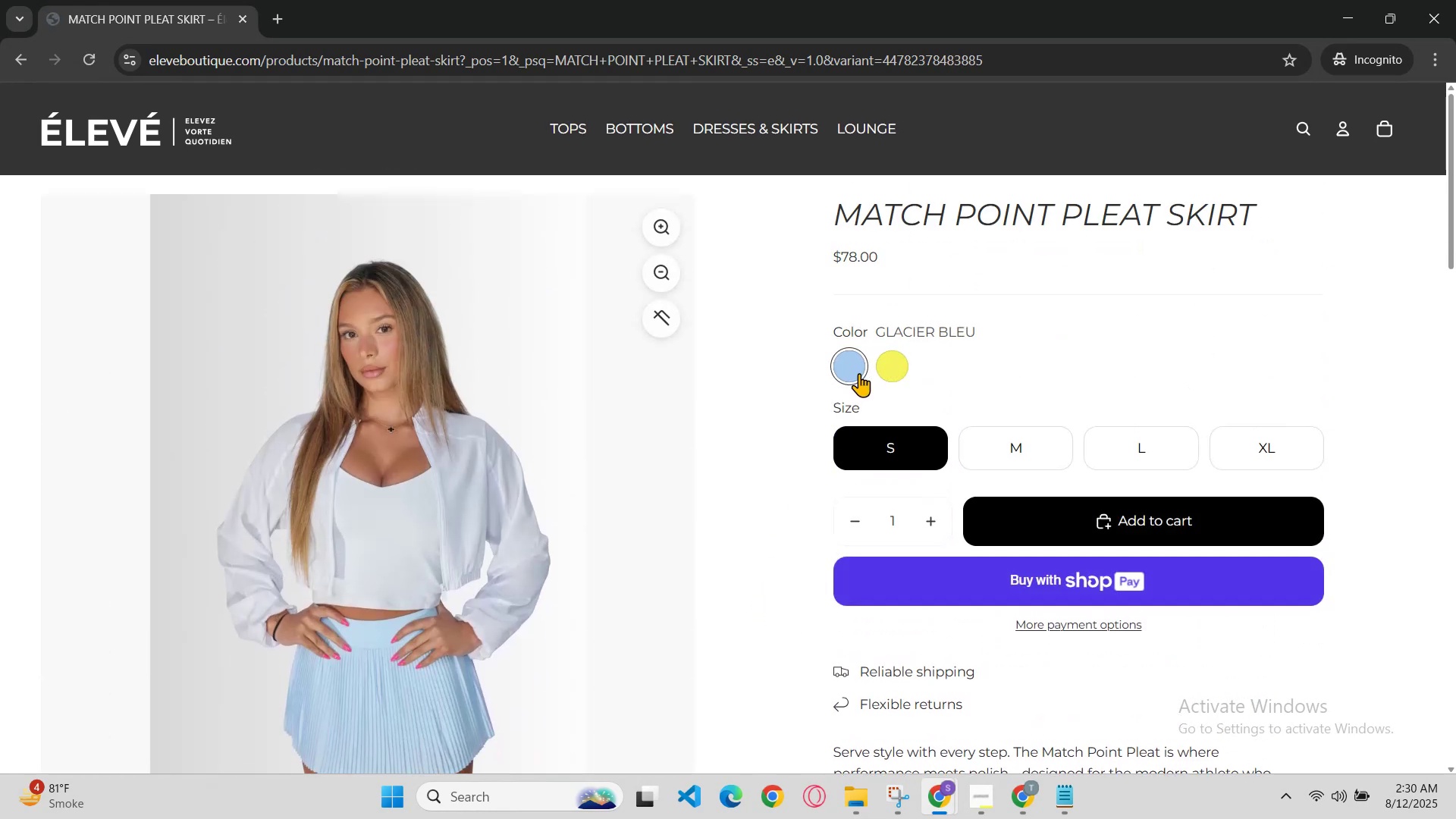 
left_click([883, 368])
 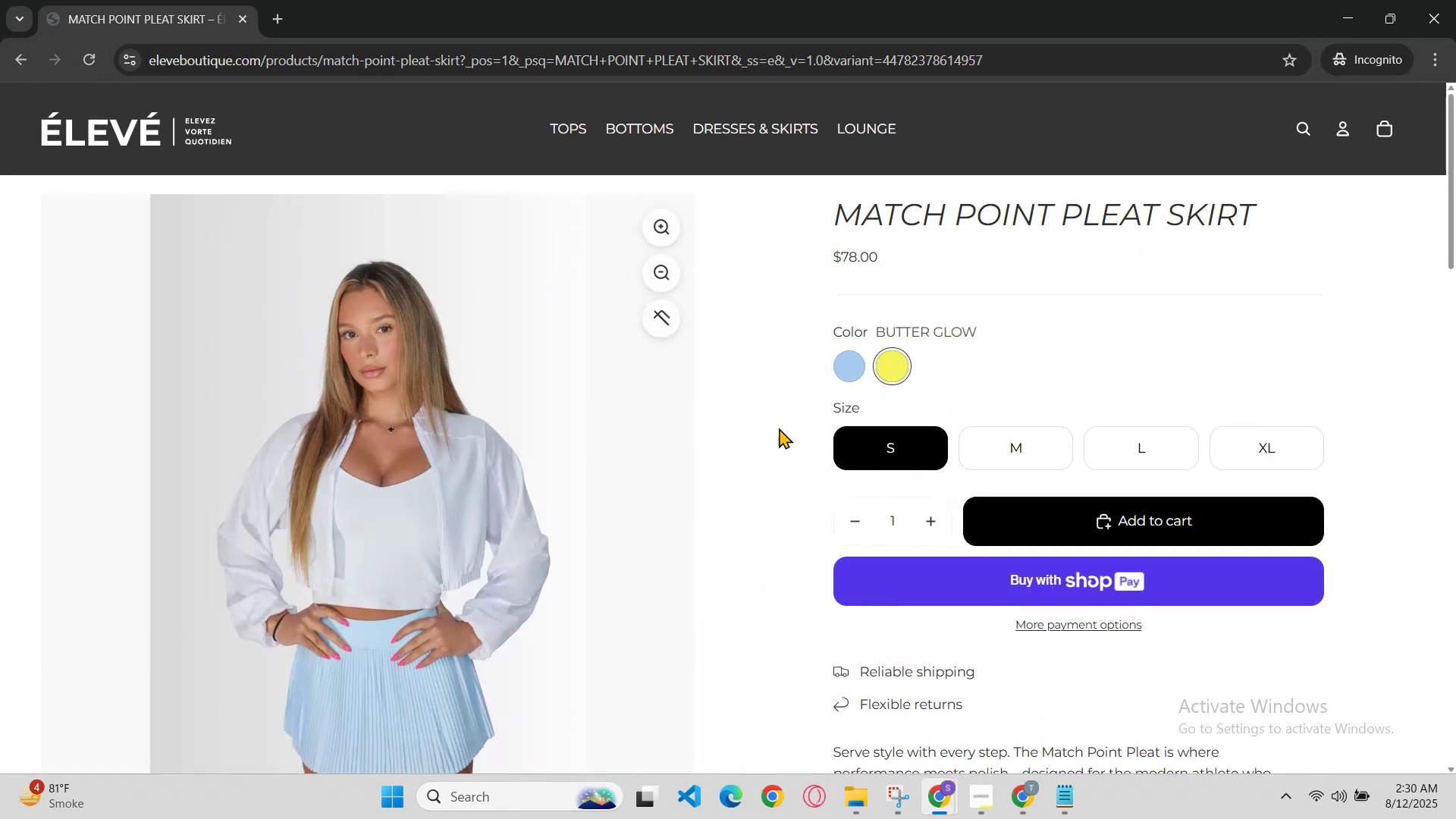 
scroll: coordinate [683, 503], scroll_direction: none, amount: 0.0
 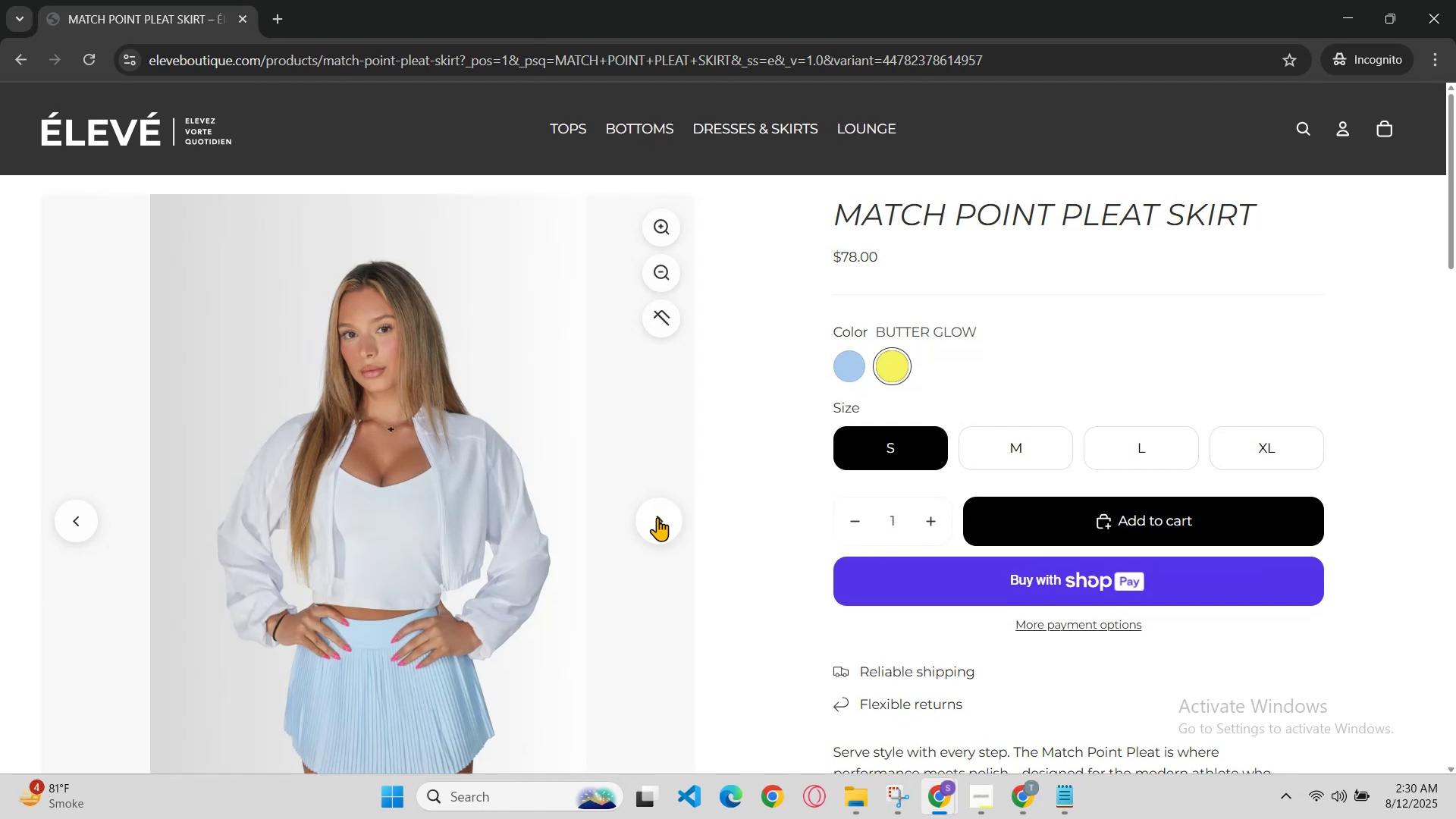 
left_click([657, 517])
 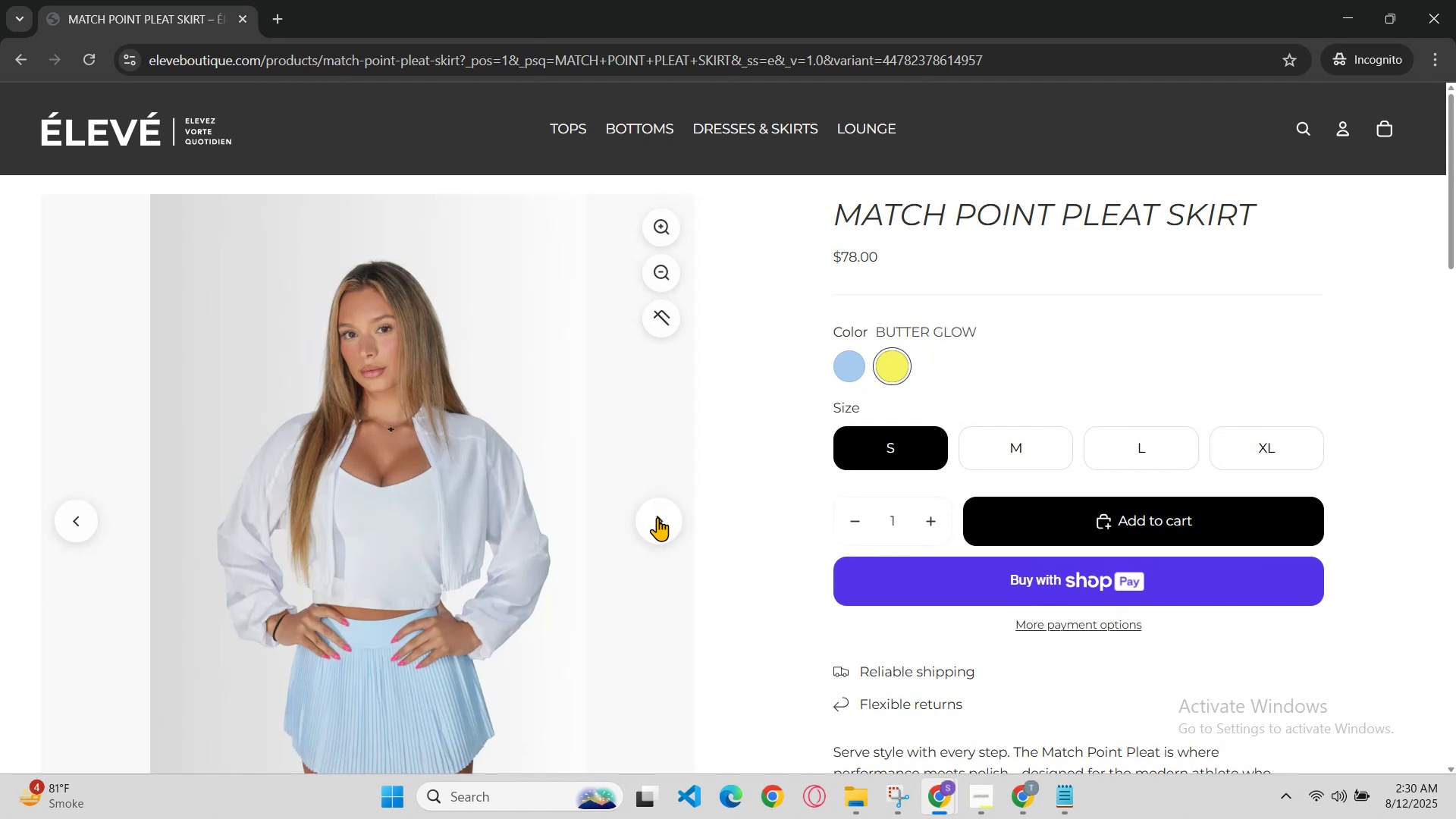 
left_click([657, 517])
 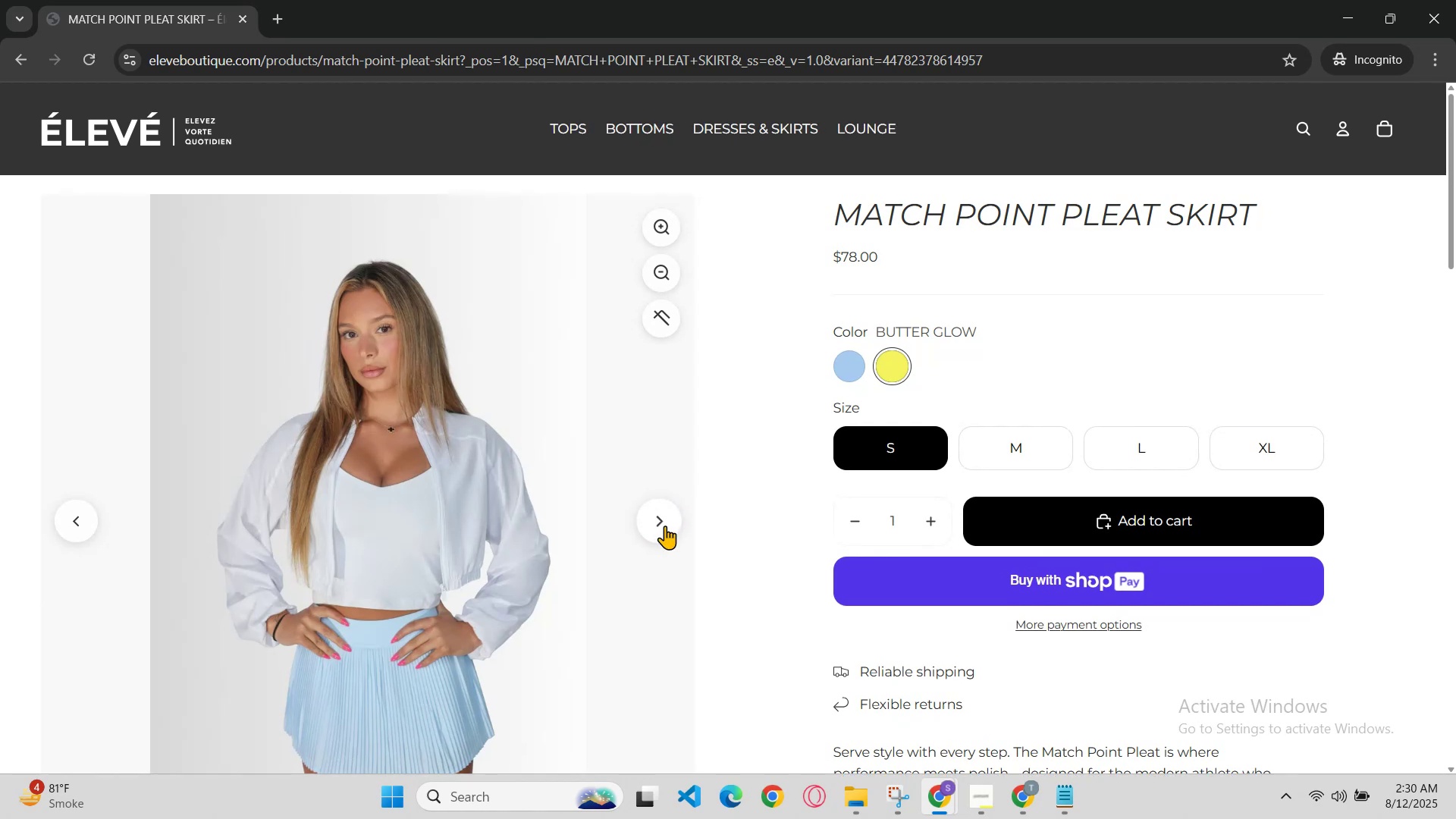 
double_click([665, 526])
 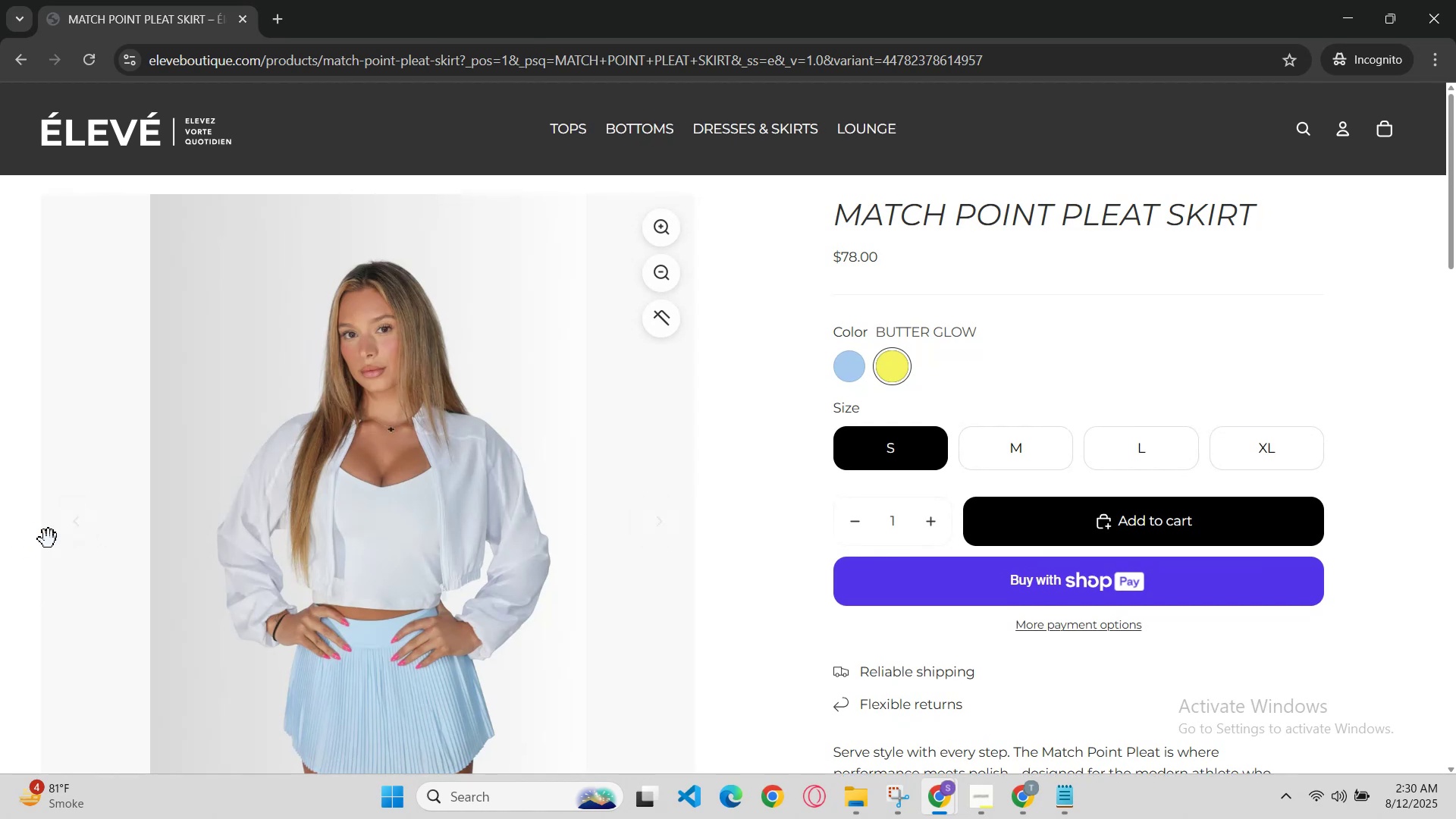 
left_click_drag(start_coordinate=[65, 536], to_coordinate=[142, 554])
 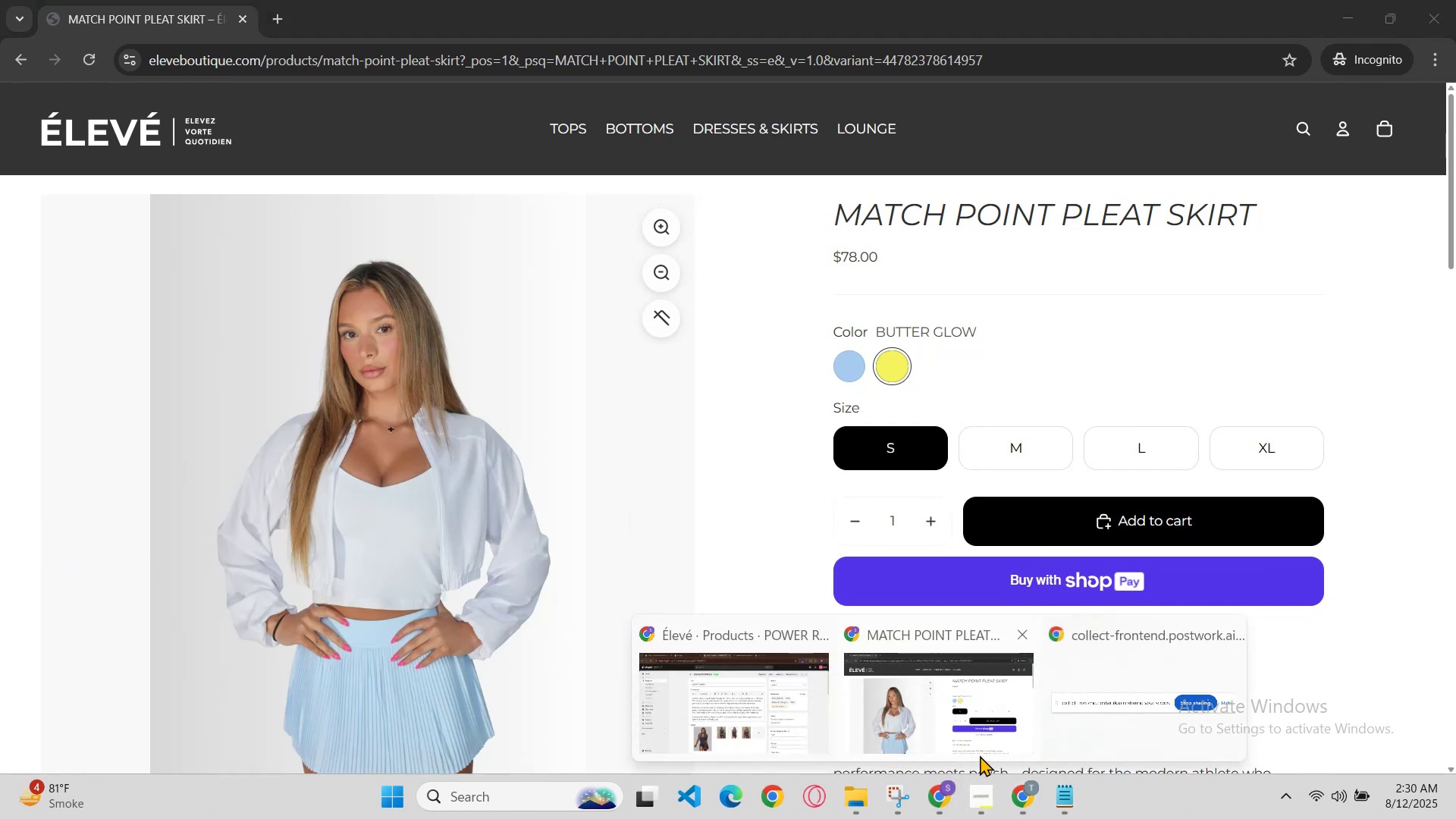 
left_click([783, 723])
 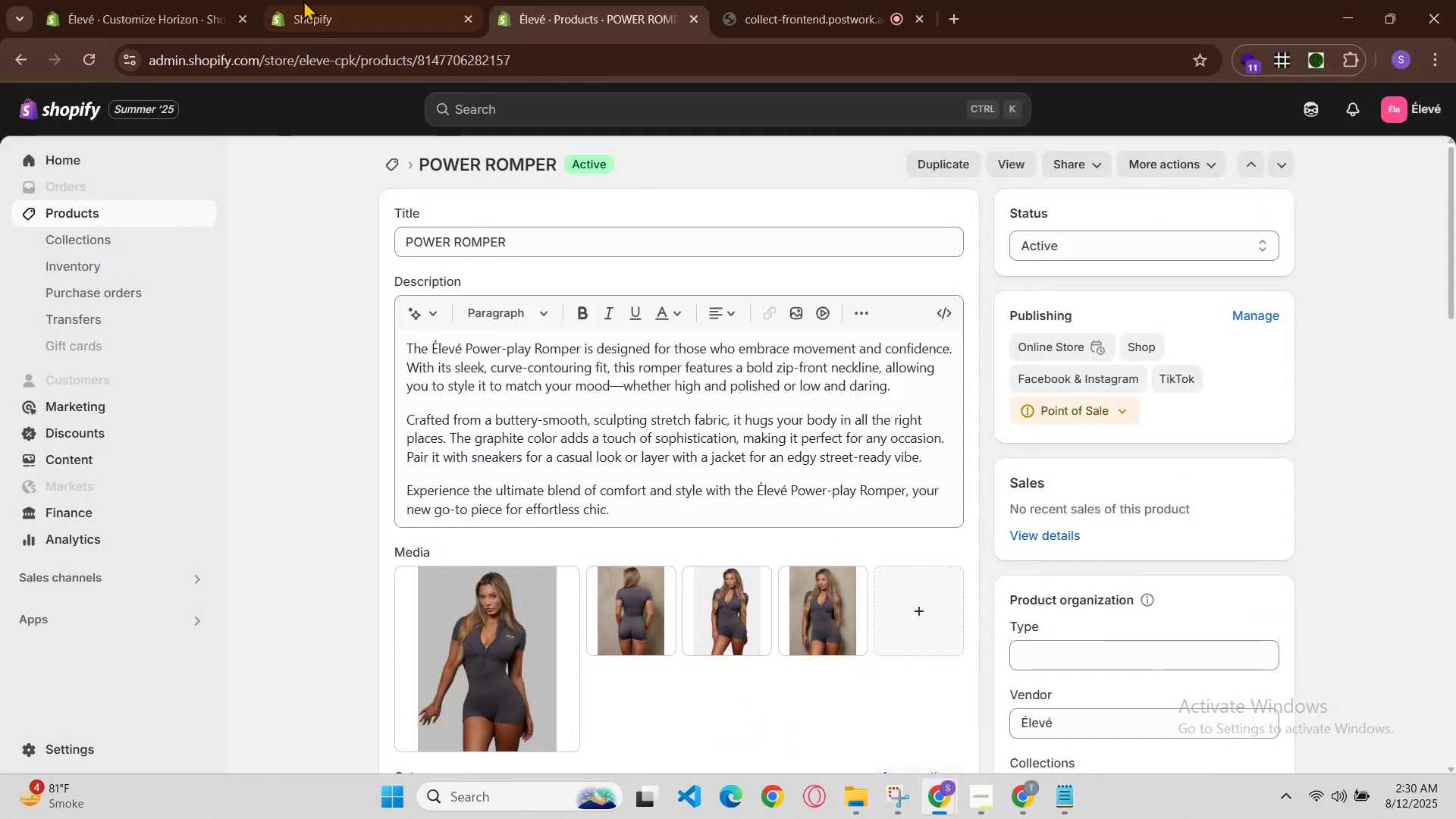 
left_click([312, 0])
 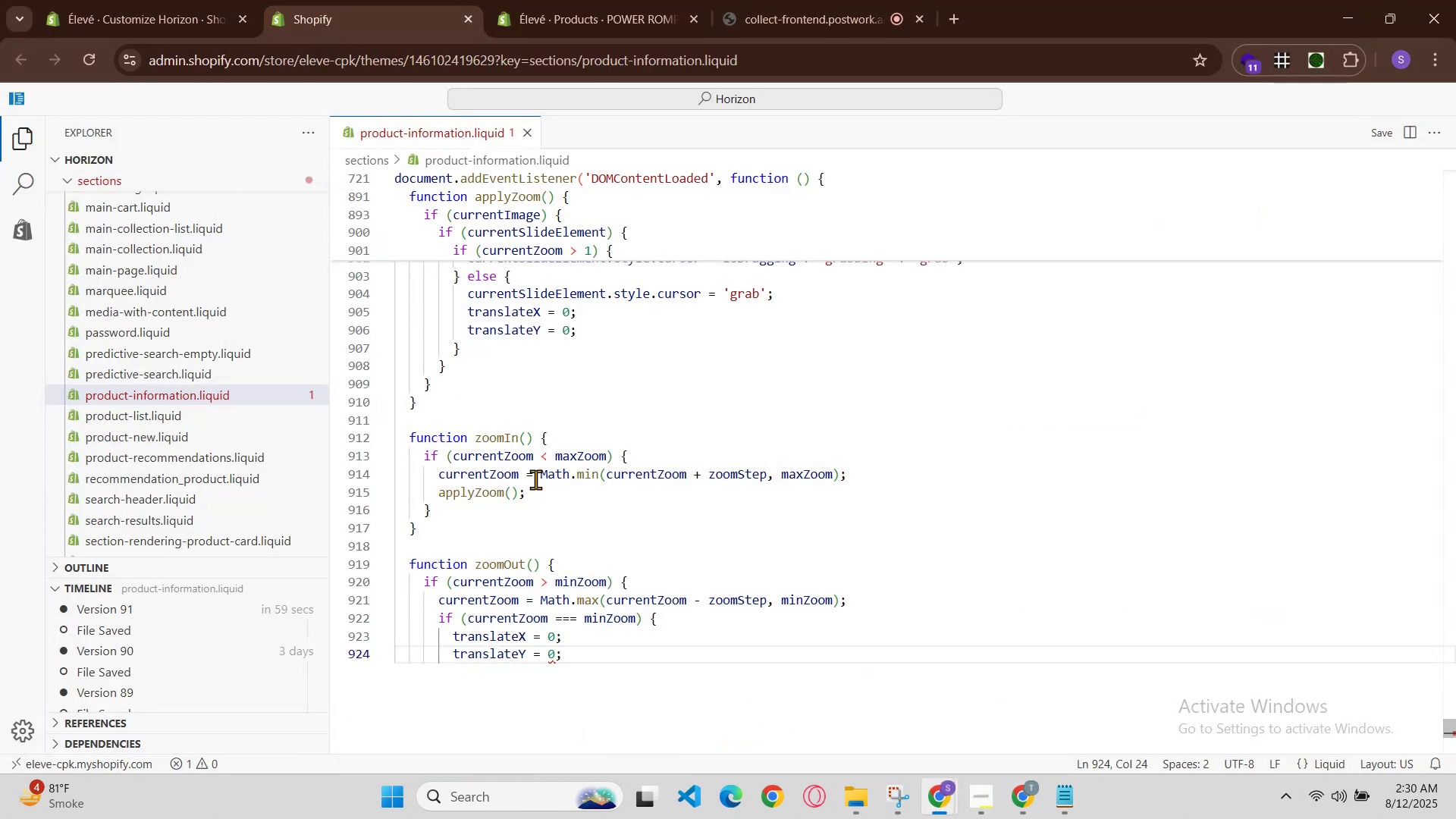 
key(Enter)
 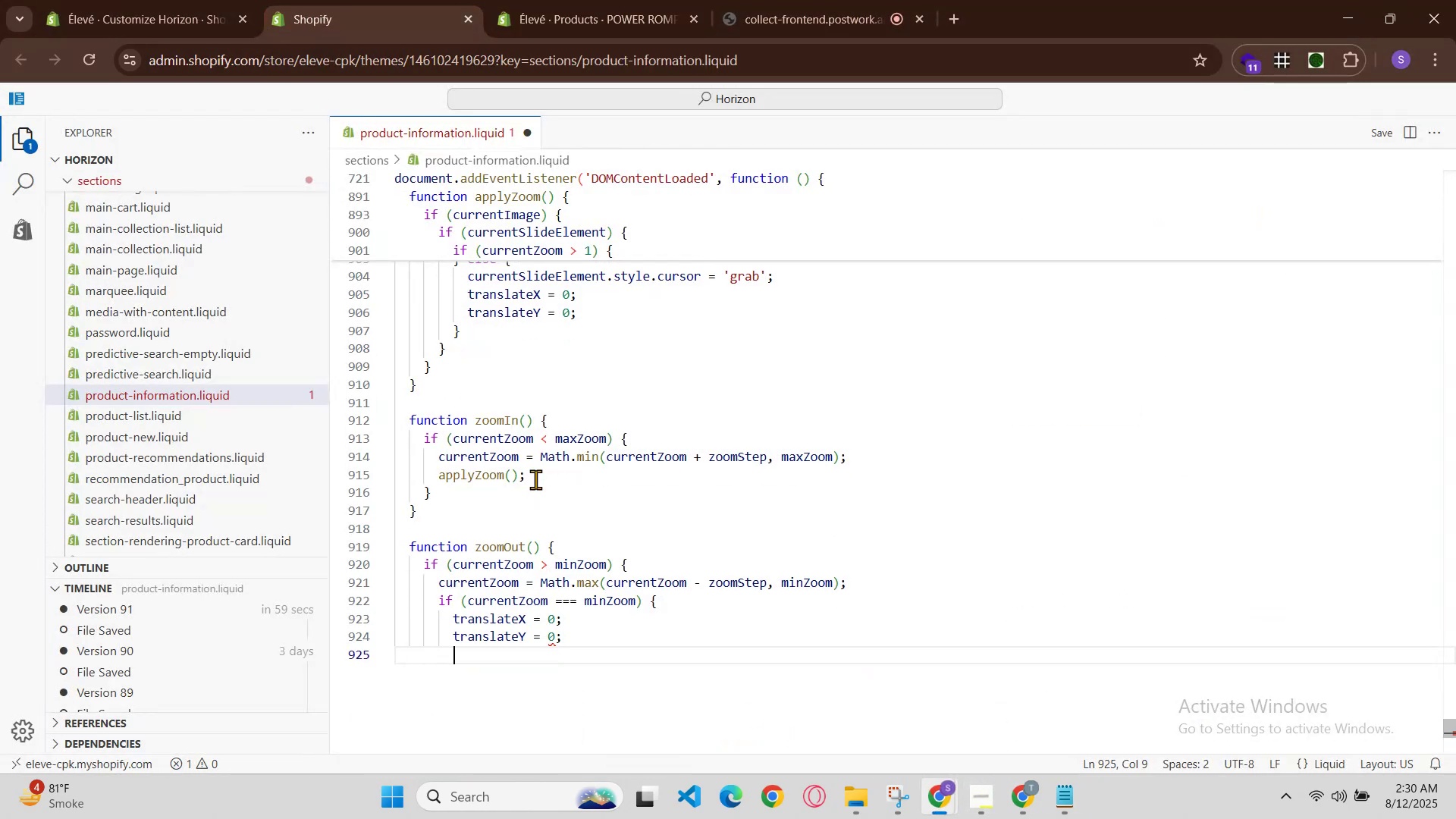 
key(Enter)
 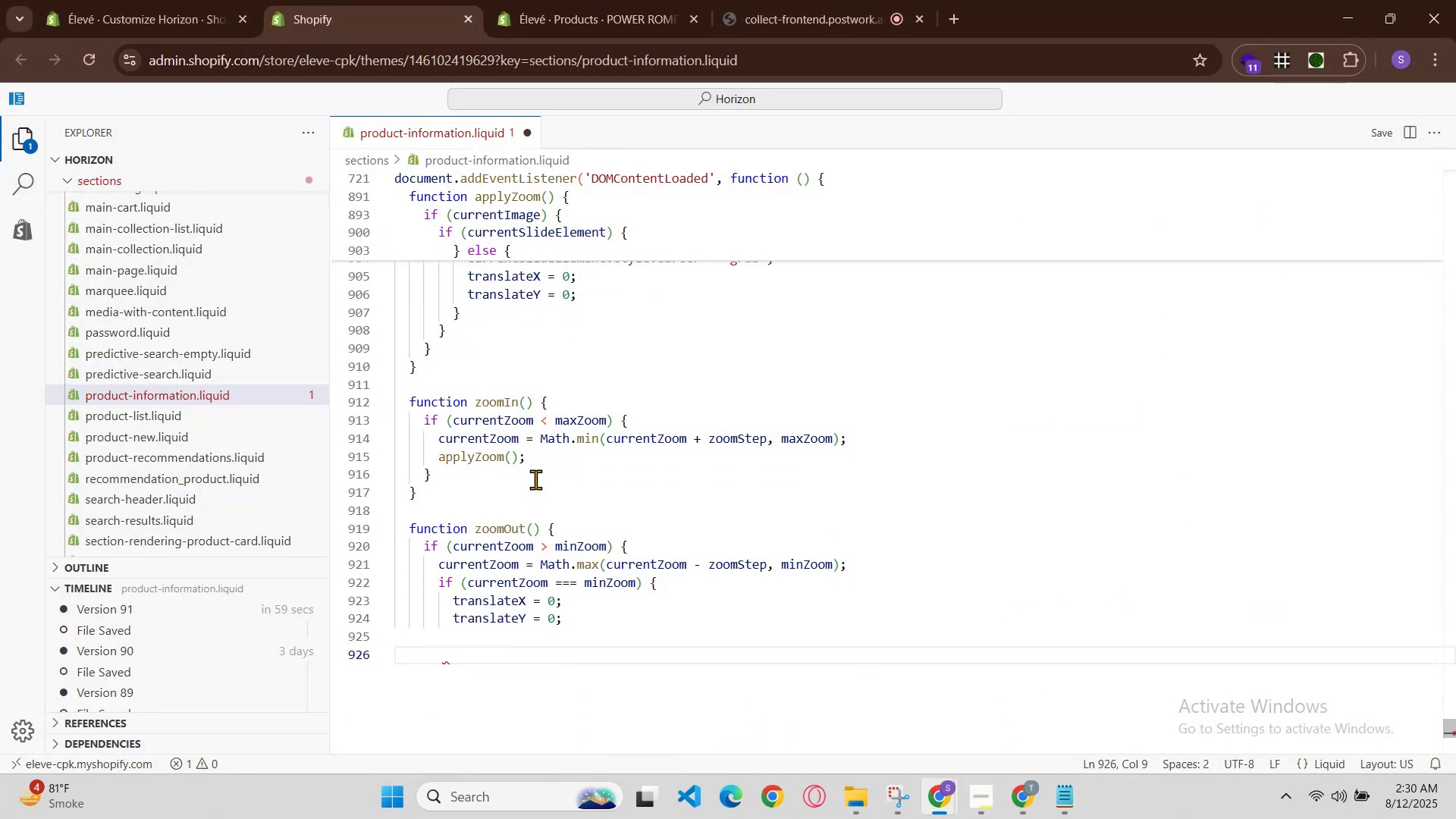 
type(<.)
key(Backspace)
type(/scr)
 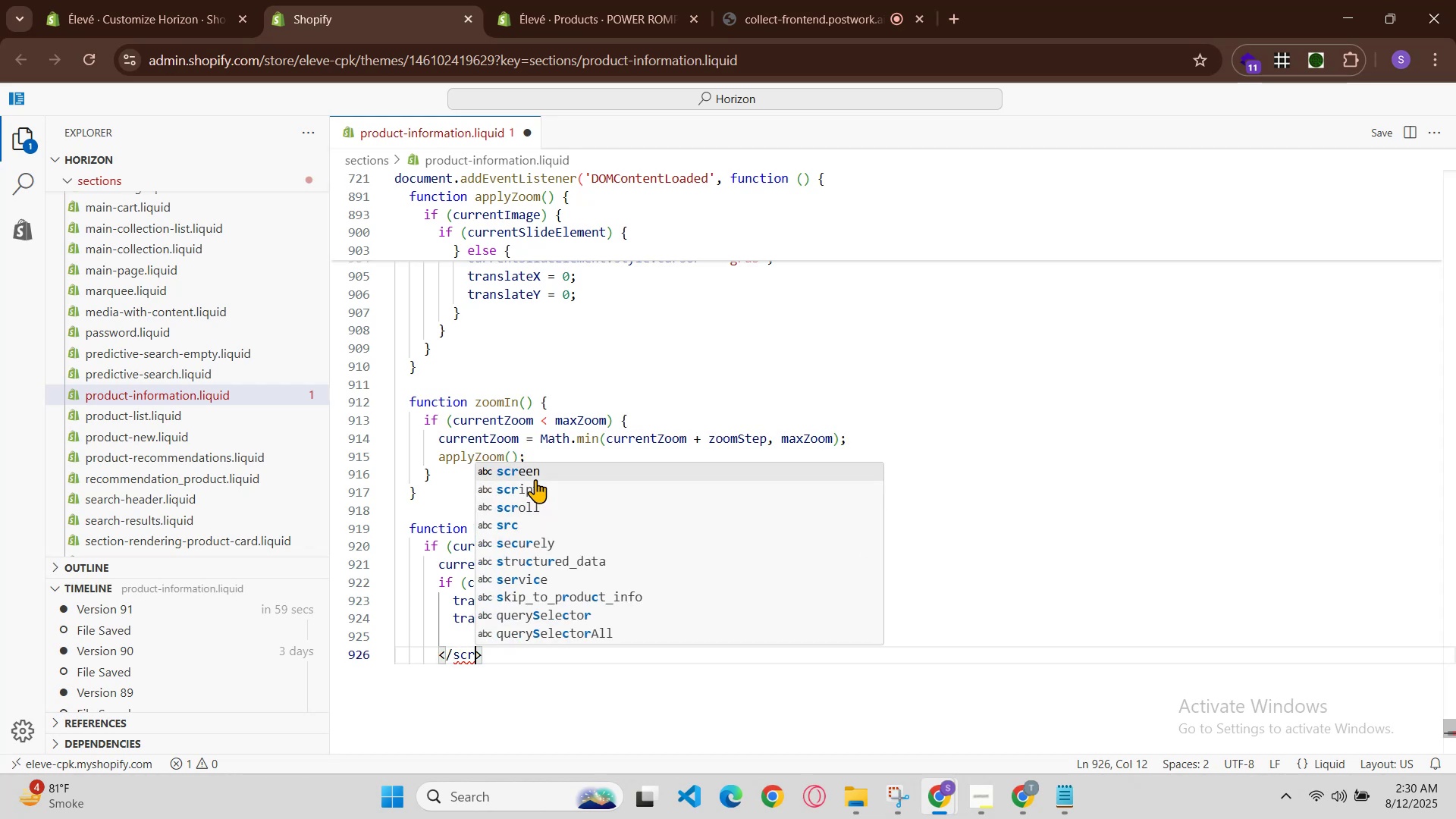 
key(ArrowDown)
 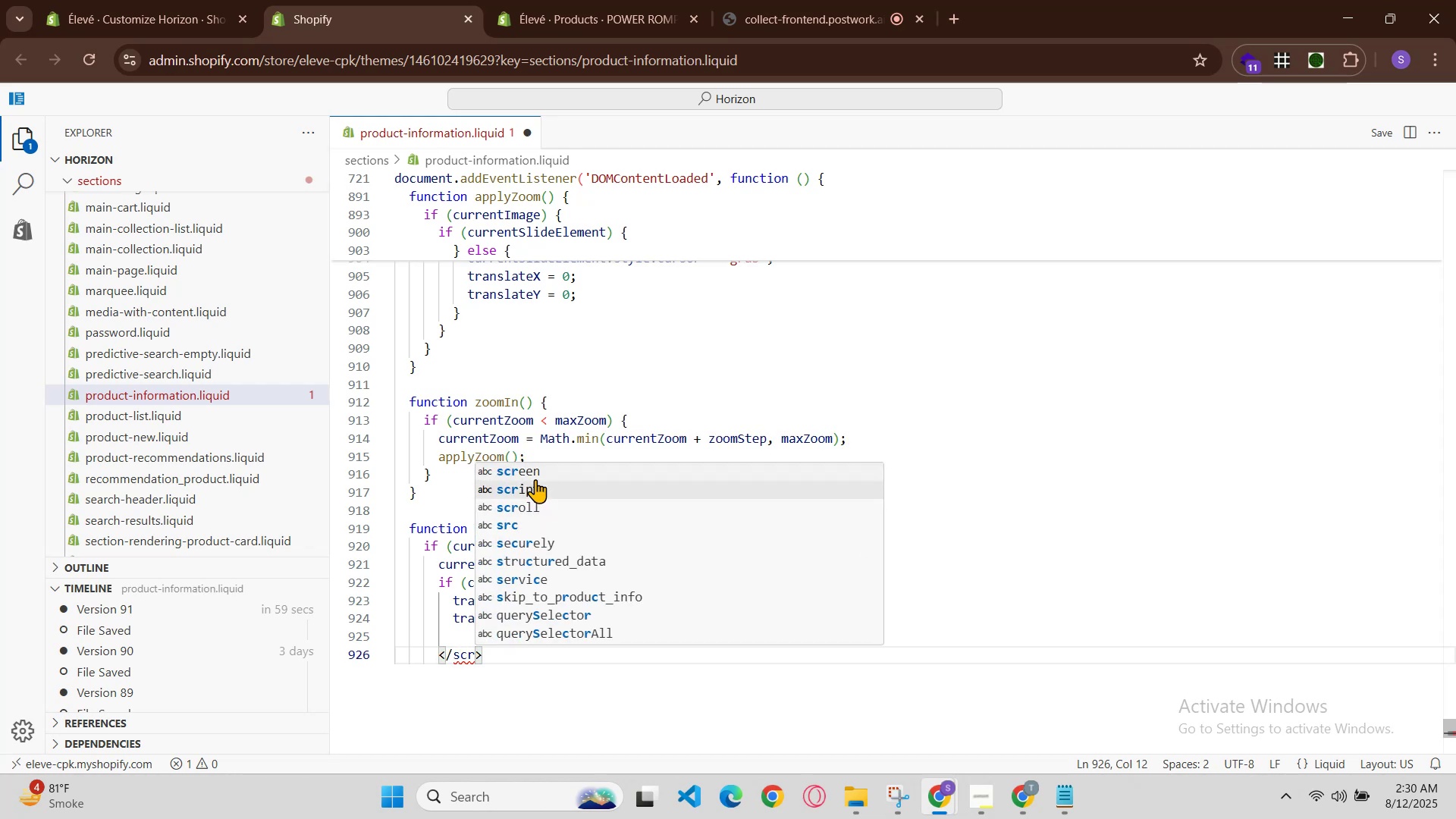 
key(Enter)
 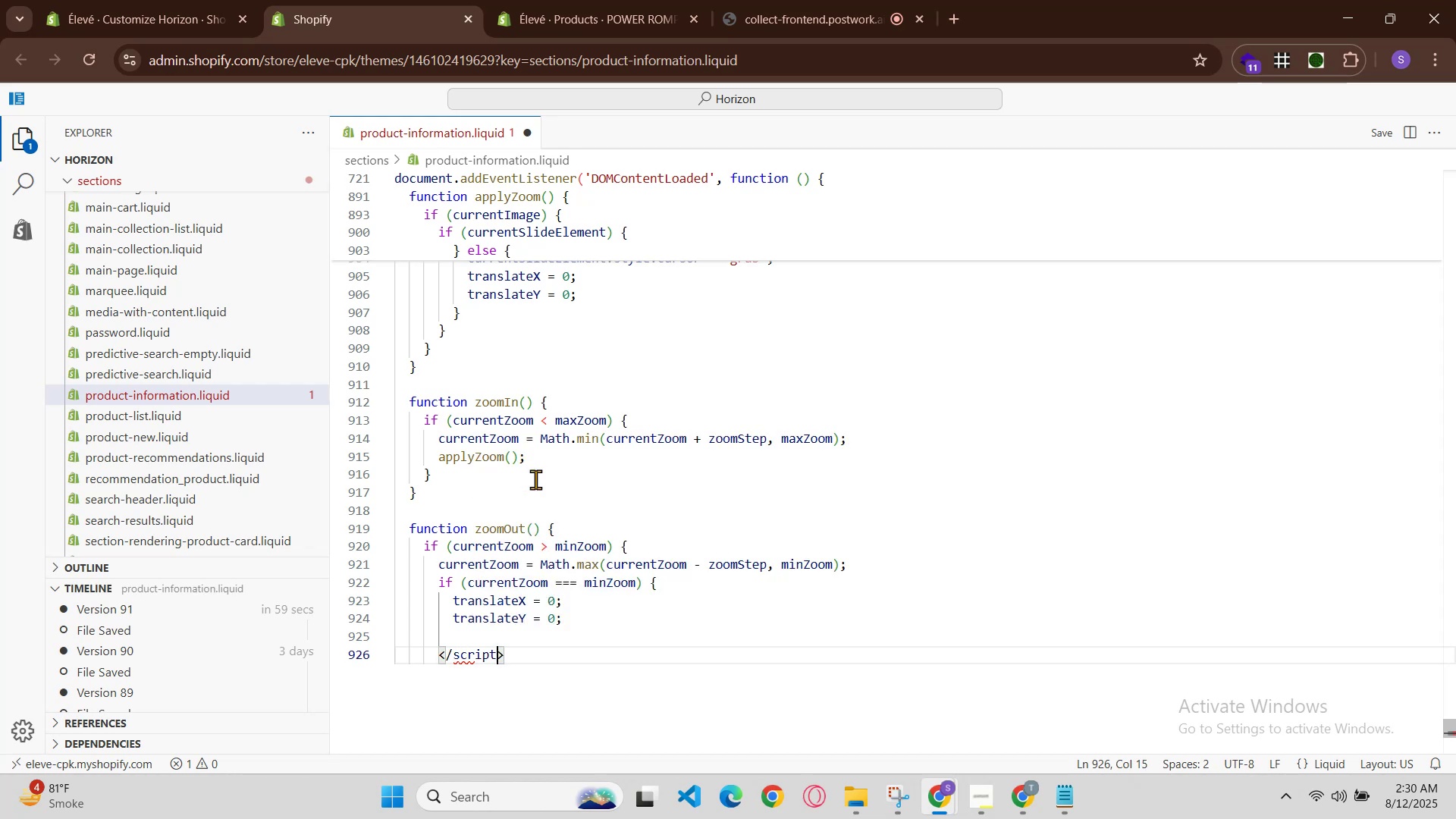 
hold_key(key=ControlLeft, duration=1.22)
 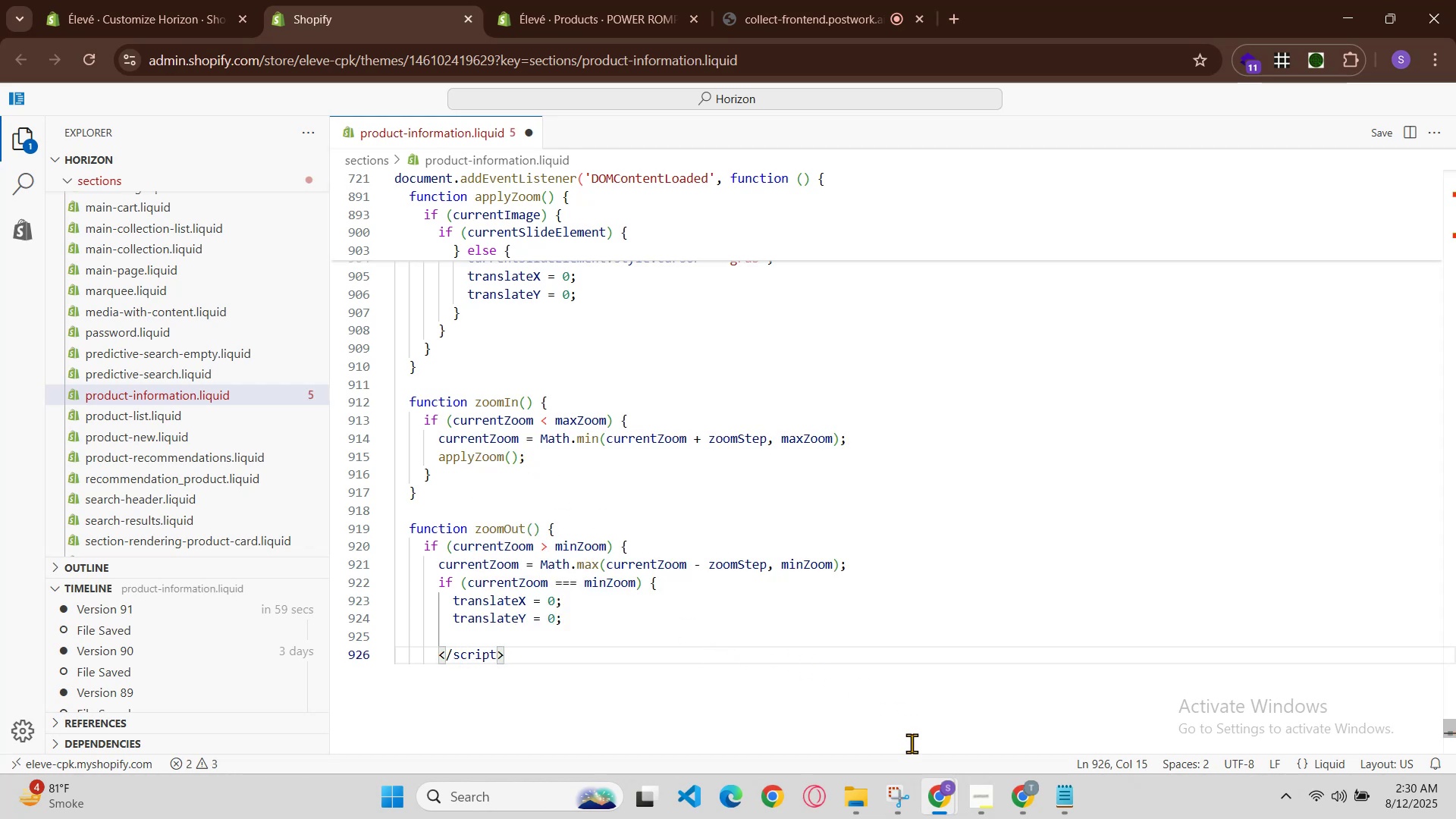 
hold_key(key=S, duration=0.49)
 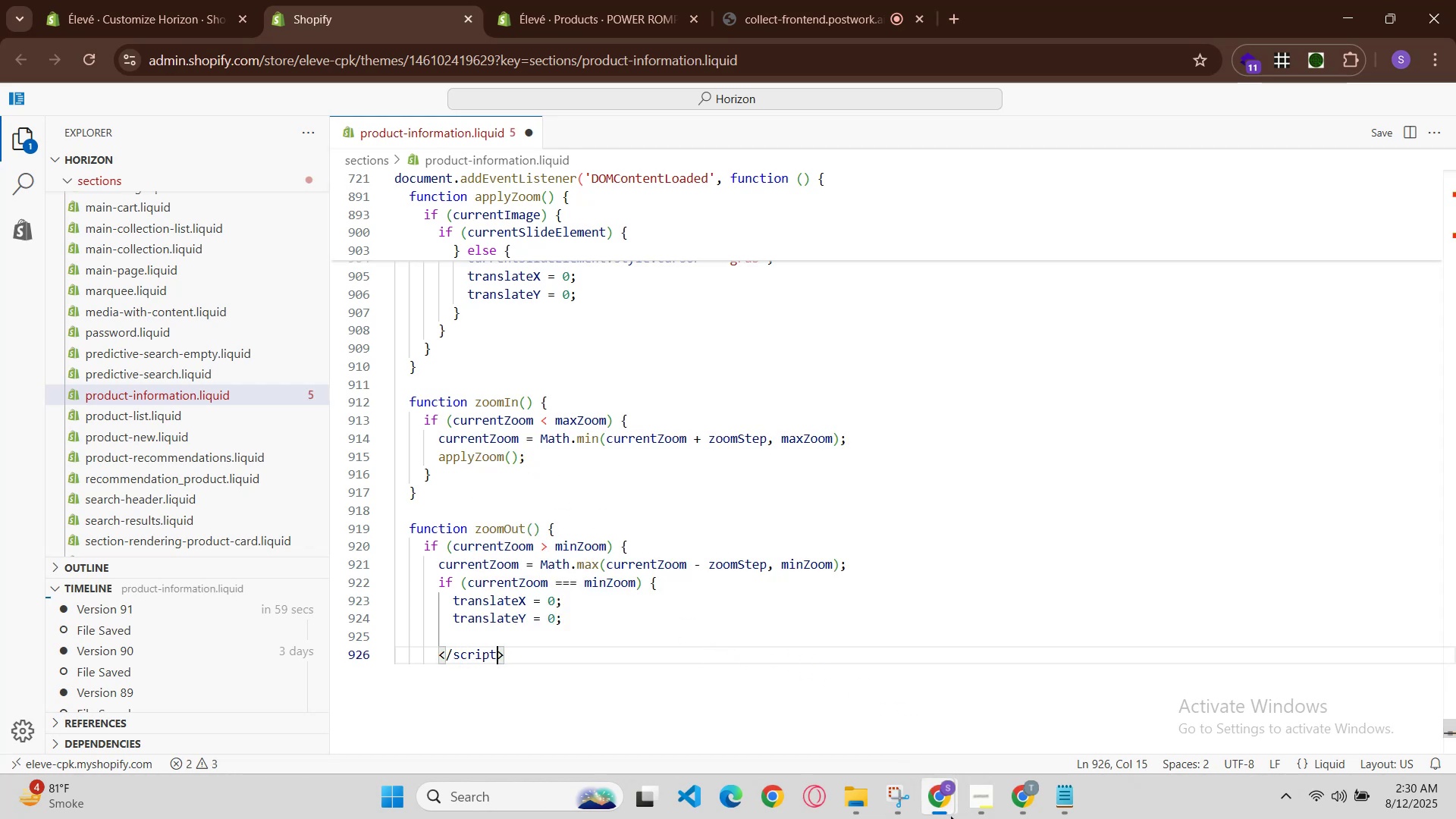 
left_click_drag(start_coordinate=[947, 811], to_coordinate=[947, 805])
 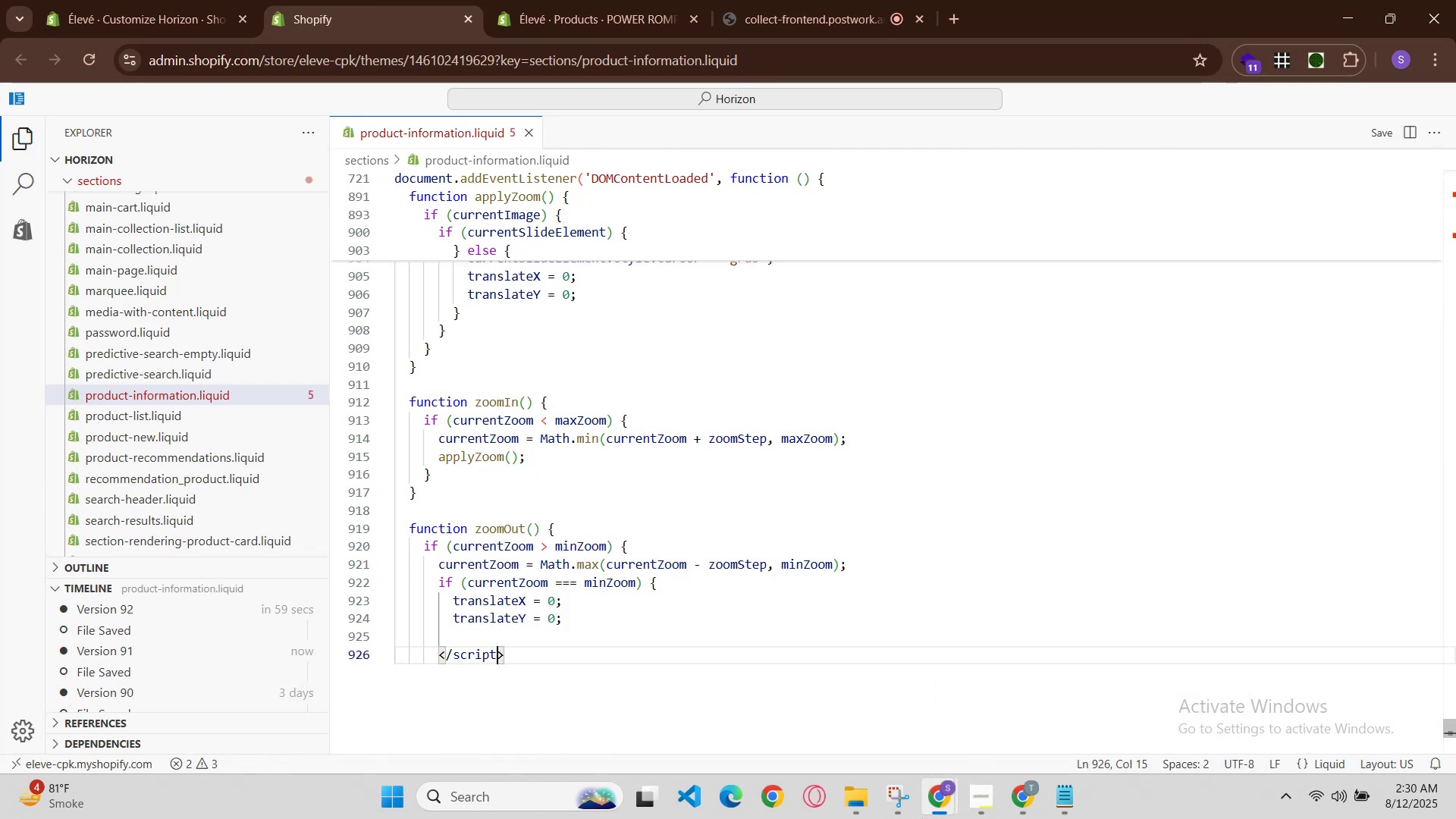 
left_click([914, 818])
 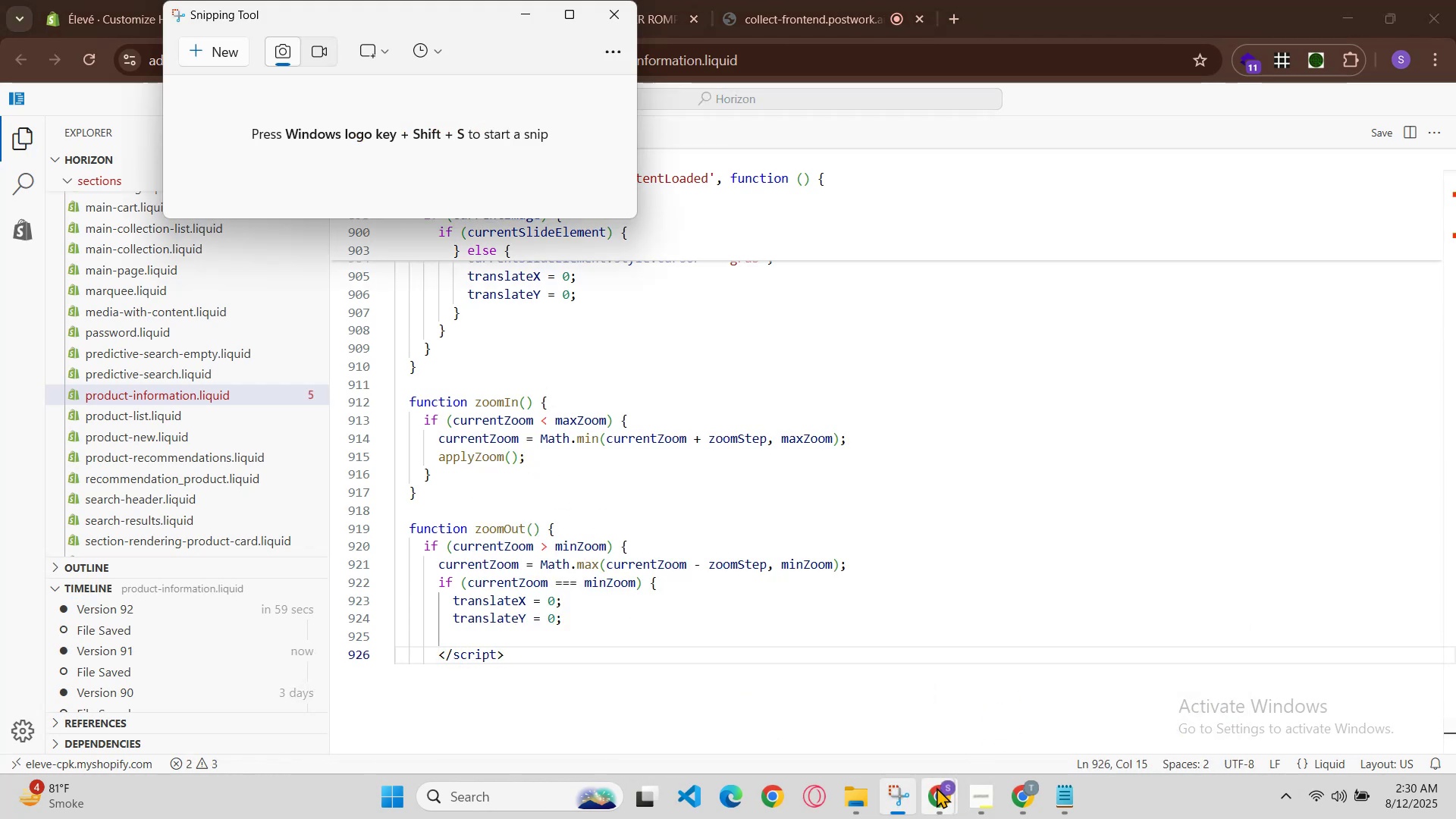 
left_click([937, 787])
 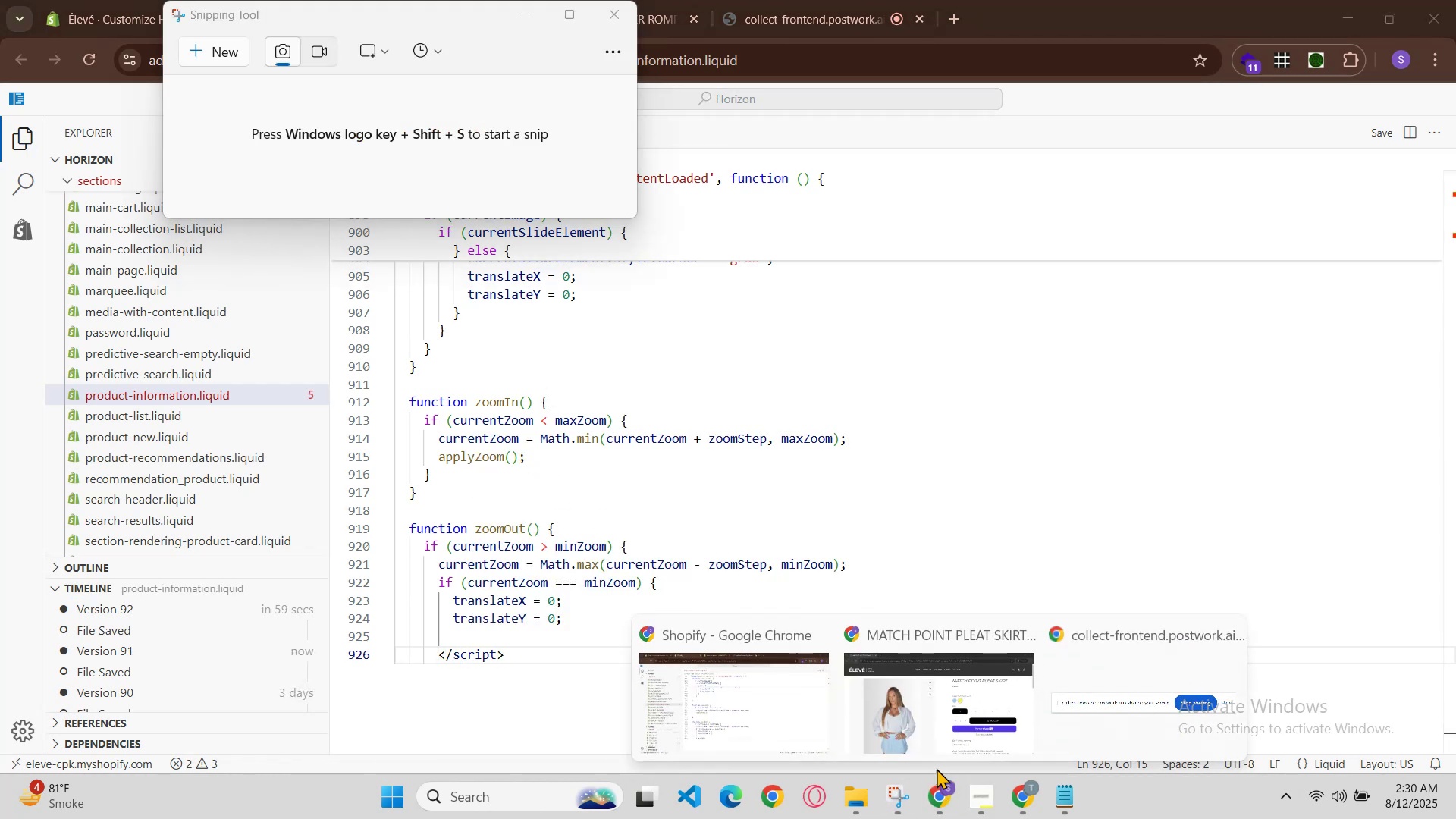 
left_click([949, 711])
 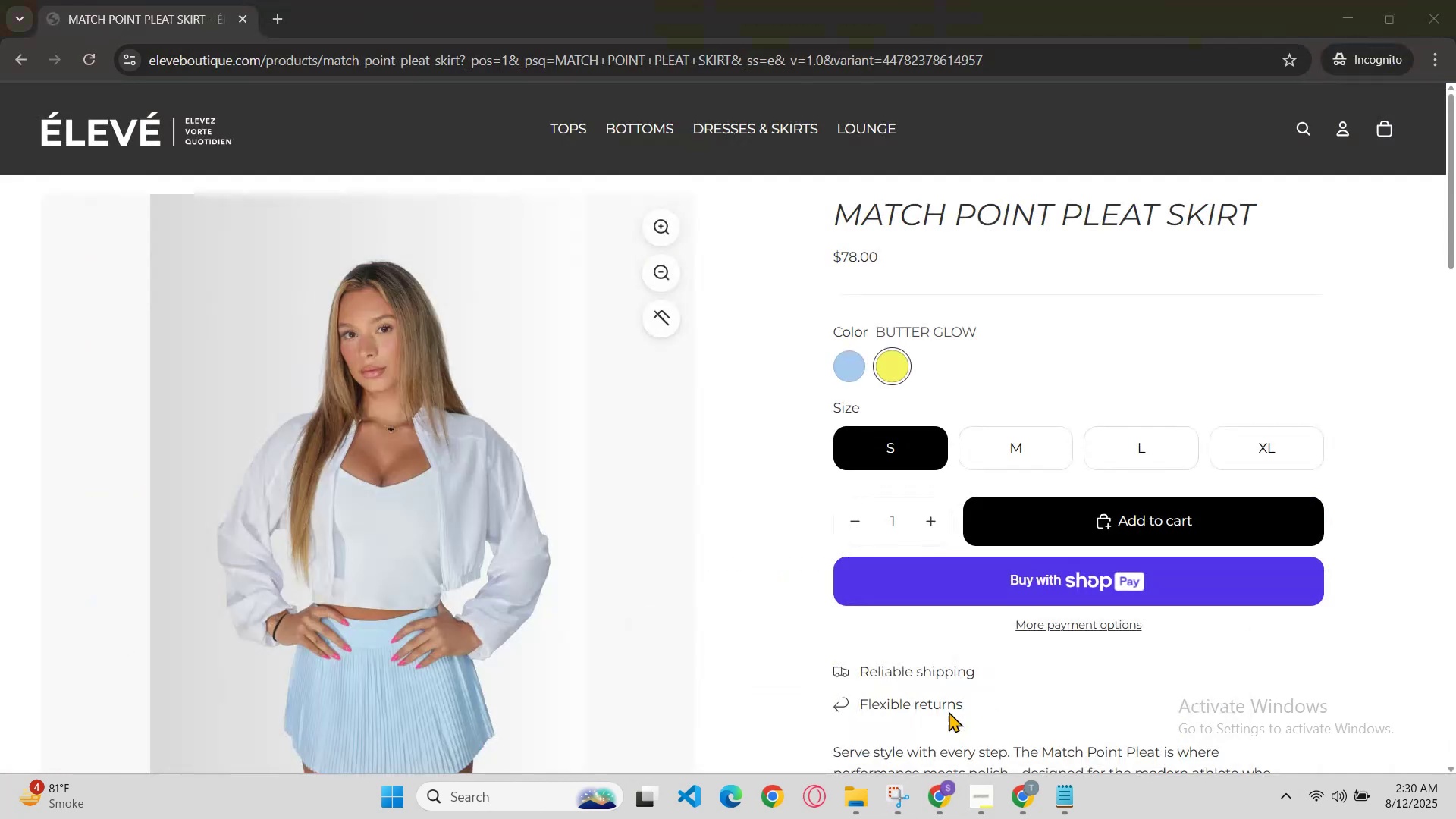 
key(Control+R)
 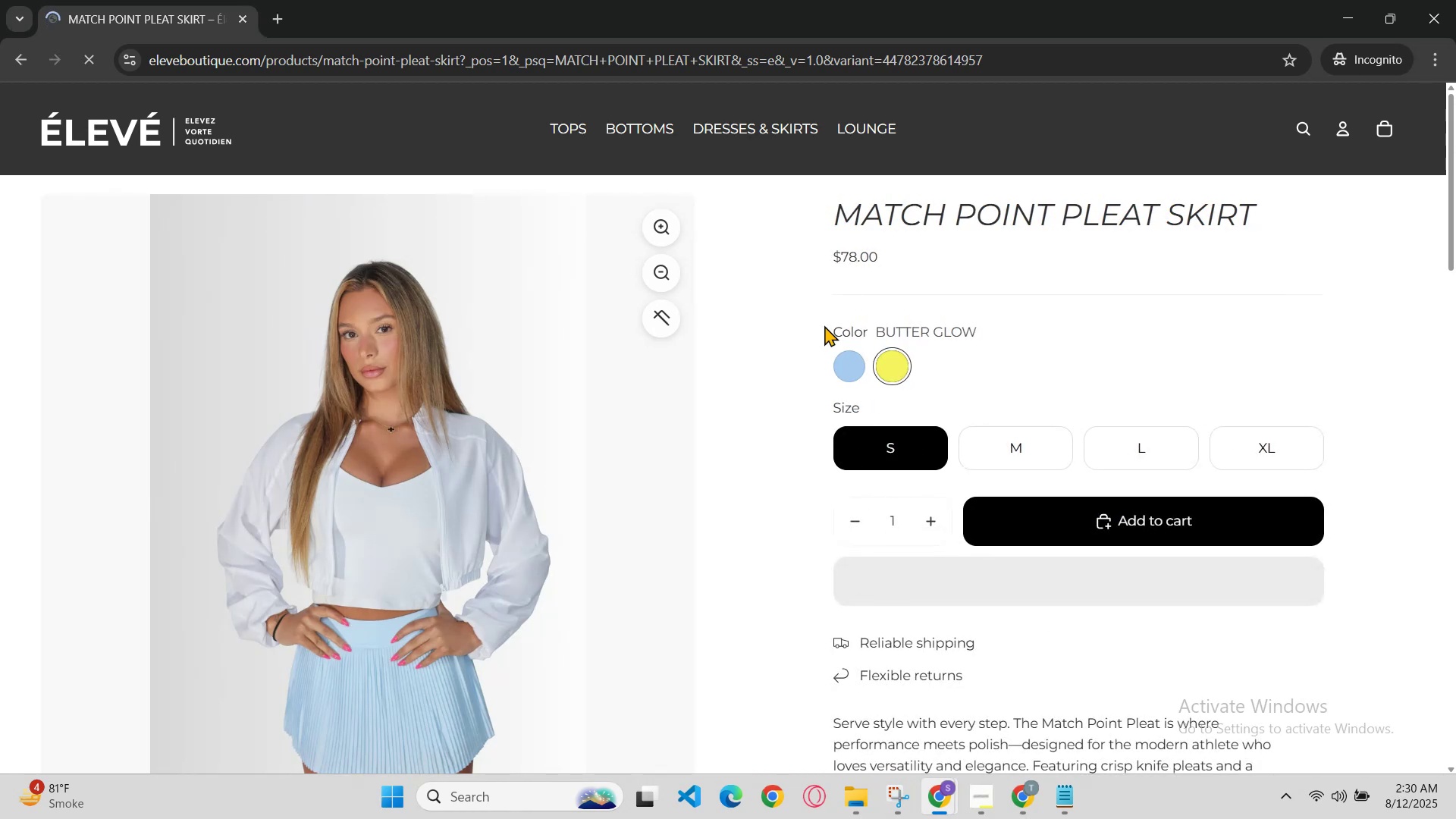 
left_click([860, 368])
 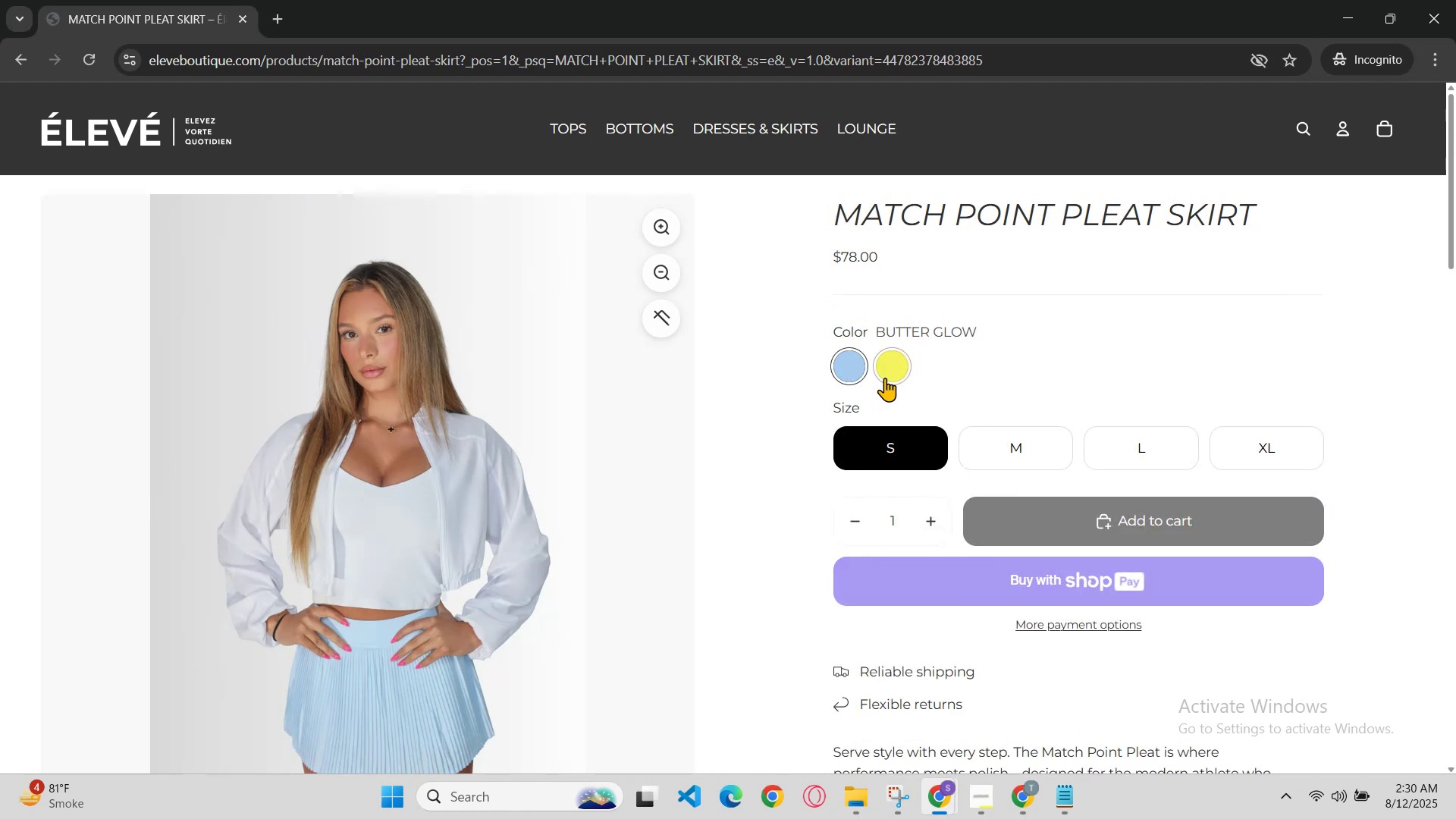 
left_click([890, 367])
 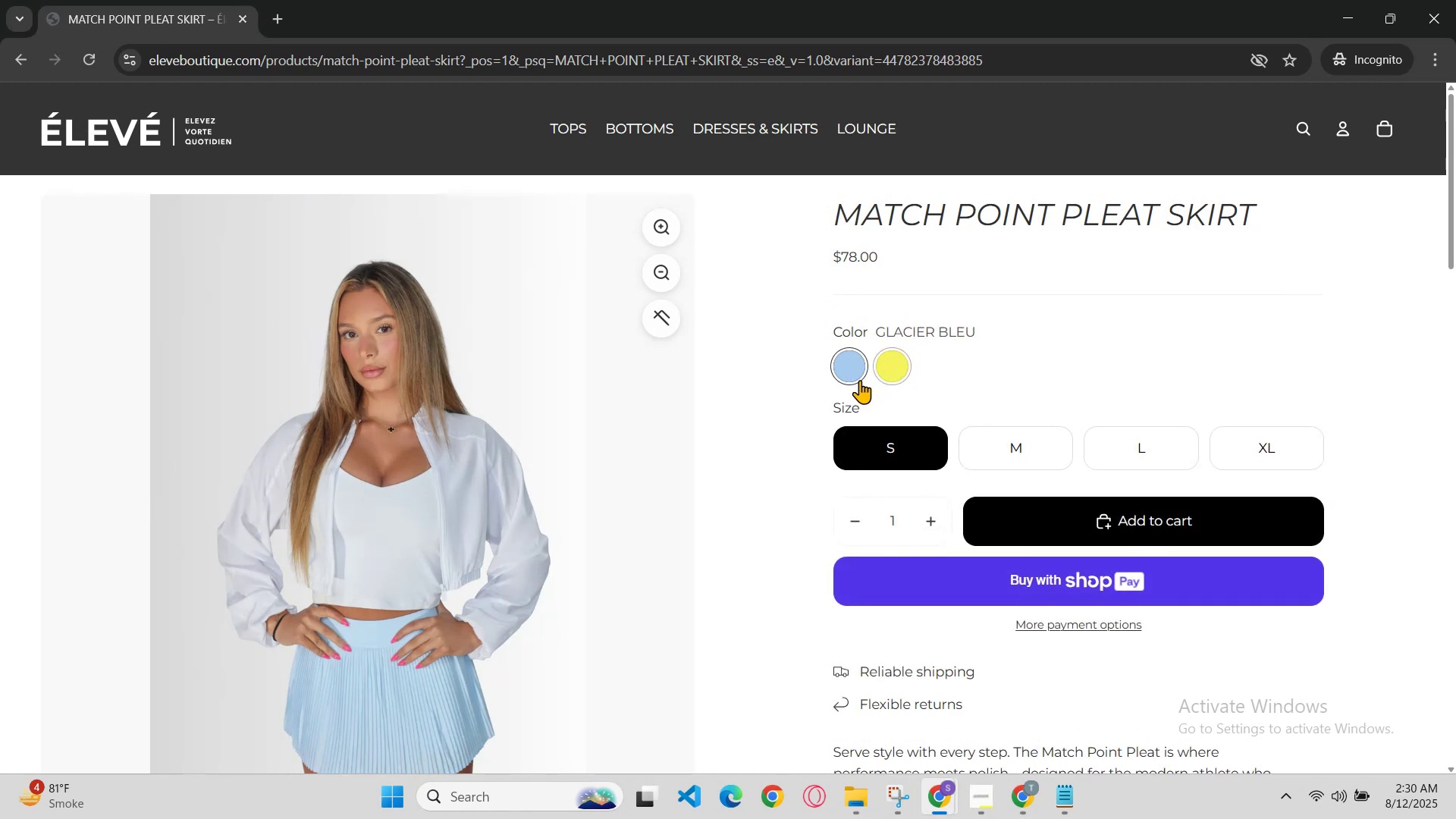 
scroll: coordinate [709, 560], scroll_direction: down, amount: 3.0
 